 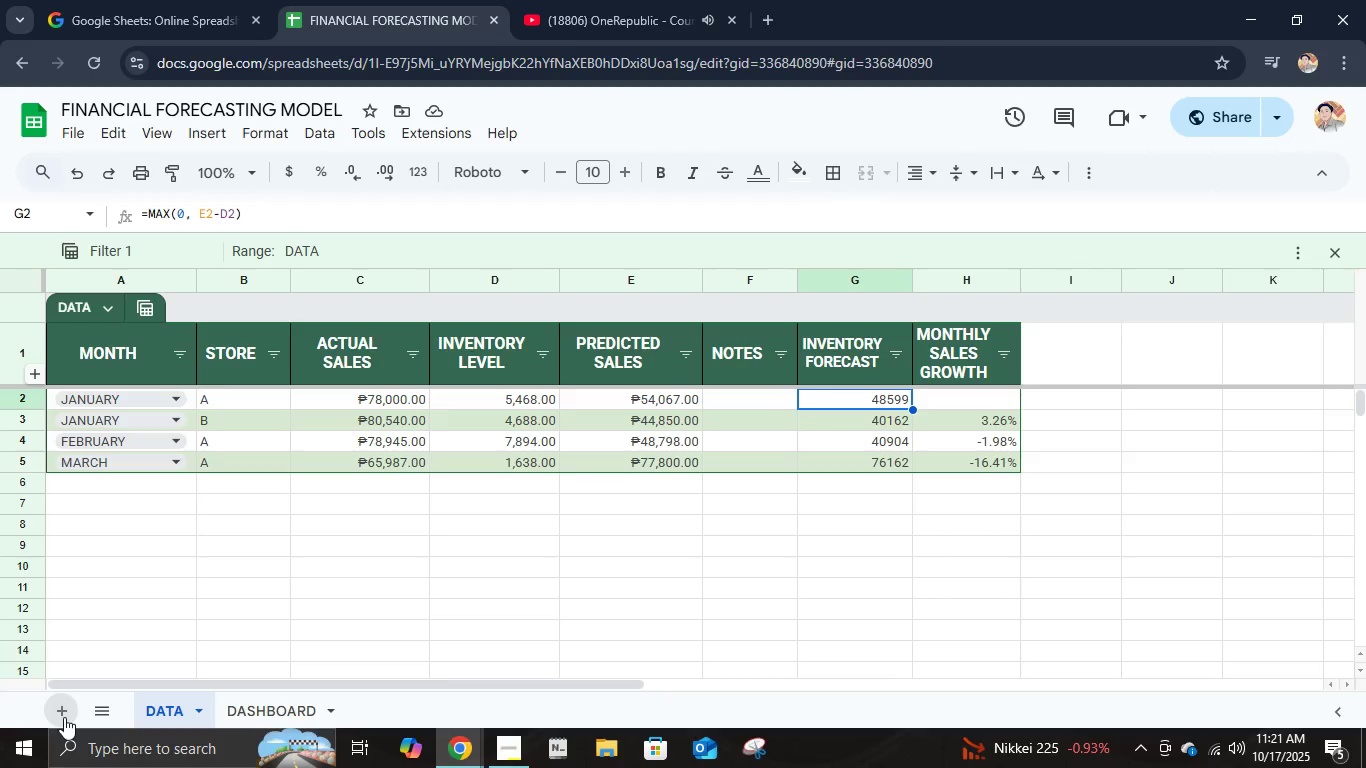 
left_click_drag(start_coordinate=[243, 714], to_coordinate=[432, 719])
 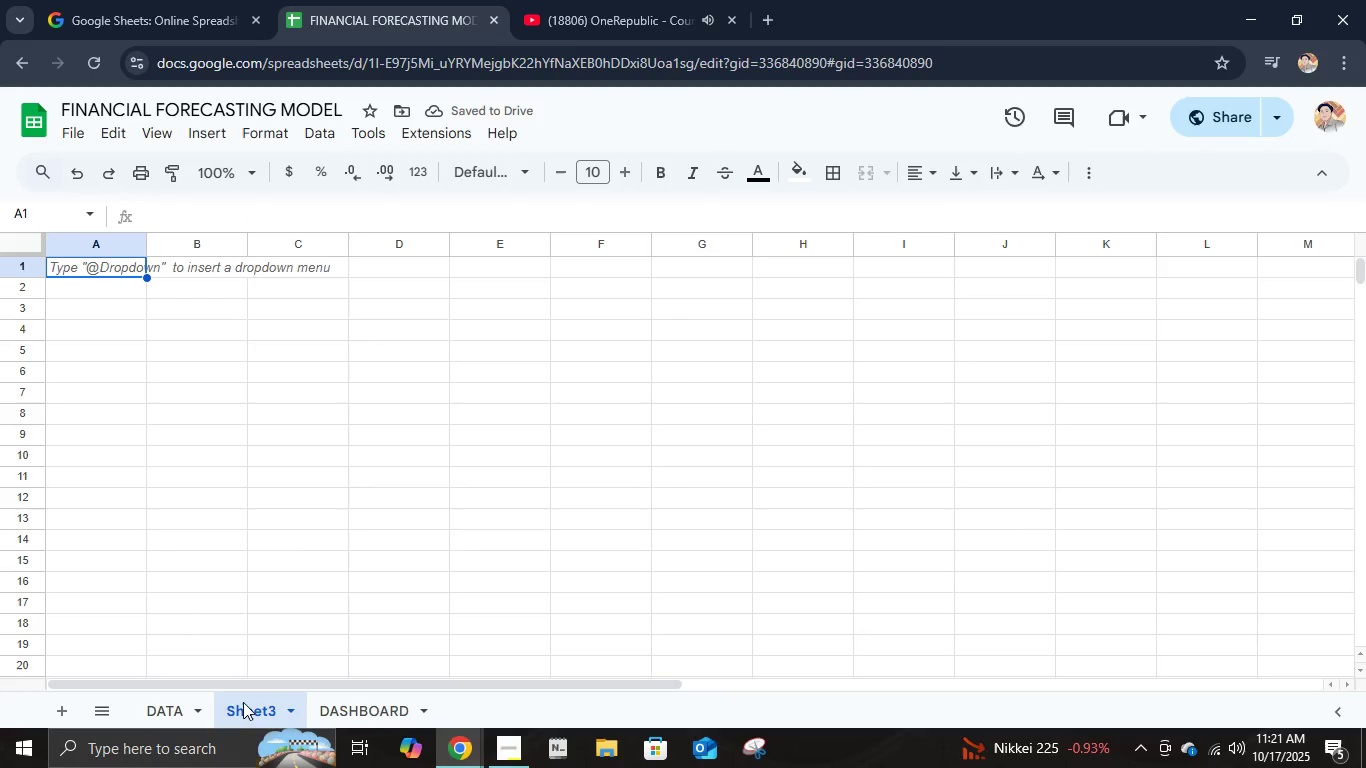 
left_click_drag(start_coordinate=[243, 702], to_coordinate=[428, 712])
 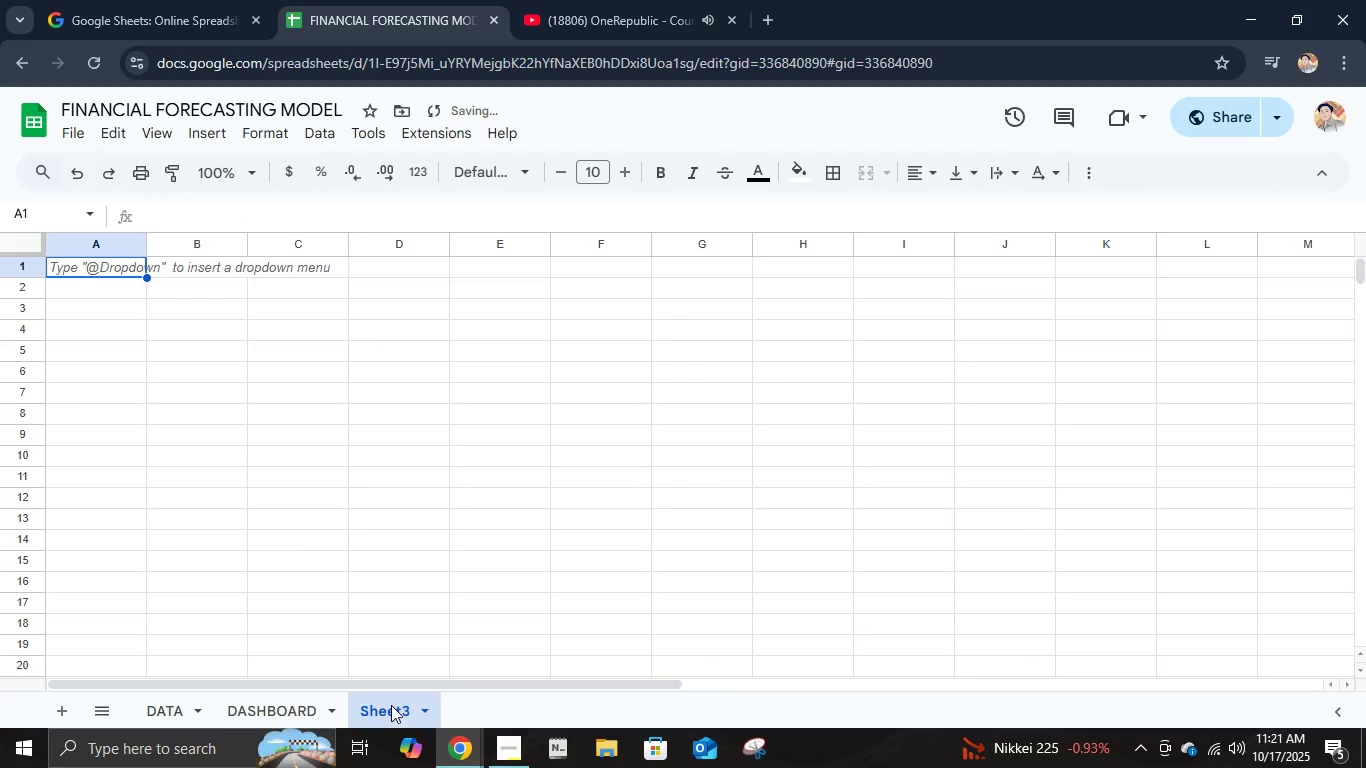 
double_click([391, 705])
 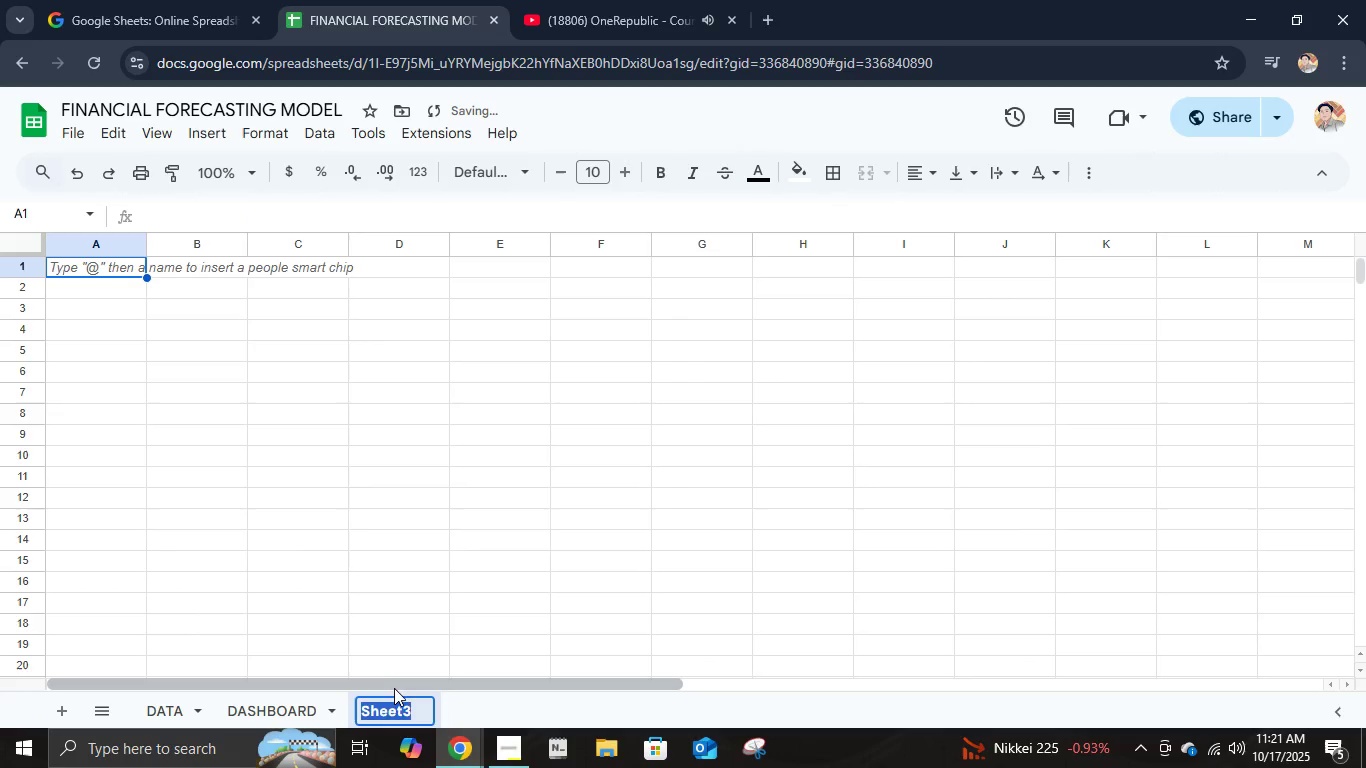 
type(assumptions)
 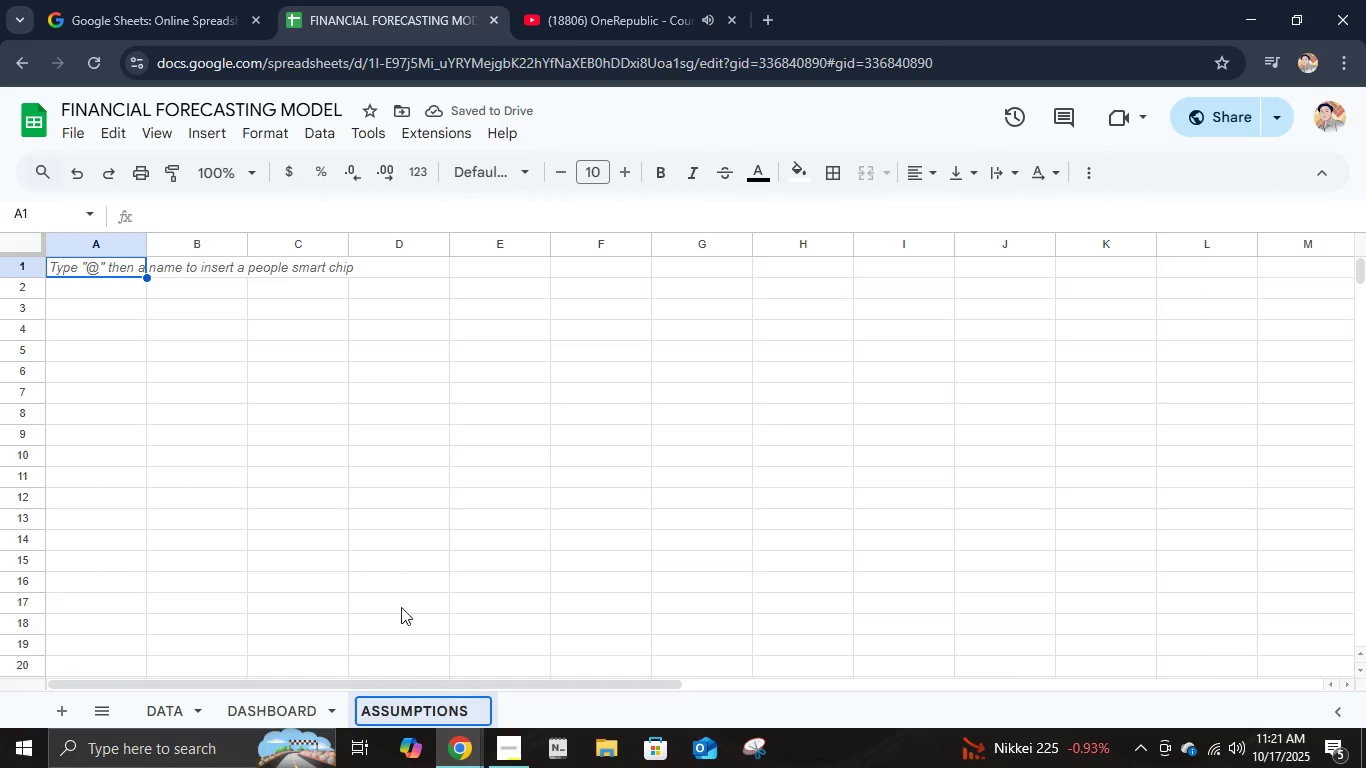 
left_click([400, 580])
 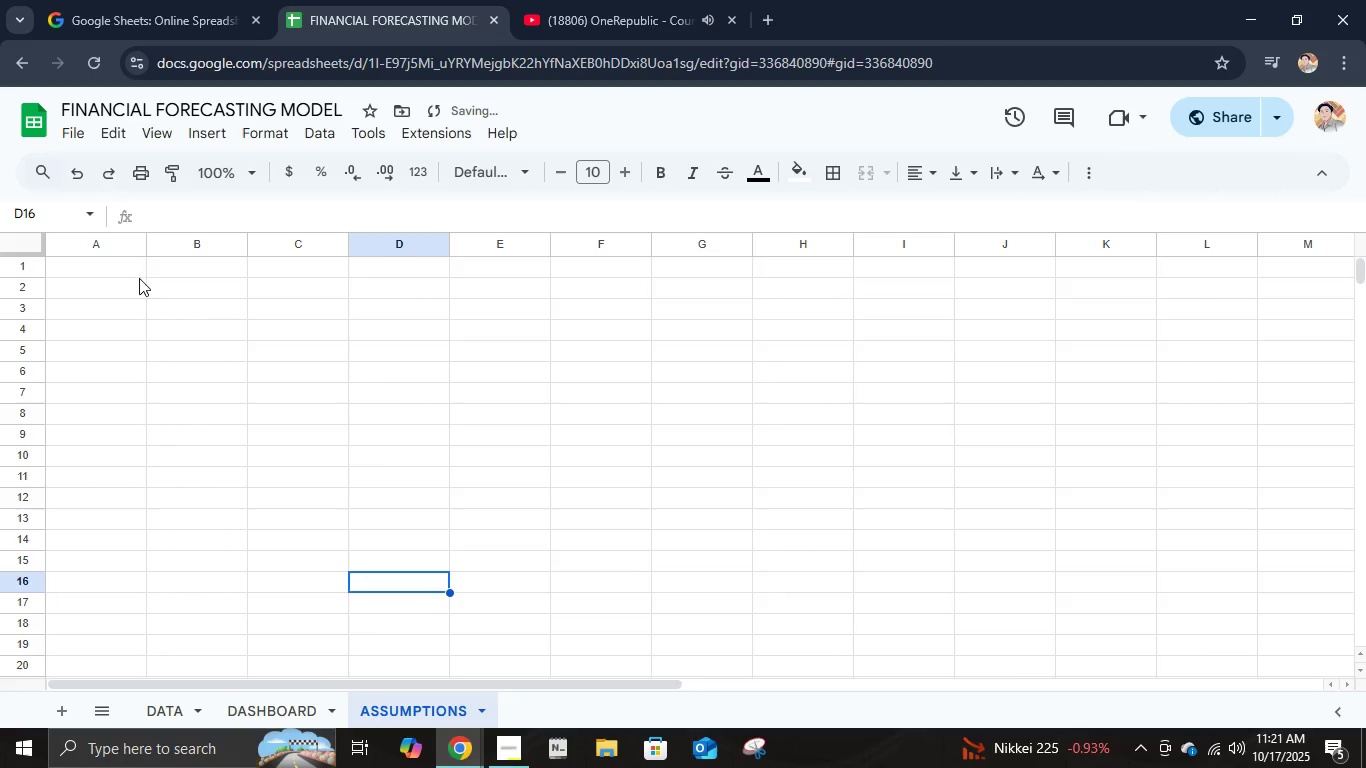 
left_click([133, 272])
 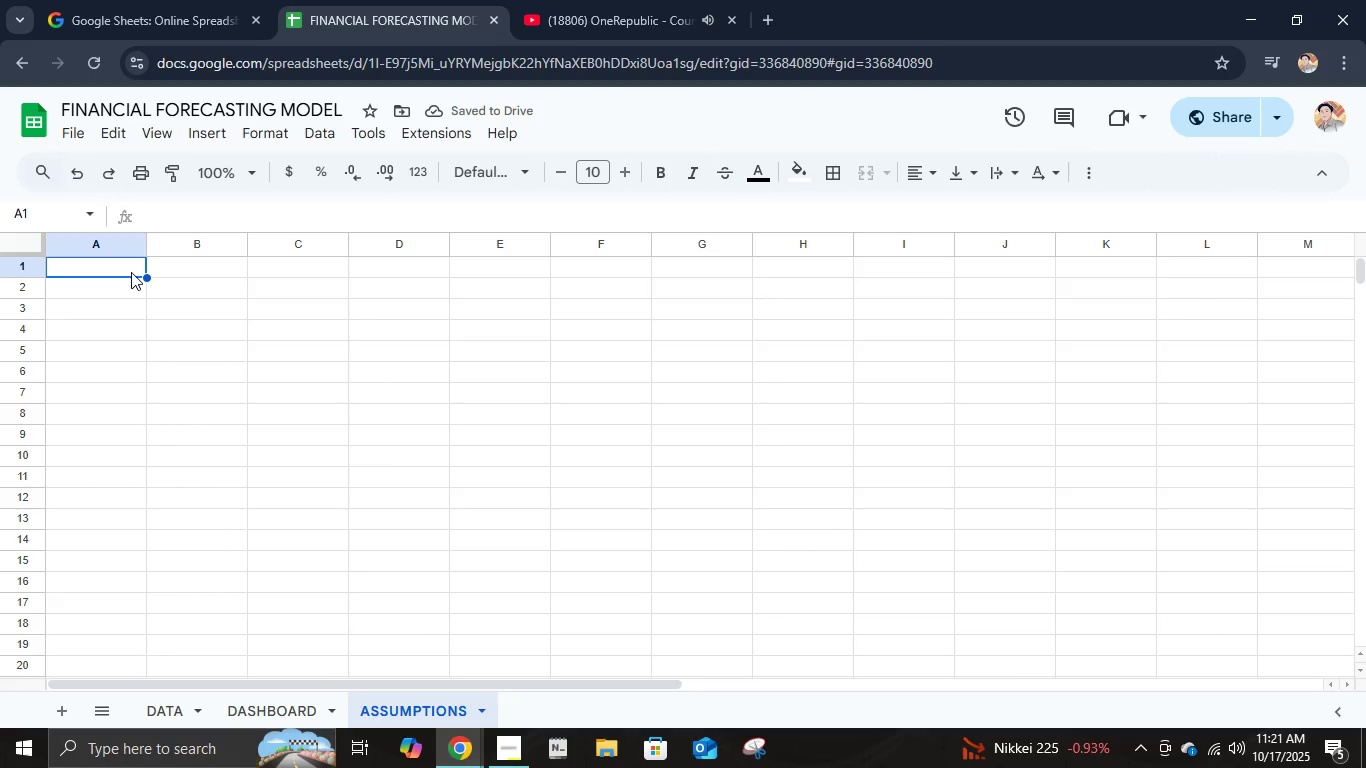 
type(assumptions for financial forecasting model)
 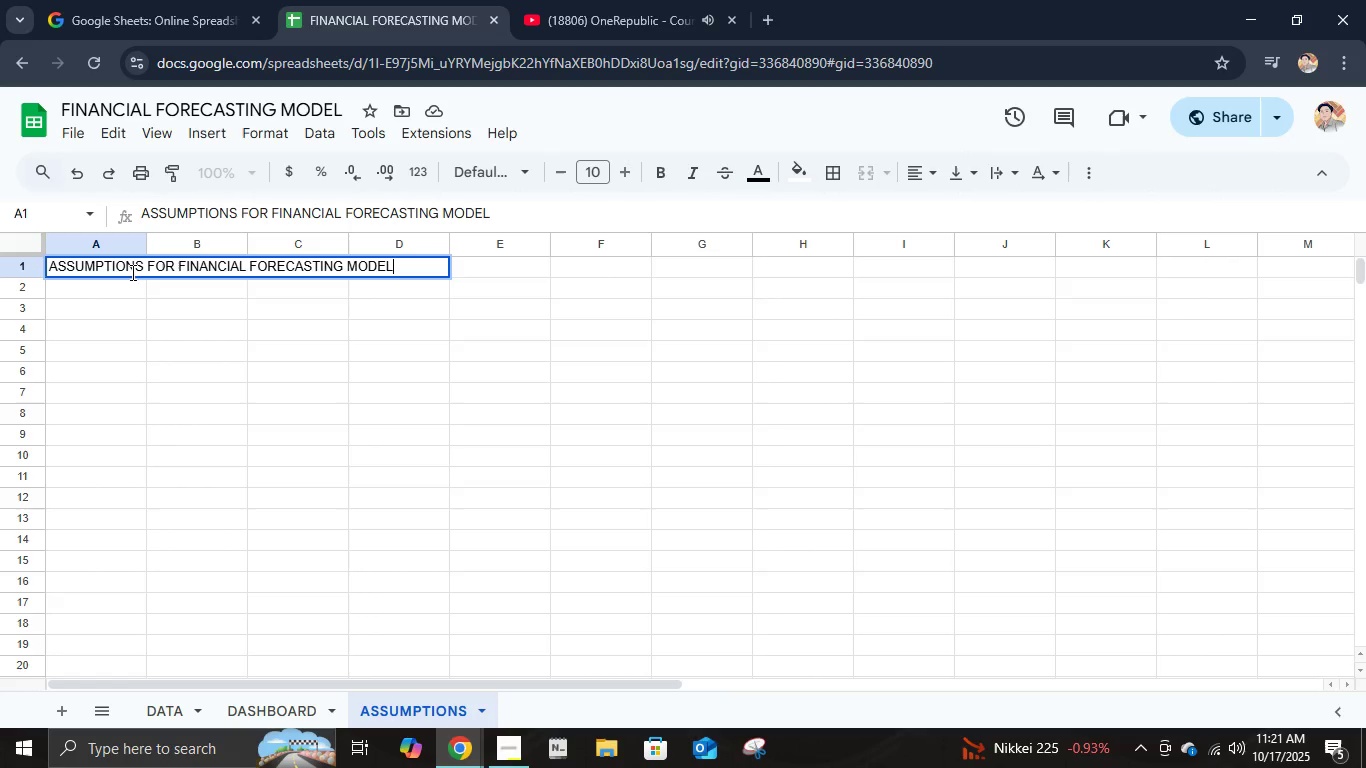 
key(Enter)
 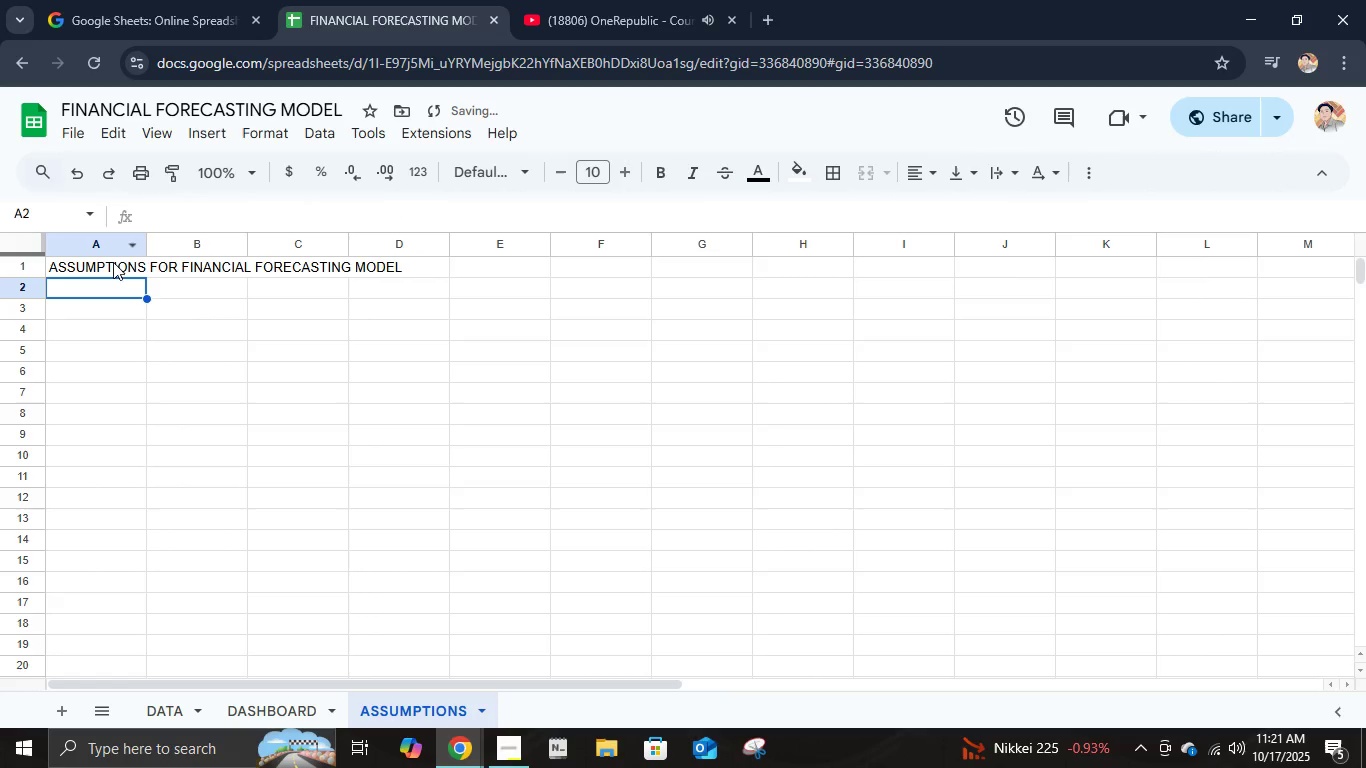 
left_click([112, 267])
 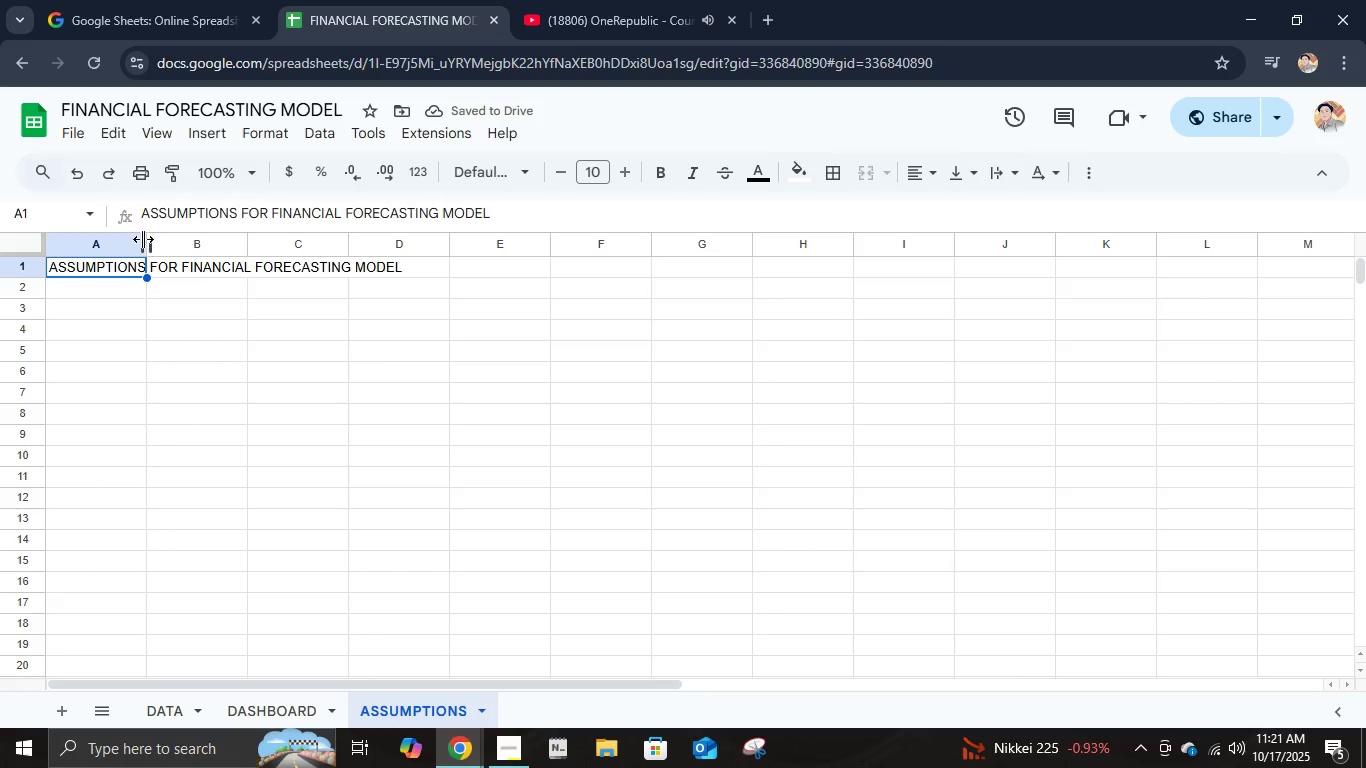 
left_click_drag(start_coordinate=[144, 239], to_coordinate=[353, 254])
 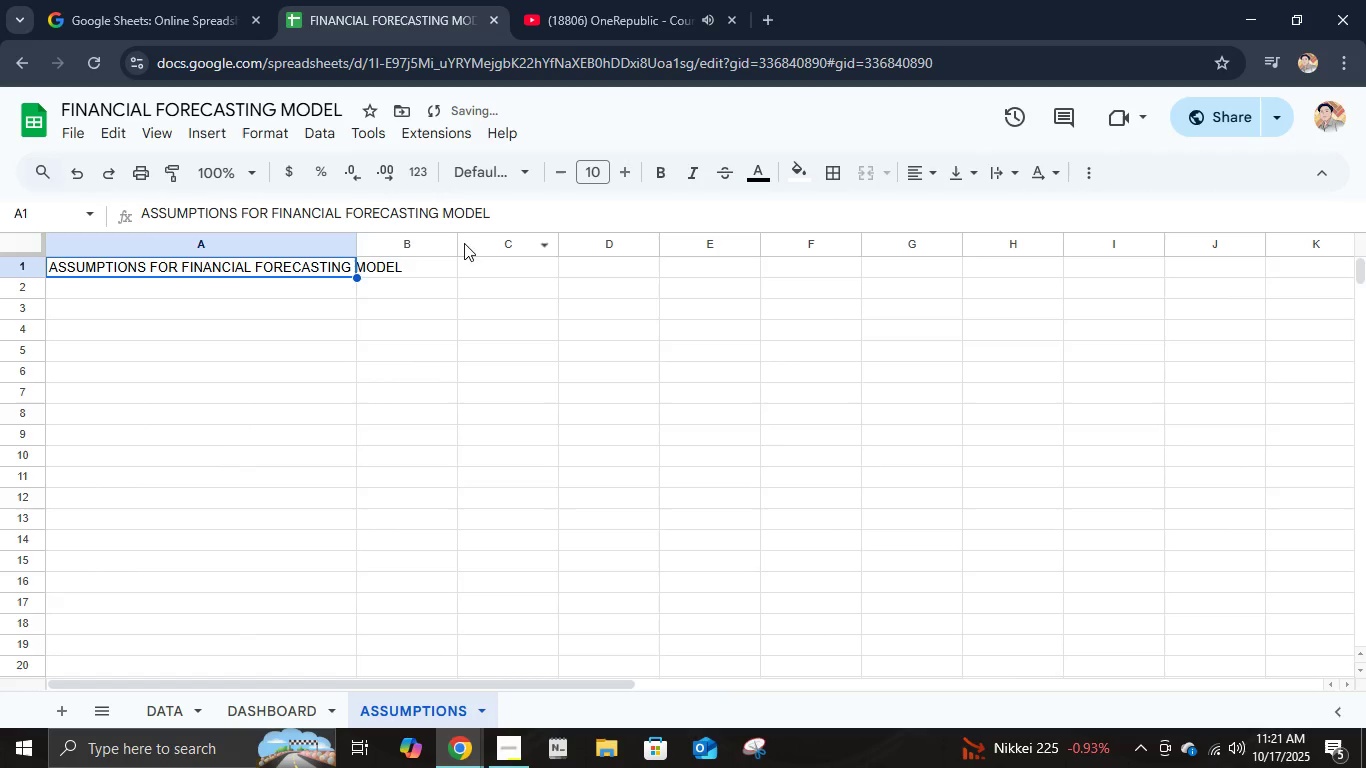 
left_click_drag(start_coordinate=[455, 243], to_coordinate=[1263, 243])
 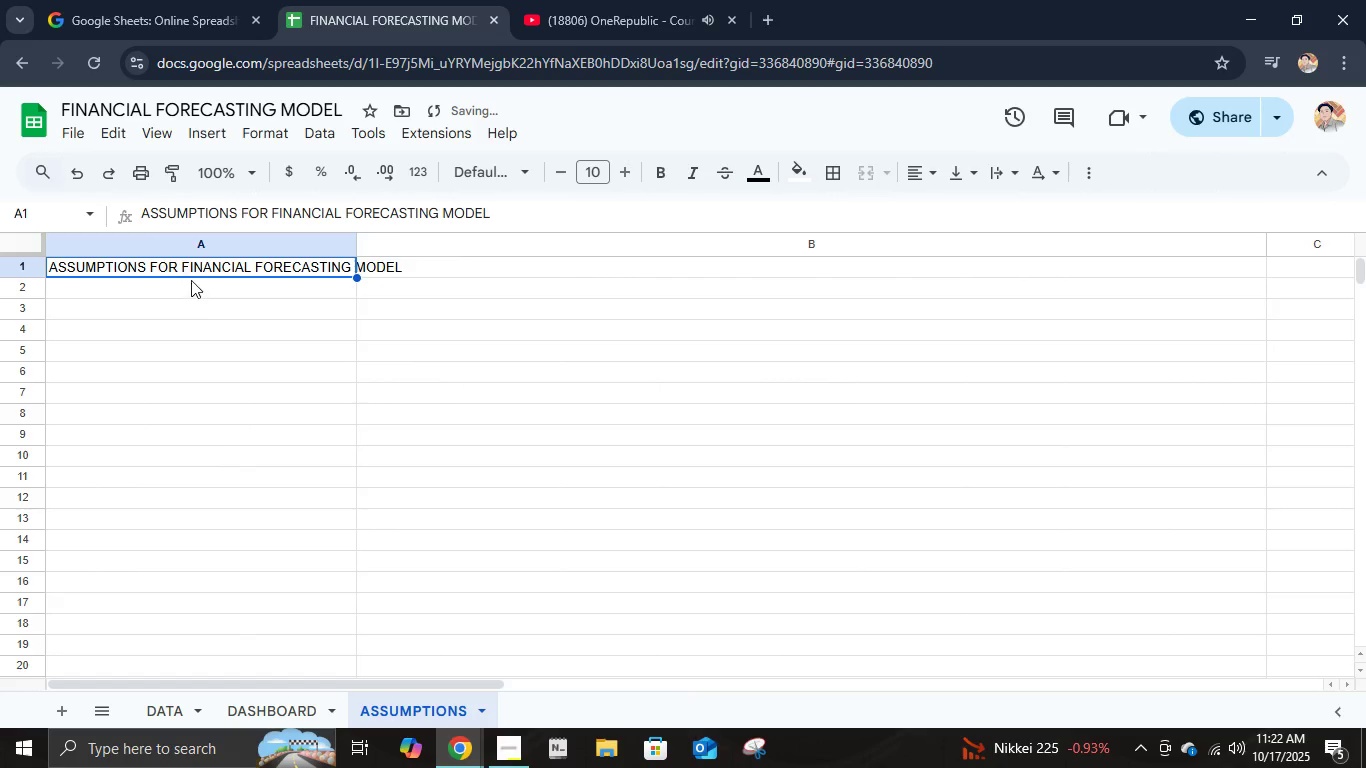 
left_click([191, 276])
 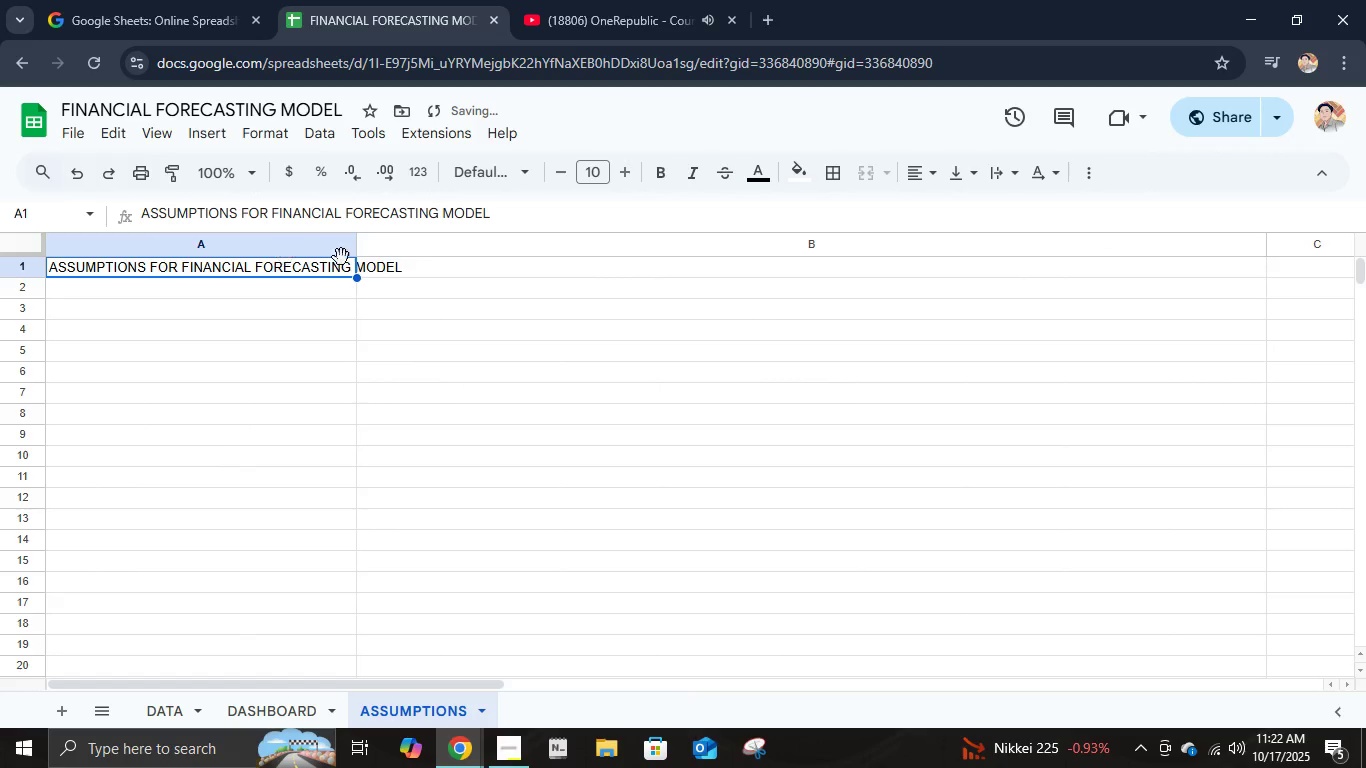 
hold_key(key=ControlLeft, duration=1.08)
 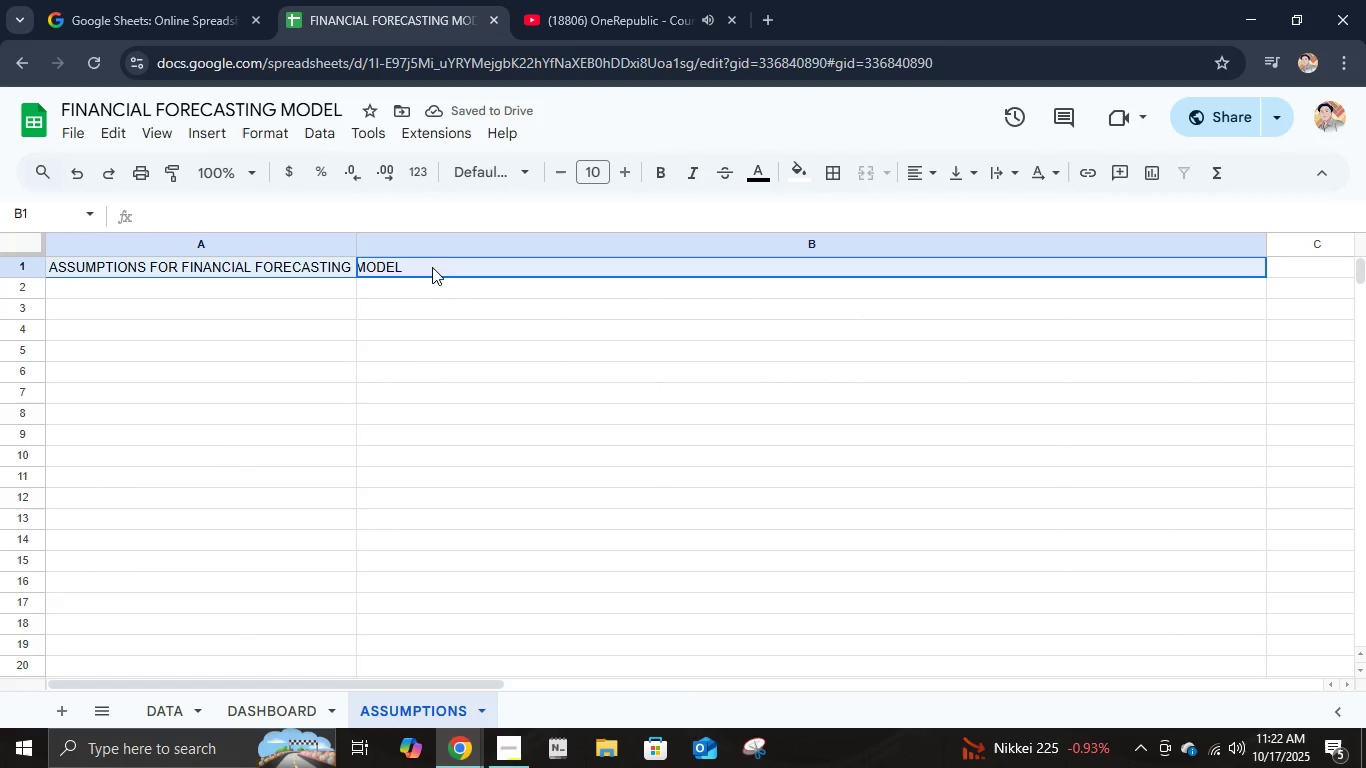 
left_click([432, 267])
 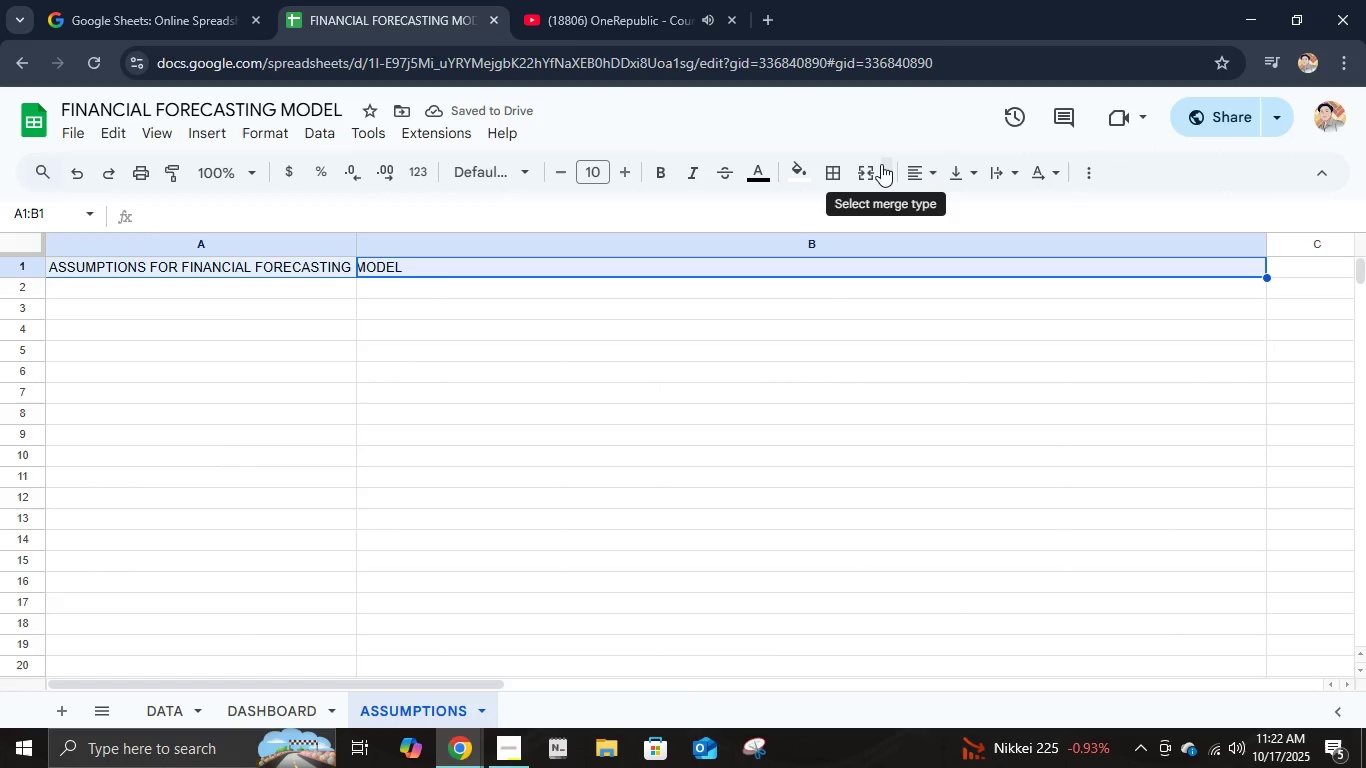 
left_click([869, 162])
 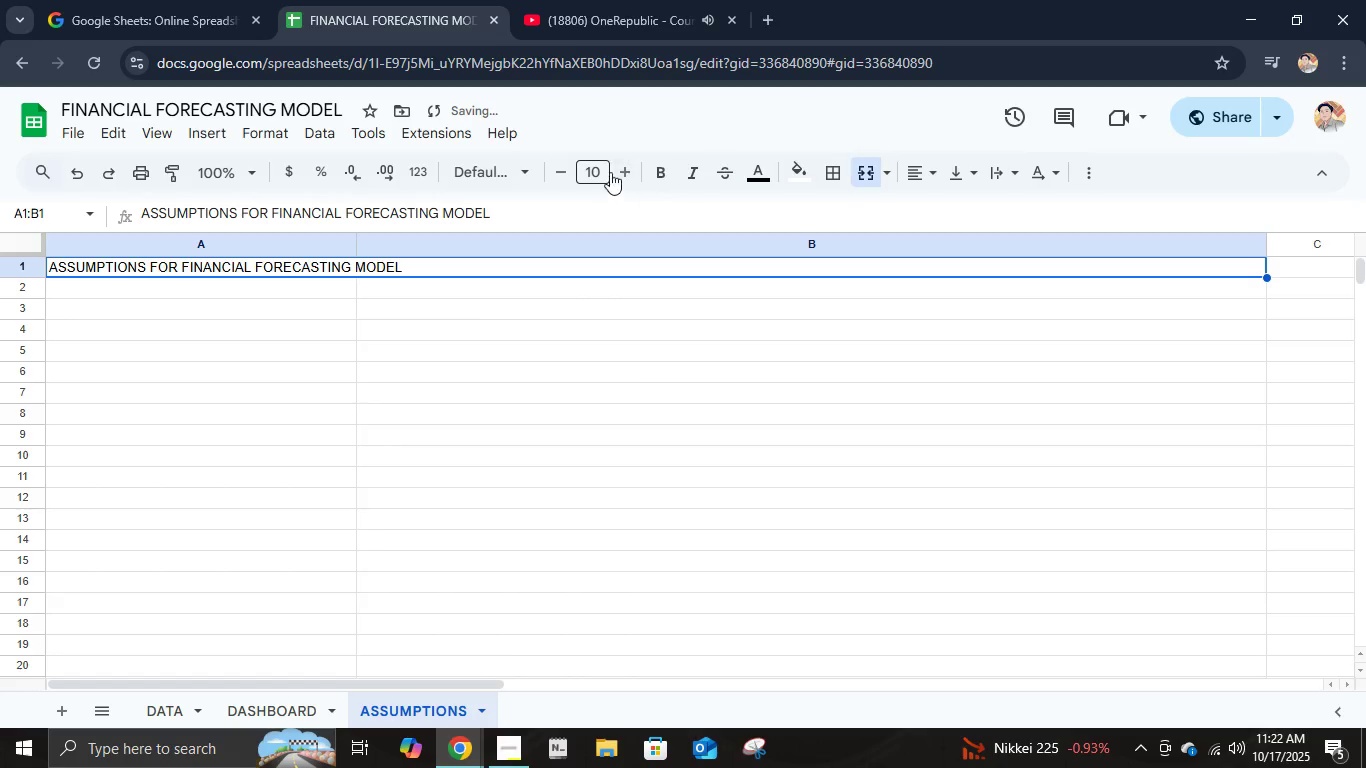 
left_click([619, 168])
 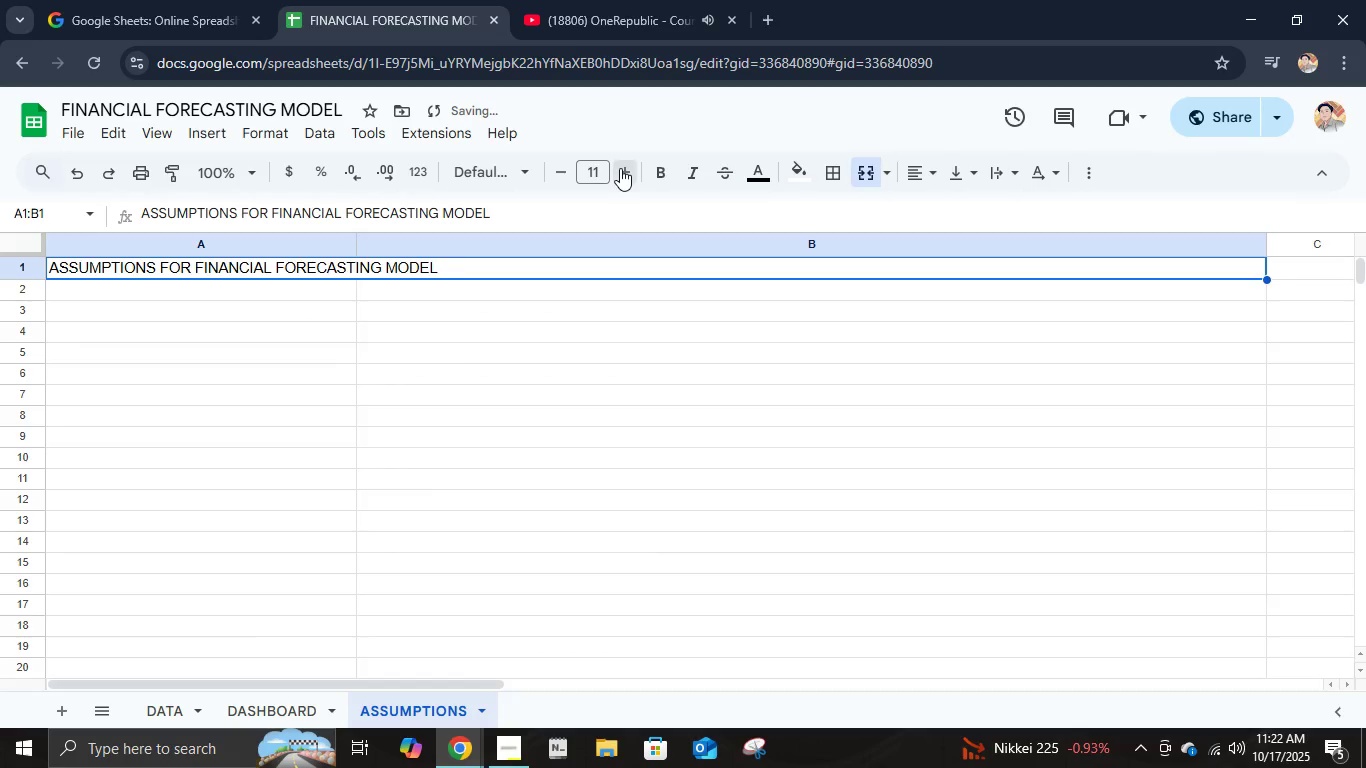 
left_click([620, 168])
 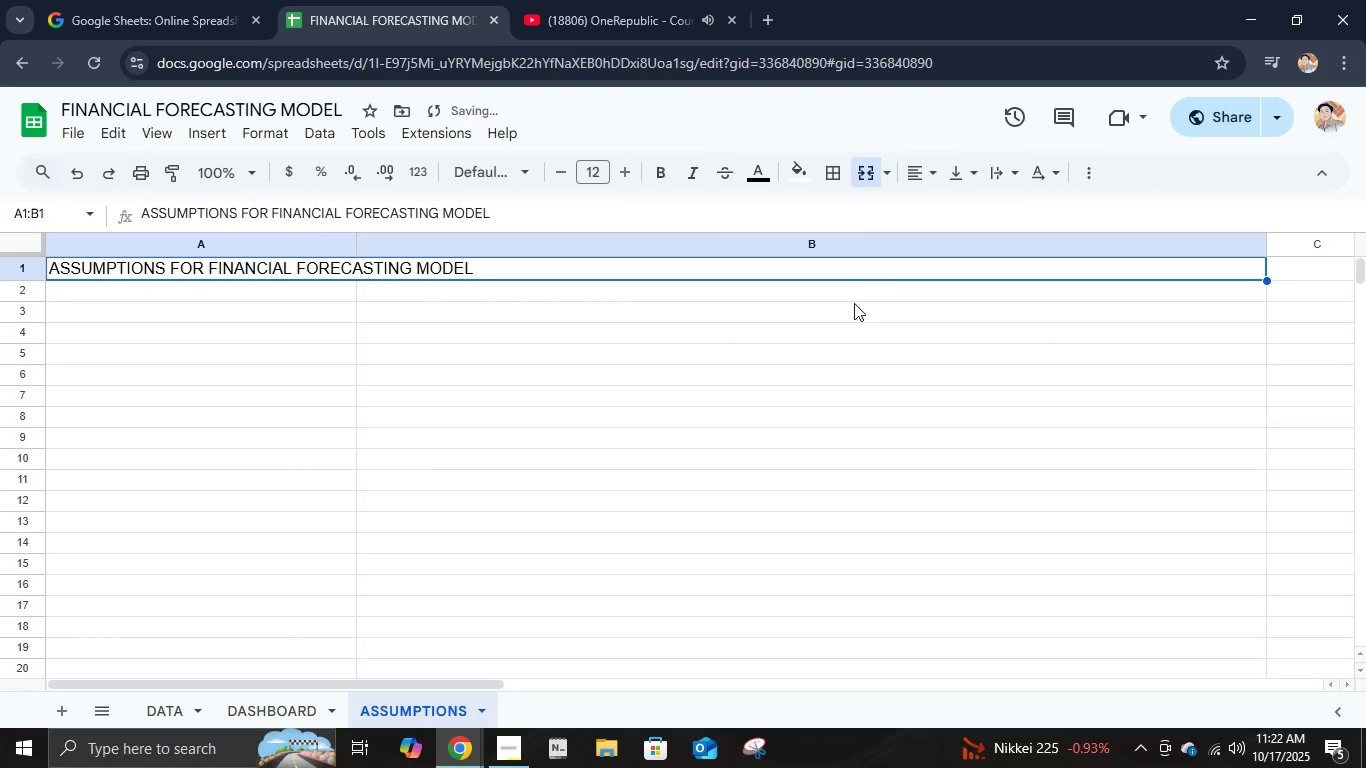 
left_click([501, 399])
 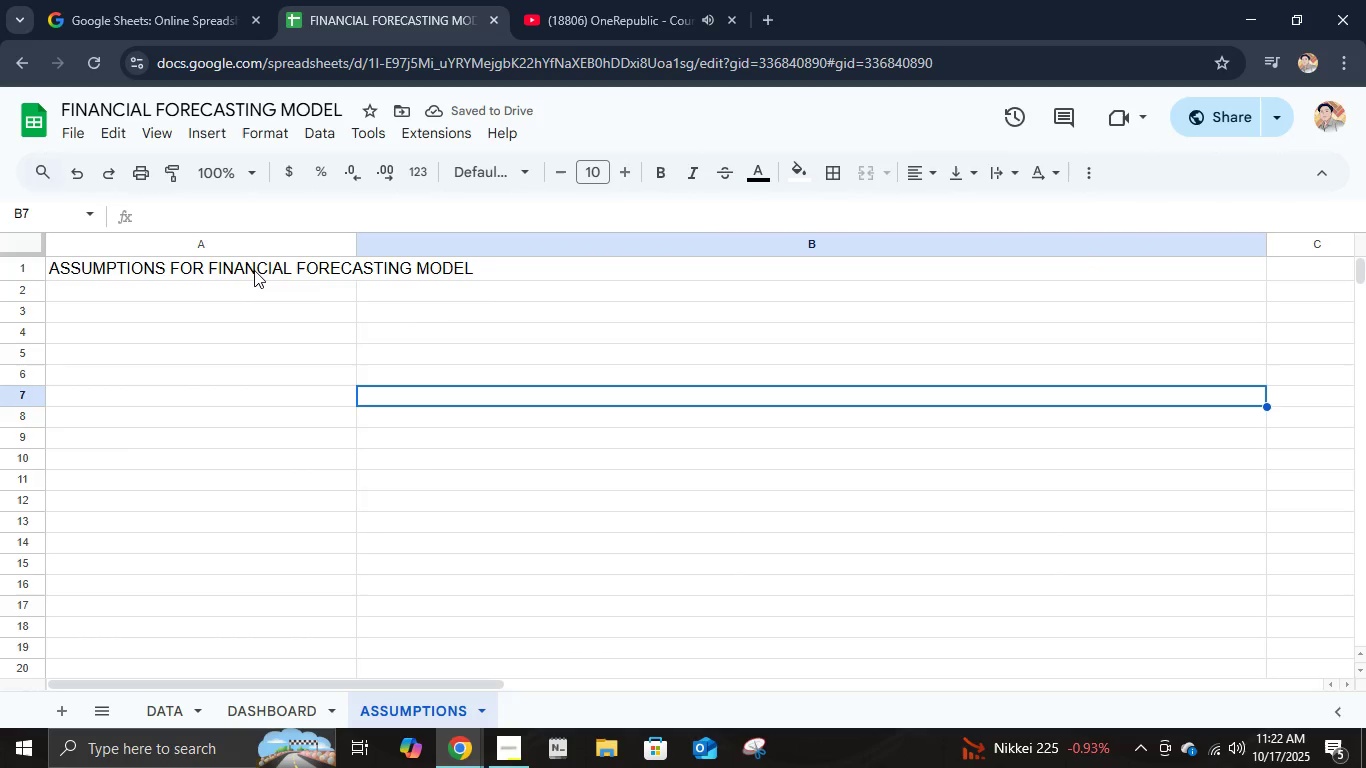 
left_click([254, 270])
 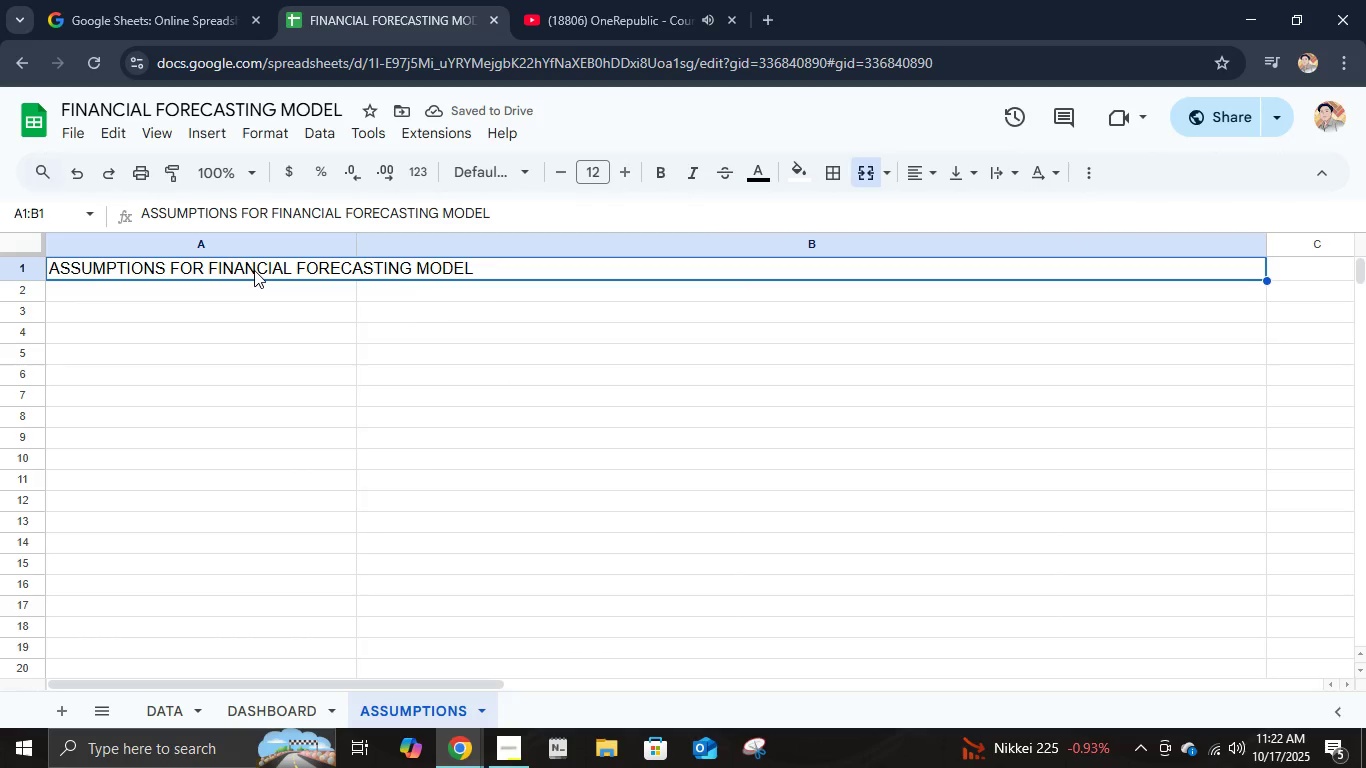 
key(Control+B)
 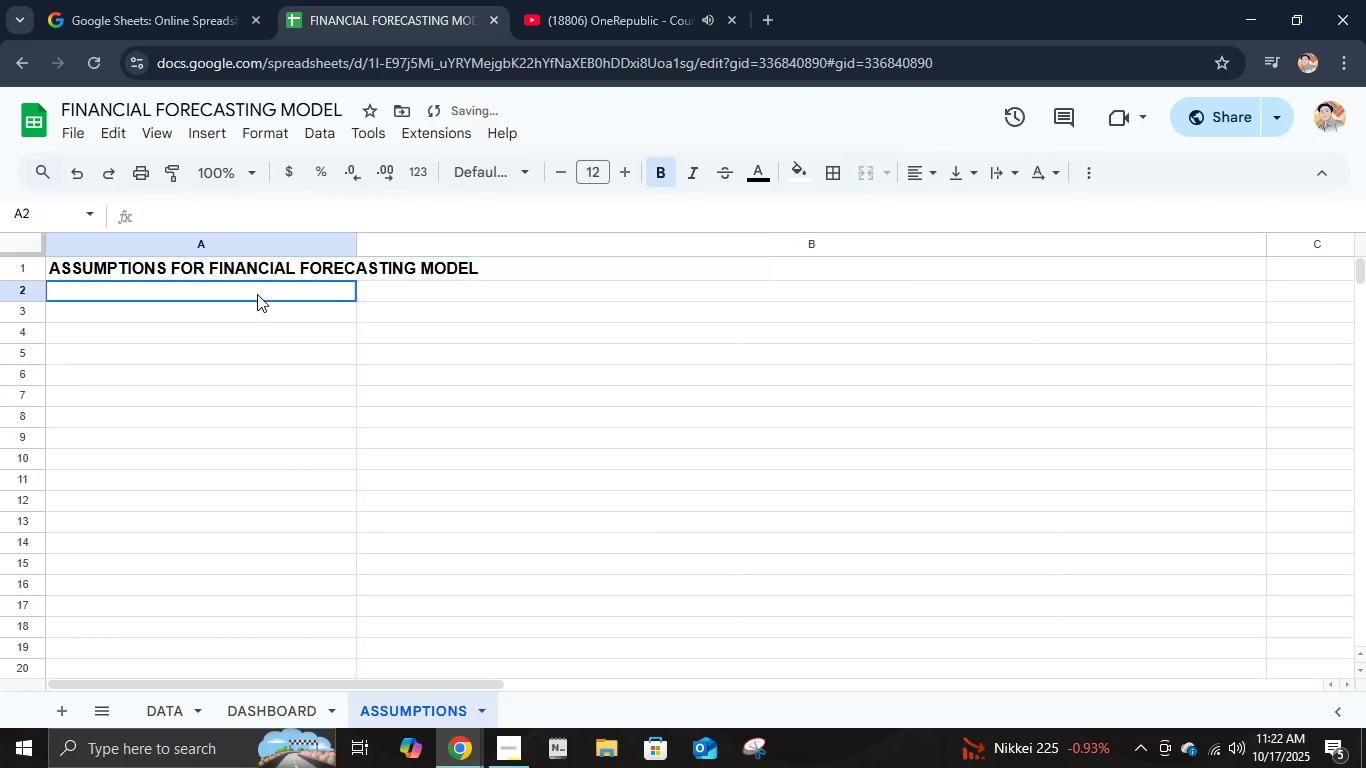 
left_click([257, 294])
 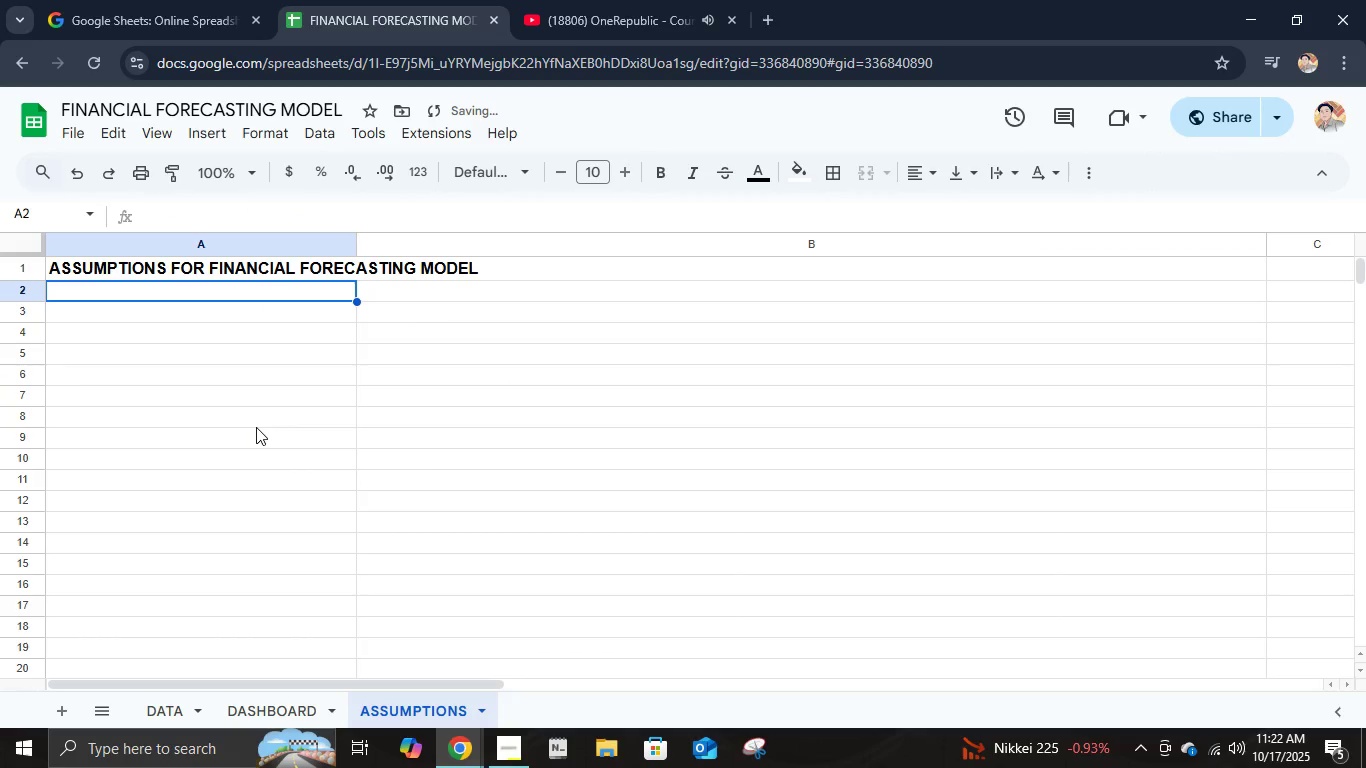 
type(1. SALES DATA ACCURACY)
key(Tab)
type(All actual sales entered are accurate and reflect the true sales forea)
key(Backspace)
key(Backspace)
key(Backspace)
type(r each store andm)
key(Backspace)
type( month.)
 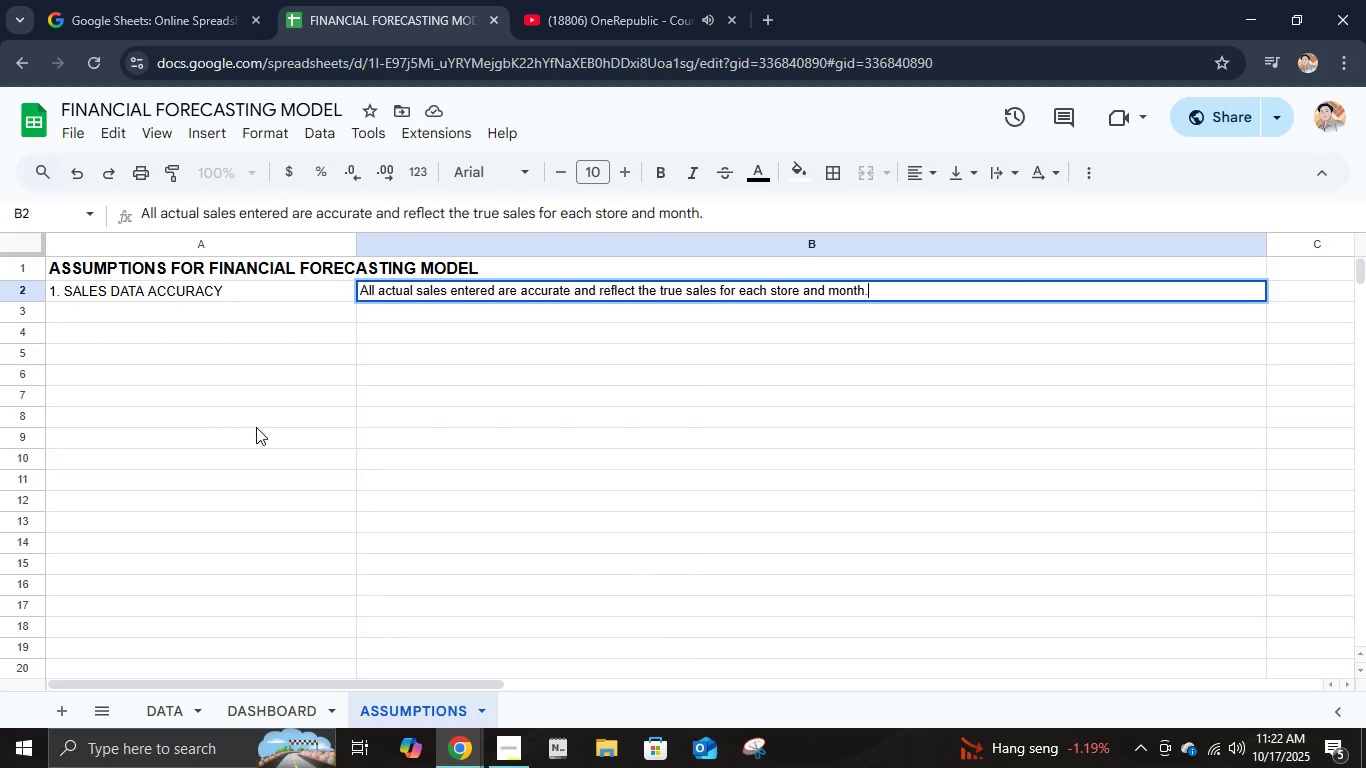 
 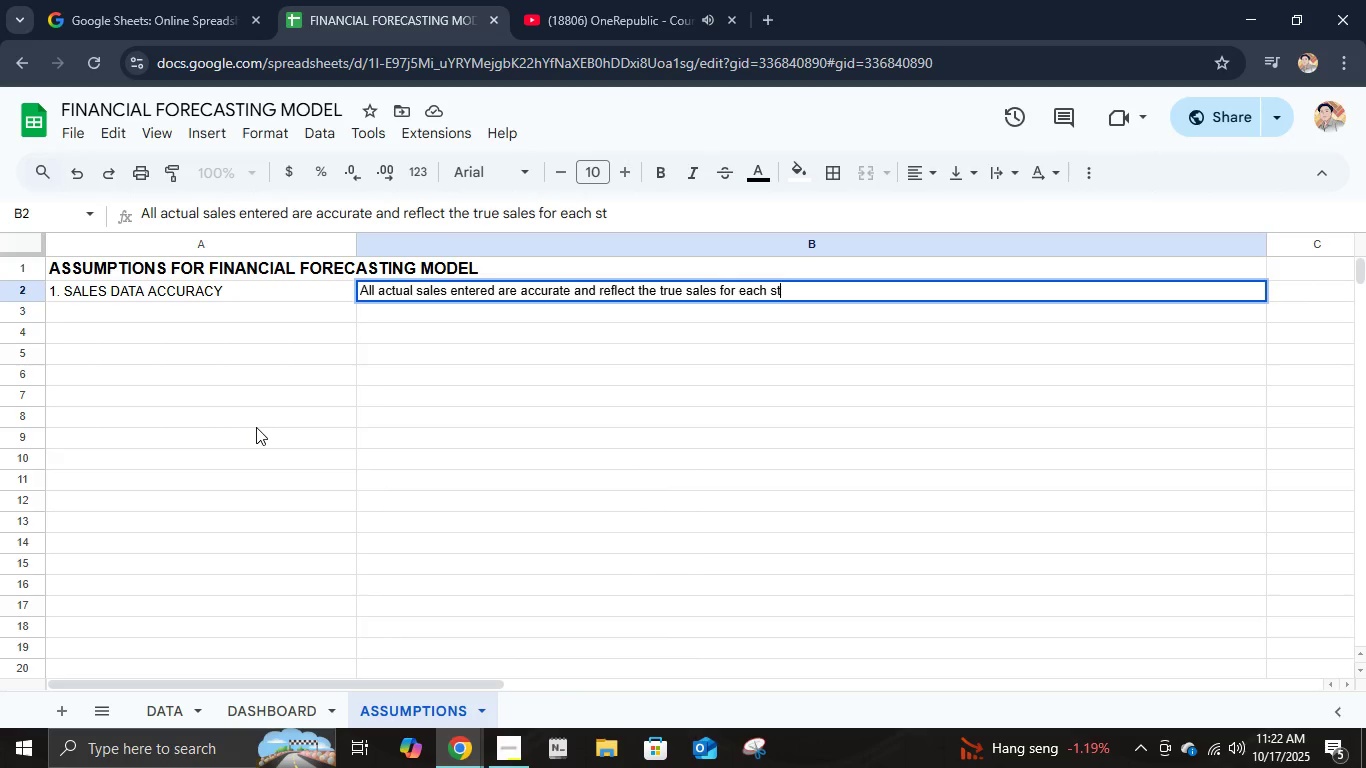 
key(Enter)
 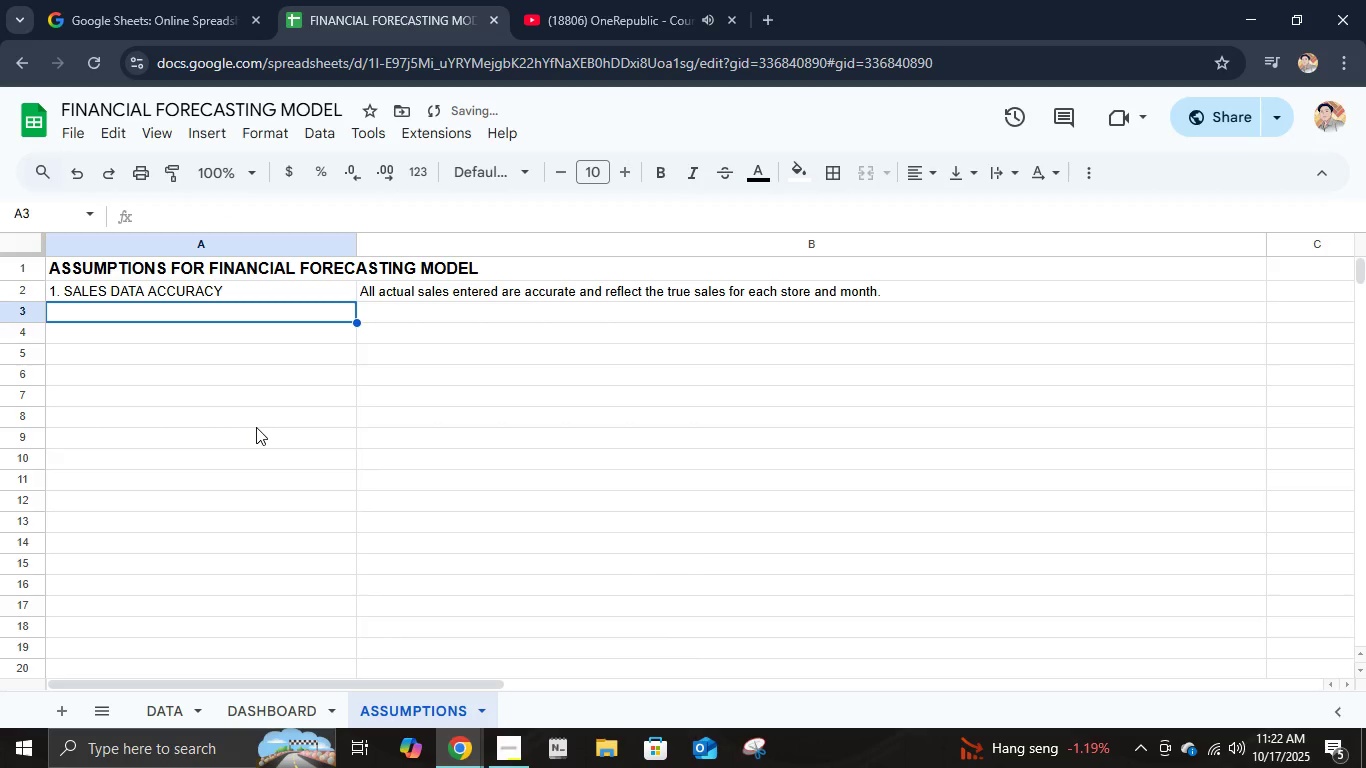 
type(2. PREDICTED SALES)
key(Tab)
type(Predicted sales are a)
key(Backspace)
type(based on hist)
 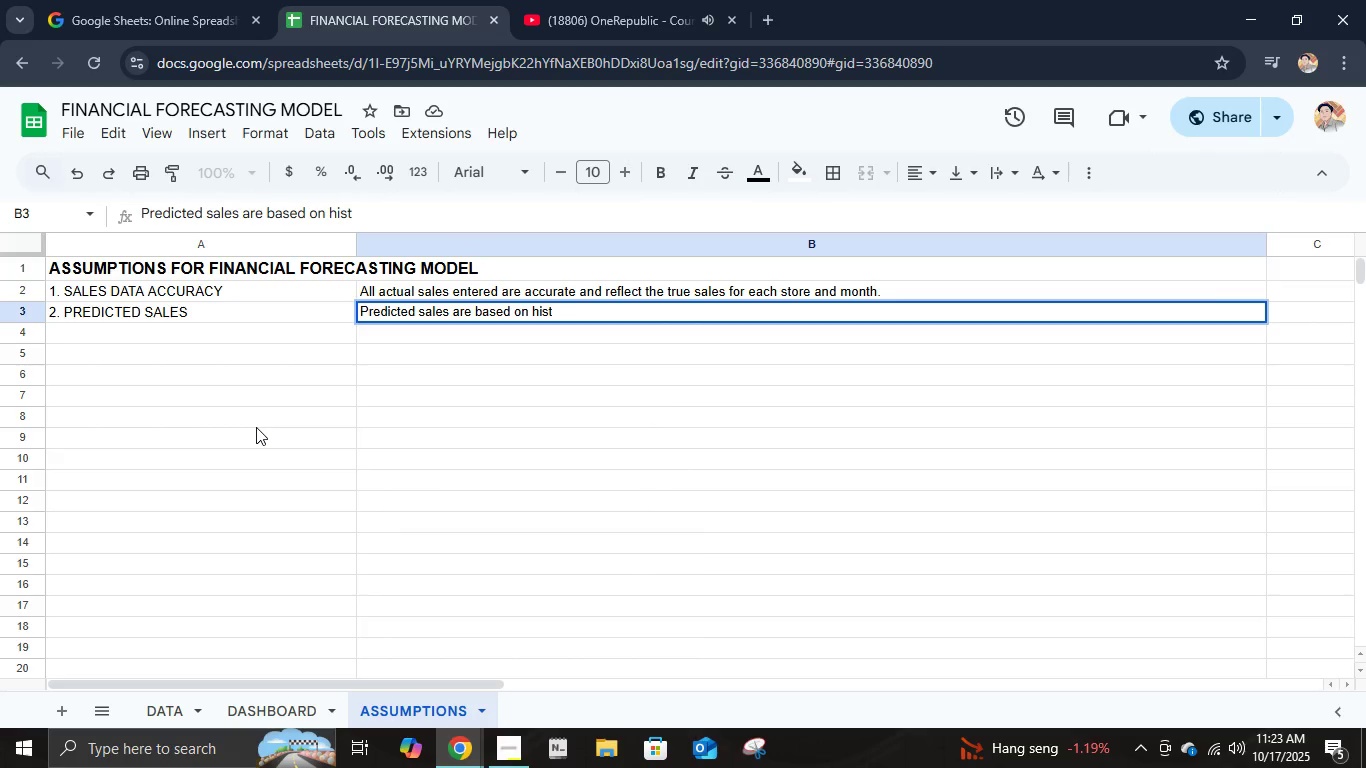 
wait(10.13)
 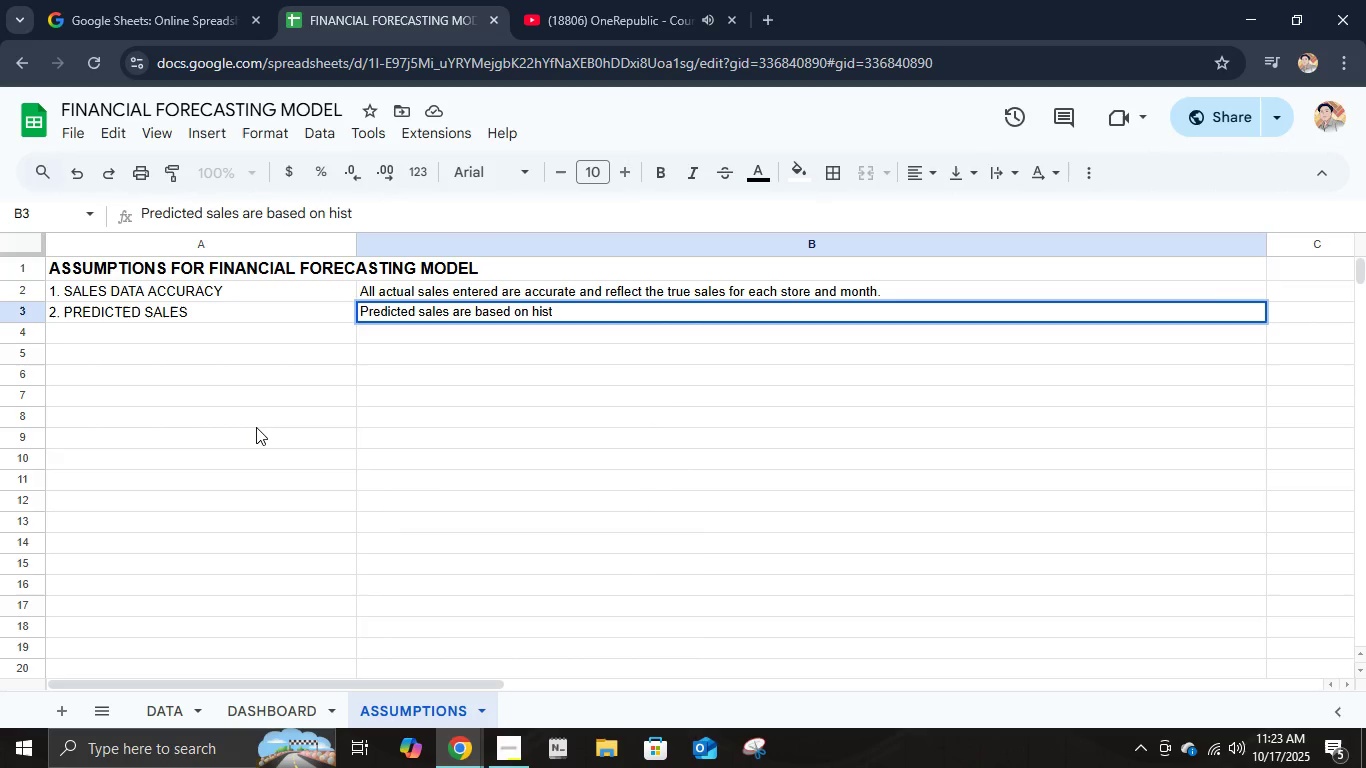 
type(orical trends, managerial input, or seasonal adjustments.)
 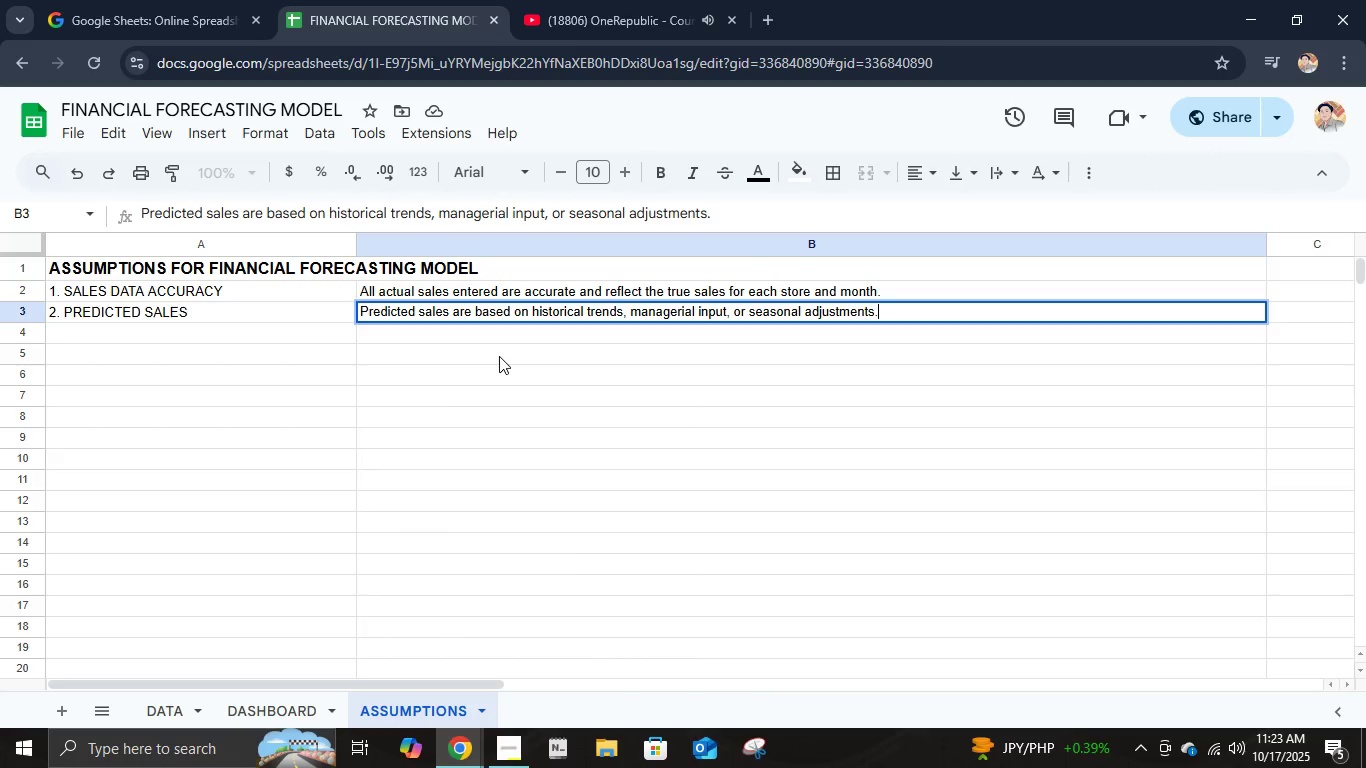 
key(Enter)
 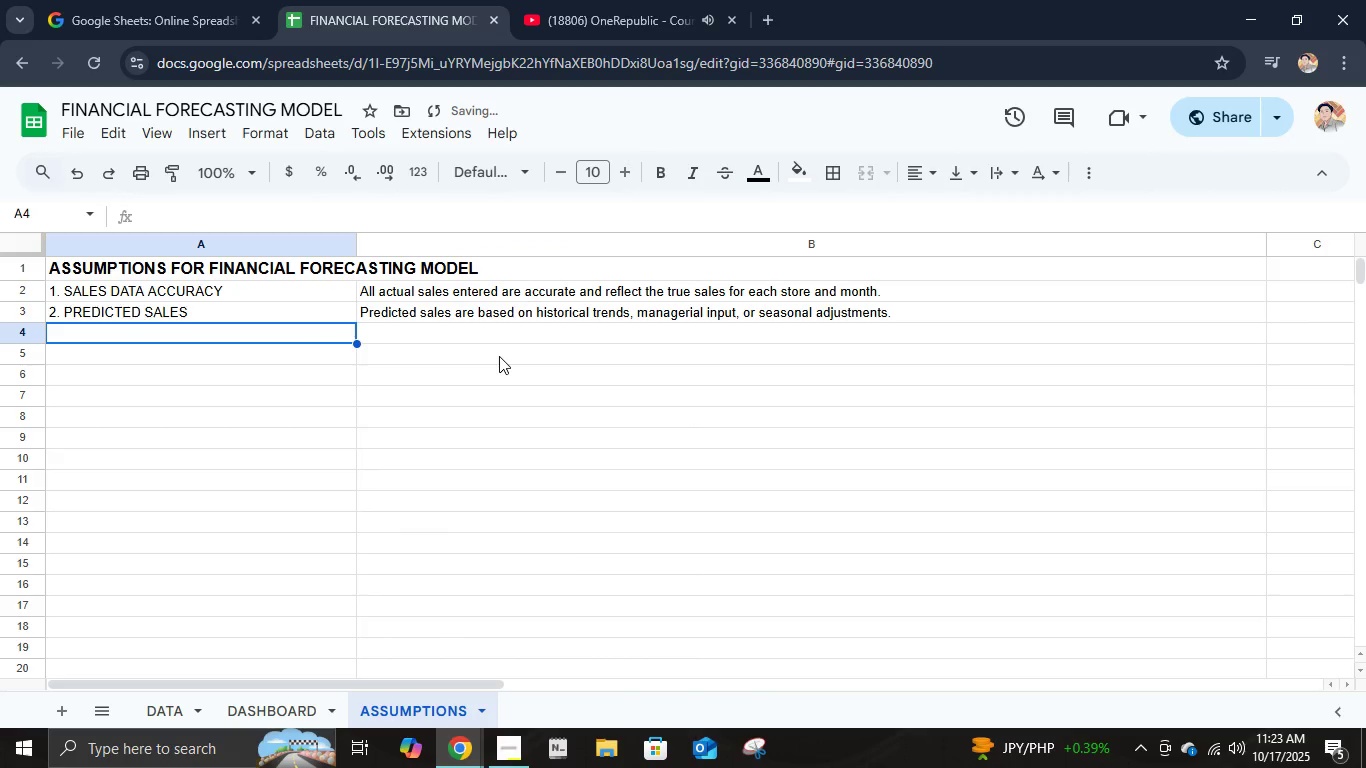 
type(3 )
key(Backspace)
type(. INVENTORU )
key(Backspace)
key(Backspace)
type(Y LEVELS)
key(Tab)
type(Current inventory levels are correctly reported by each store. Forecasted inventory needed is calculated as:)
 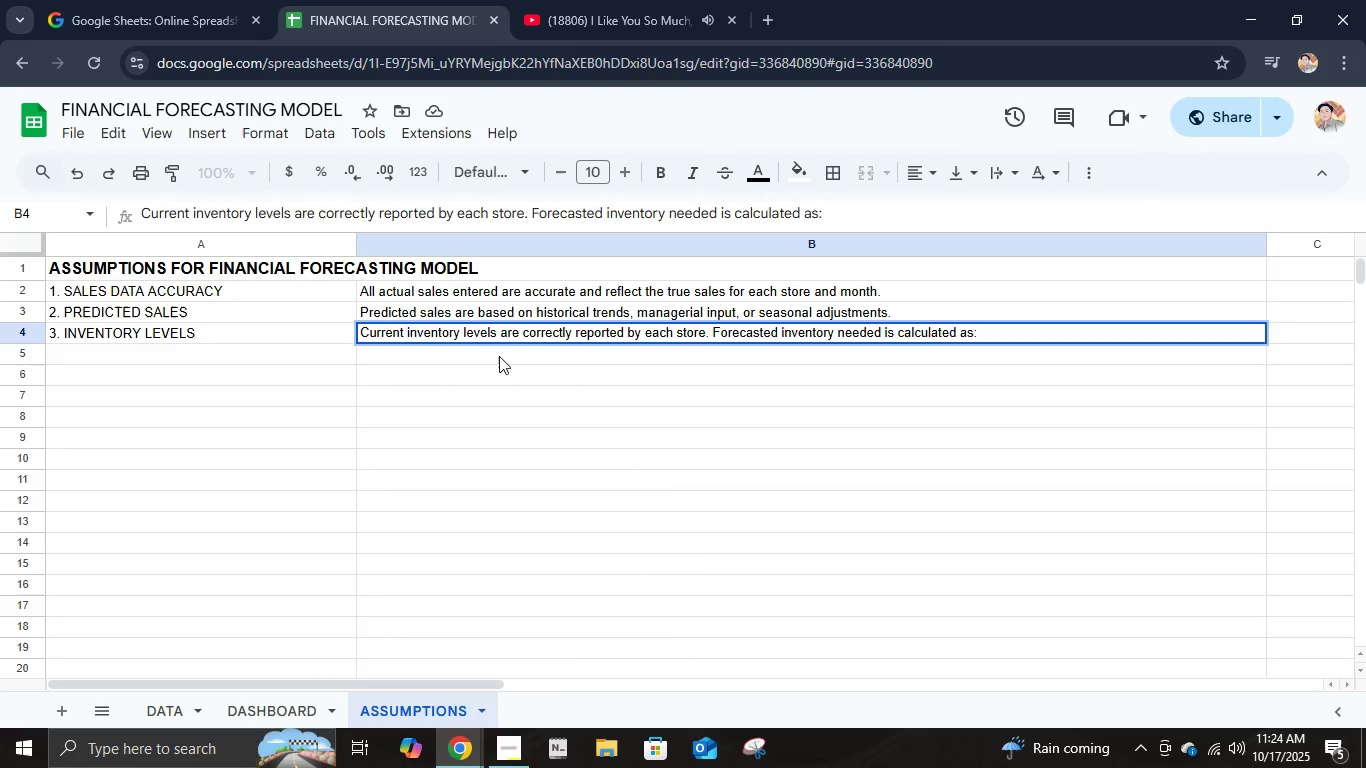 
type( for)
key(Backspace)
key(Backspace)
key(Backspace)
type(FORED)
key(Backspace)
type(CASTED INVENTORY NEEDED)
 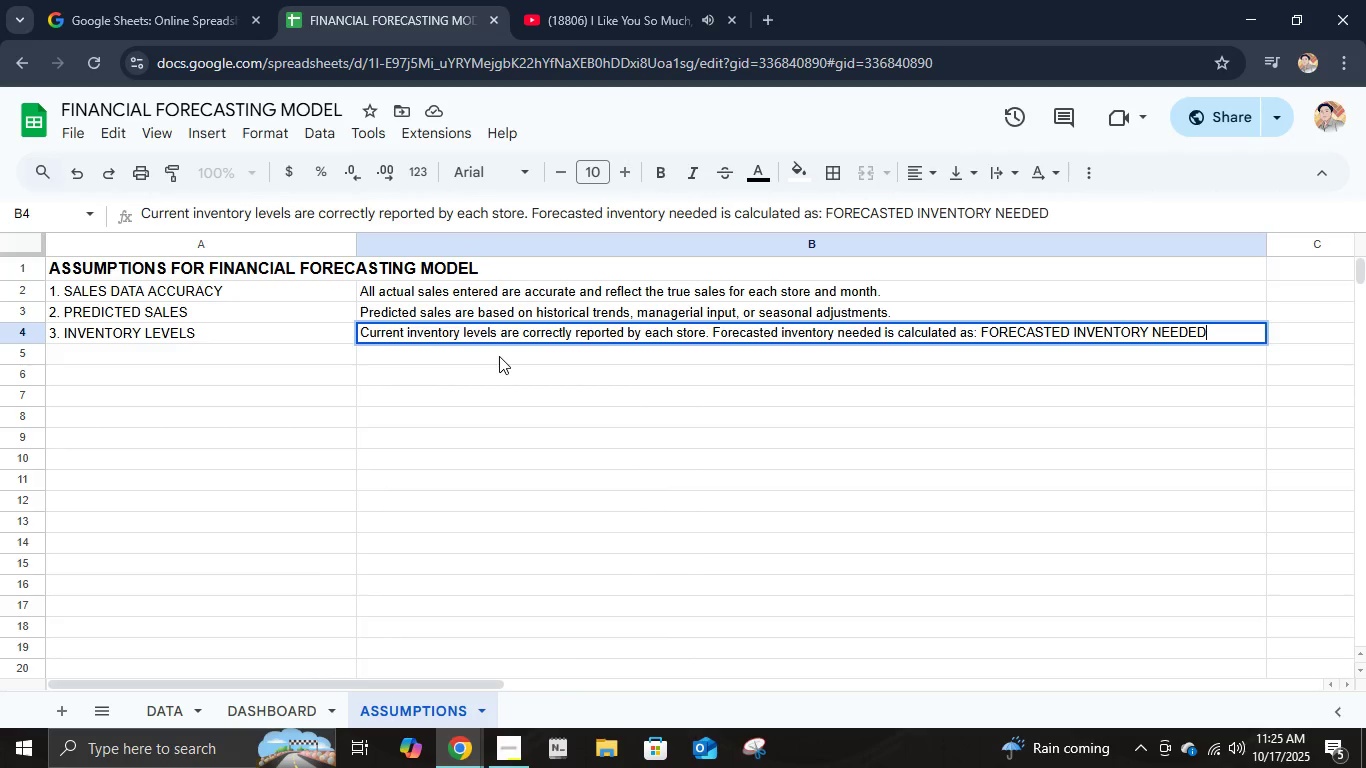 
hold_key(key=Backspace, duration=0.9)
 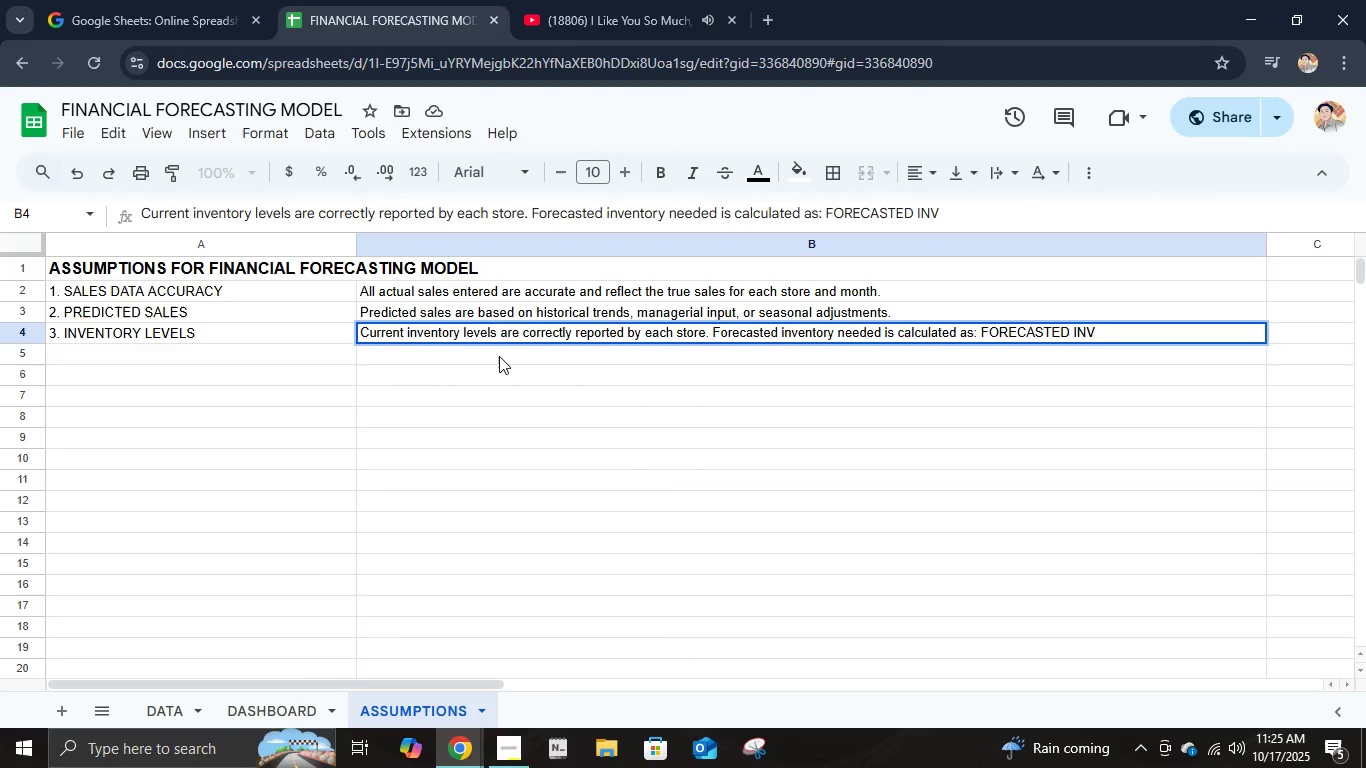 
key(Backspace)
key(Backspace)
key(Backspace)
key(Backspace)
key(Backspace)
key(Backspace)
key(Backspace)
key(Backspace)
key(Backspace)
key(Backspace)
key(Backspace)
key(Backspace)
key(Backspace)
key(Backspace)
type(=PREDICTEDSAL)
key(Backspace)
key(Backspace)
key(Backspace)
type( SALES - CURRENT INVENTORY)
 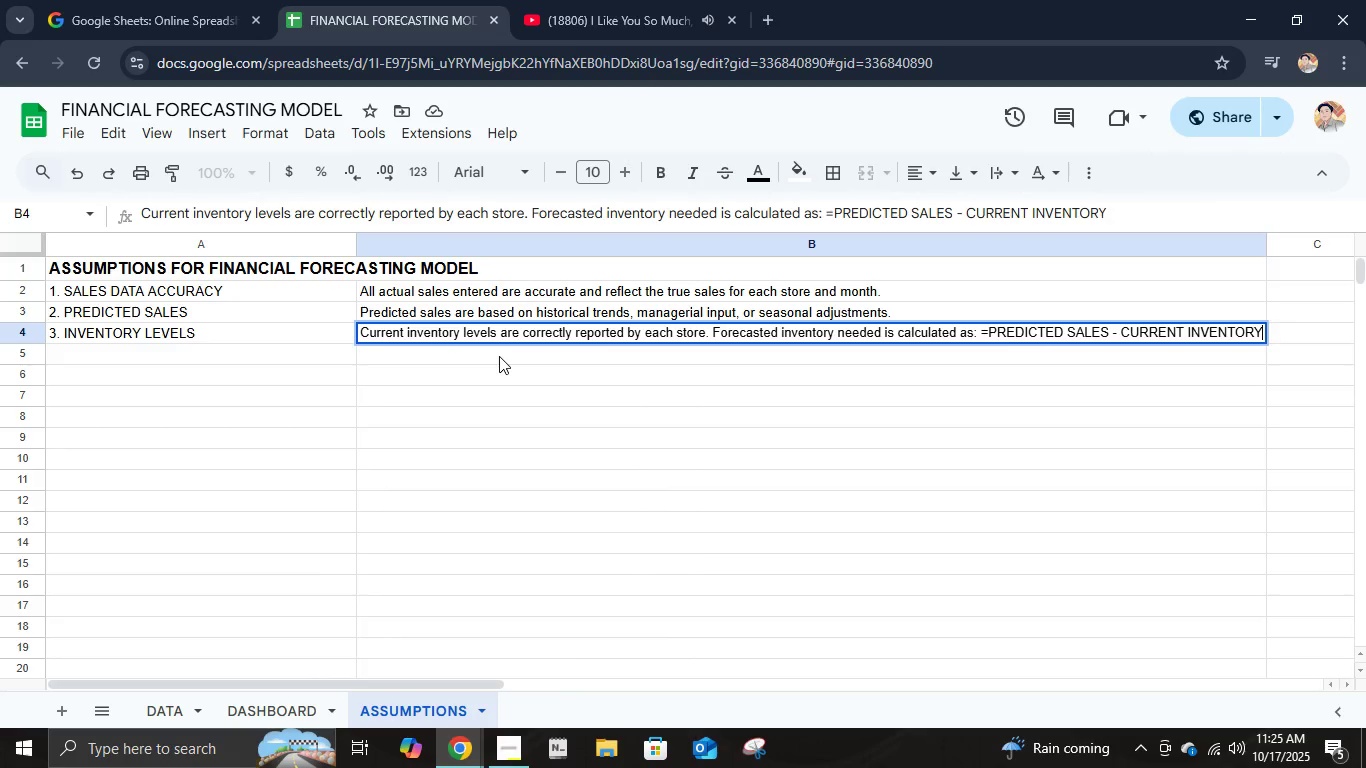 
key(Enter)
 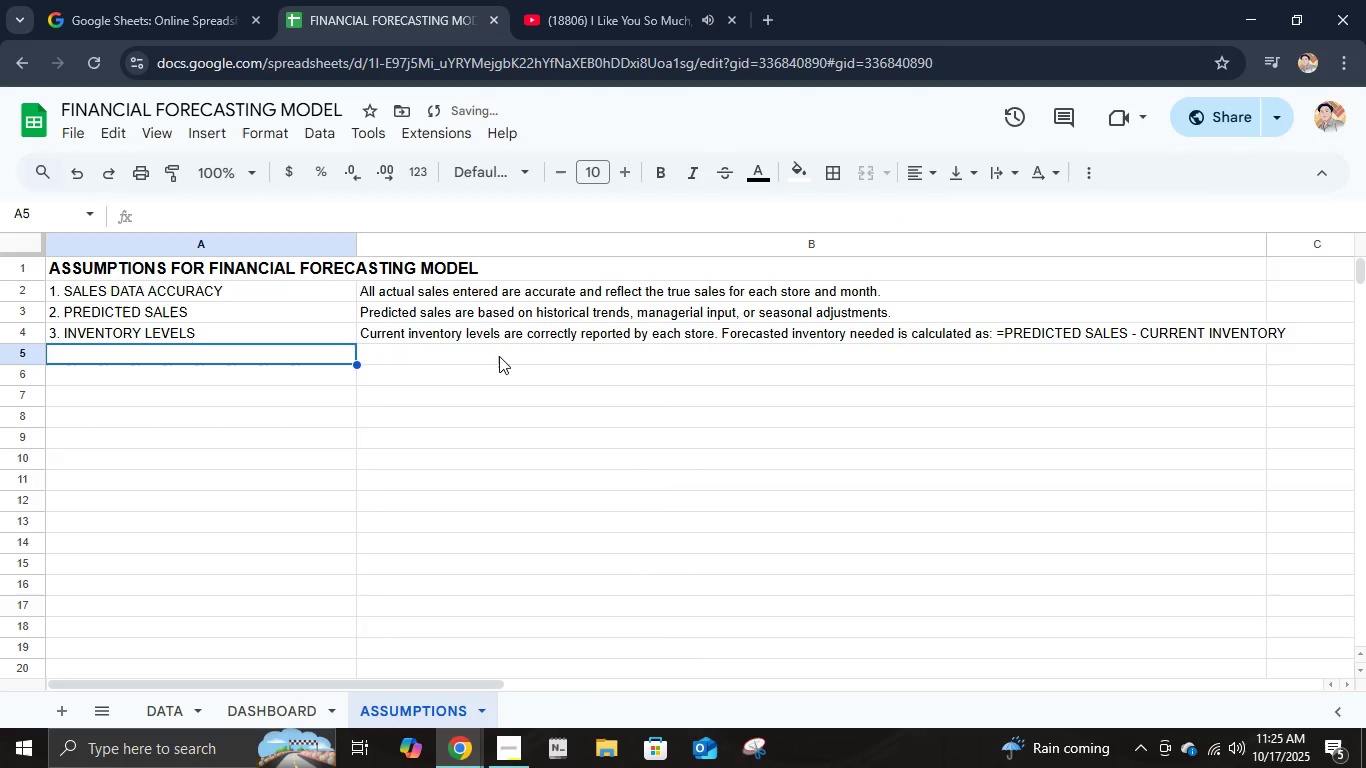 
key(ArrowUp)
 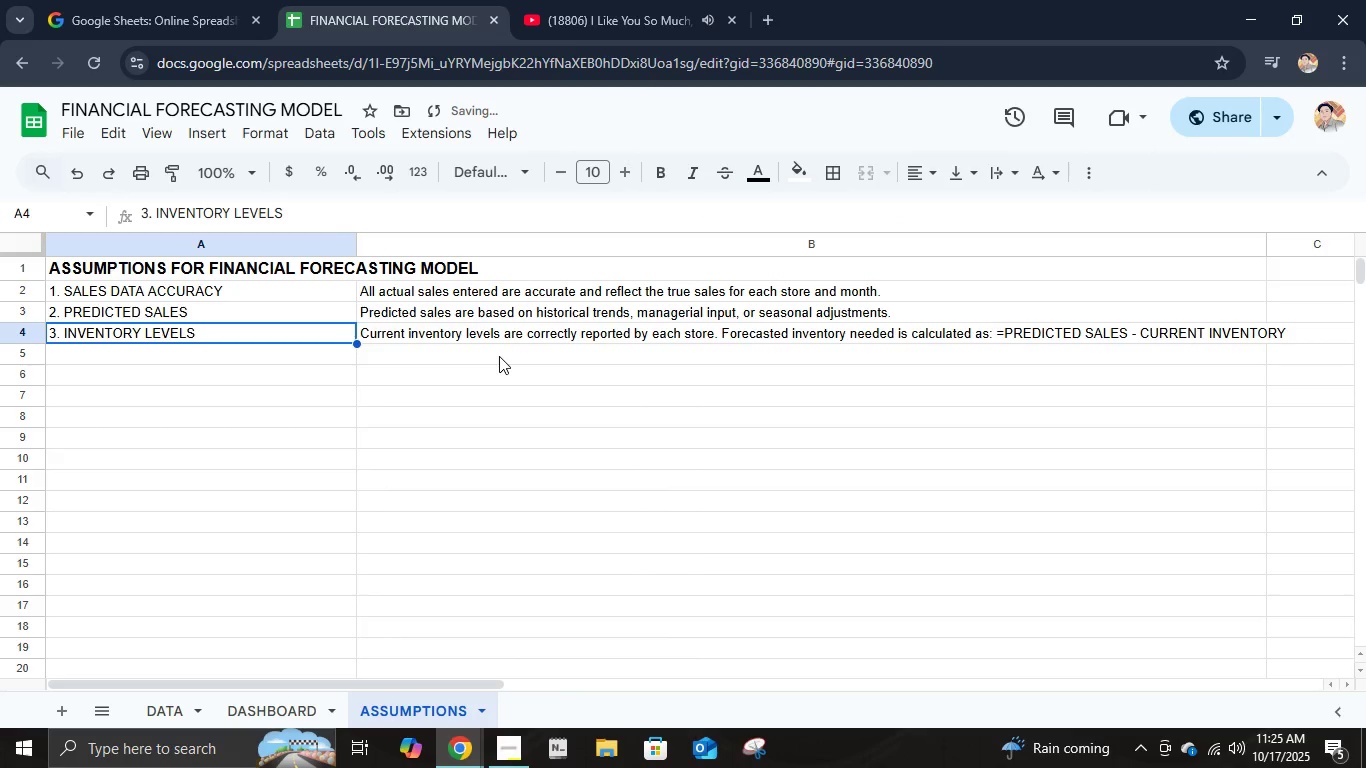 
key(ArrowRight)
 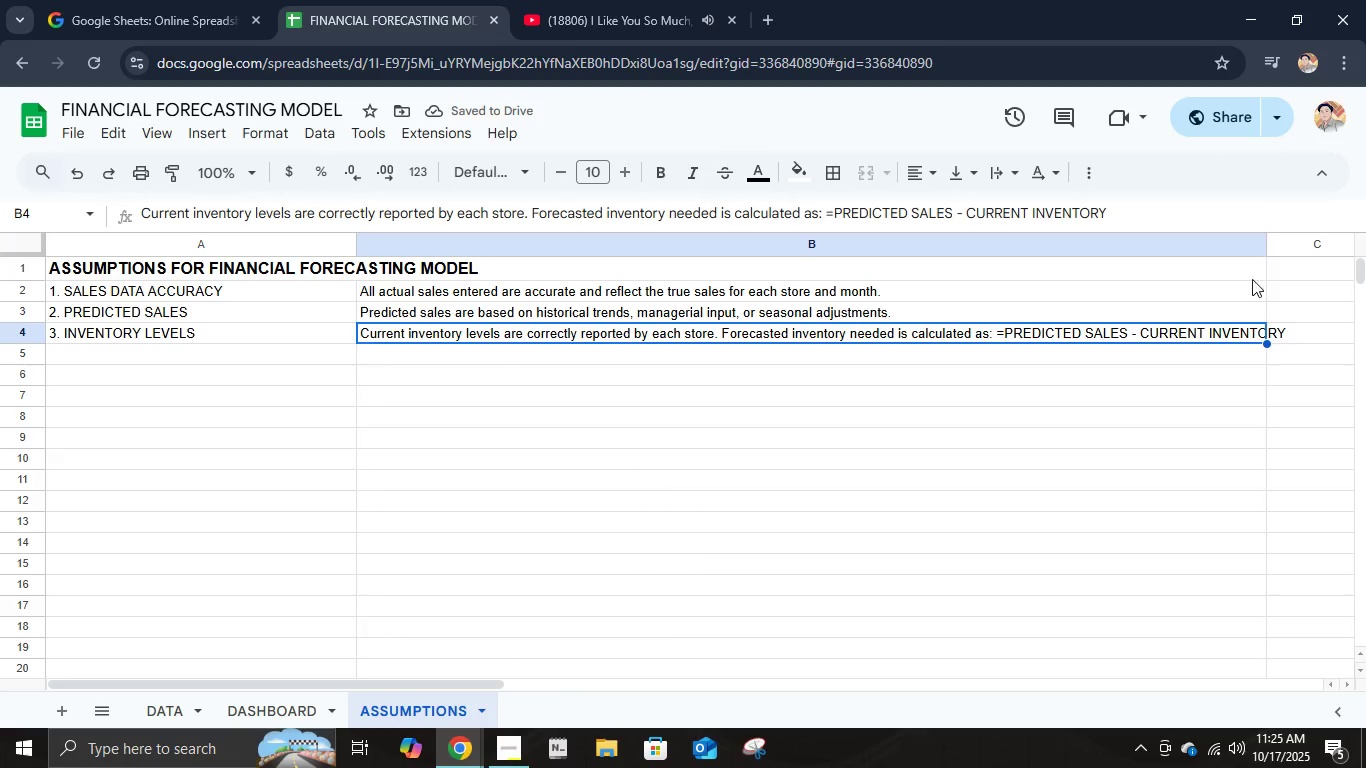 
left_click_drag(start_coordinate=[1269, 251], to_coordinate=[1332, 276])
 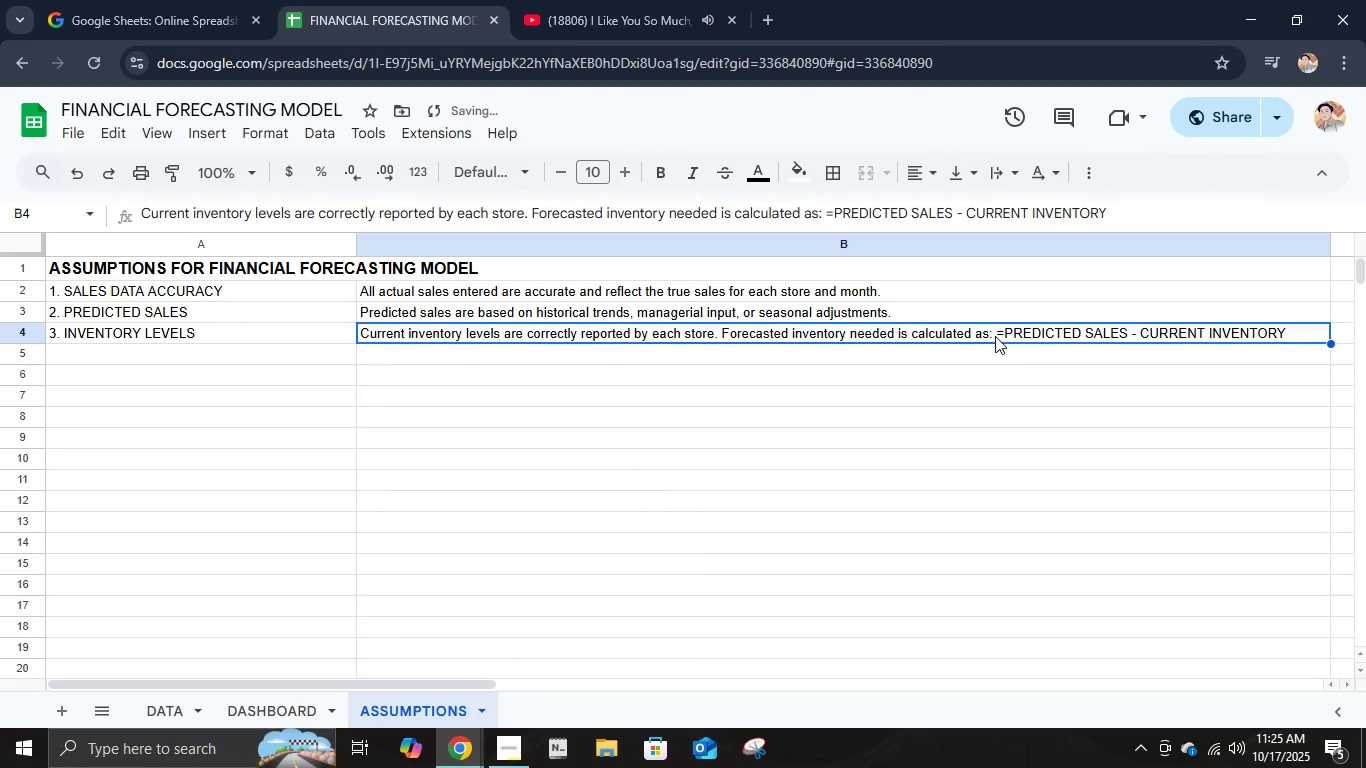 
double_click([995, 336])
 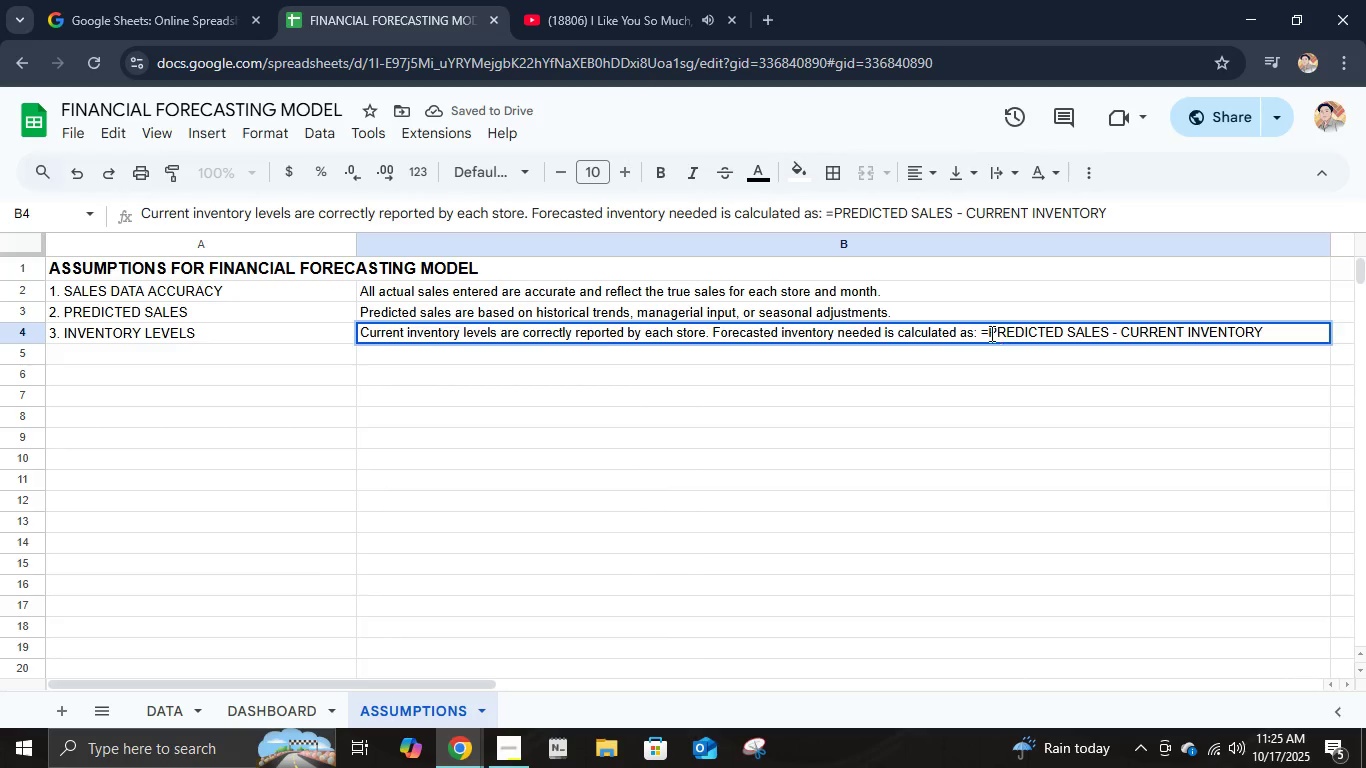 
left_click([986, 331])
 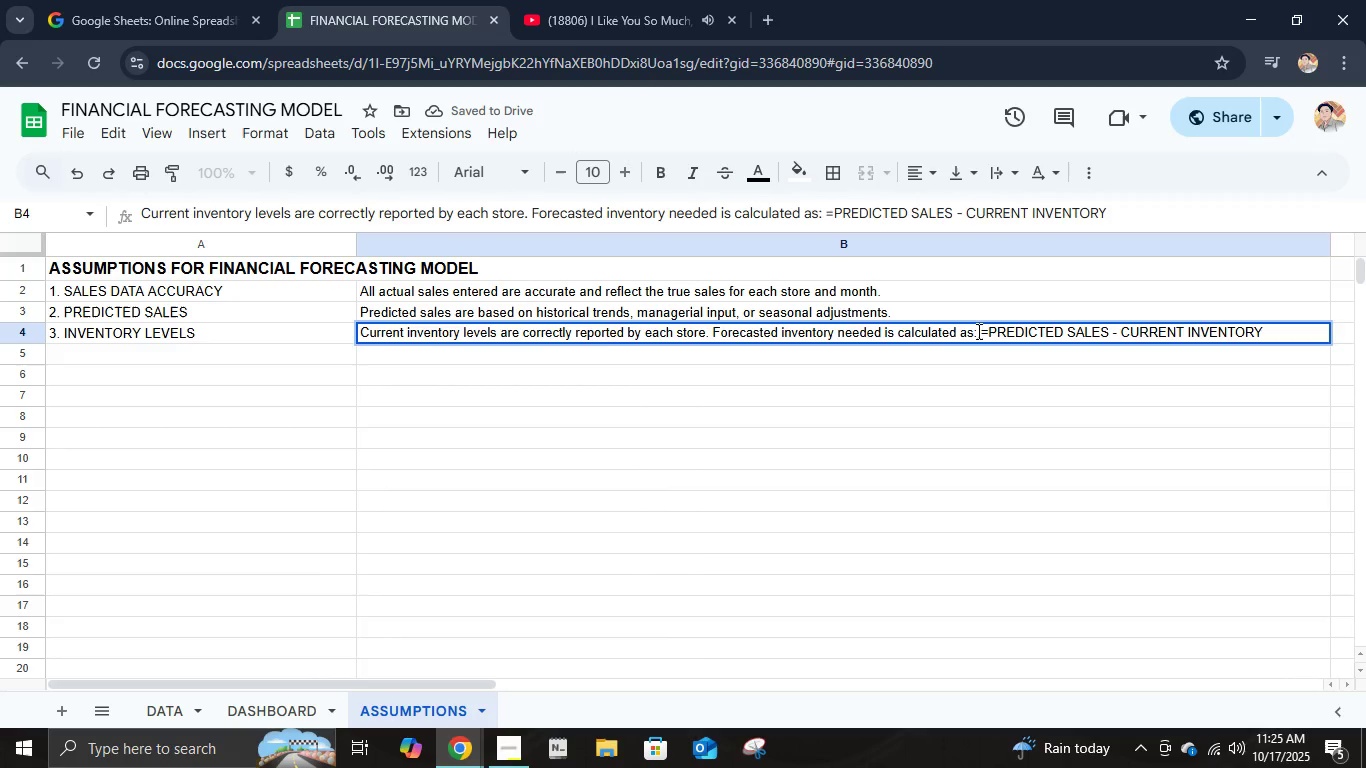 
left_click([977, 331])
 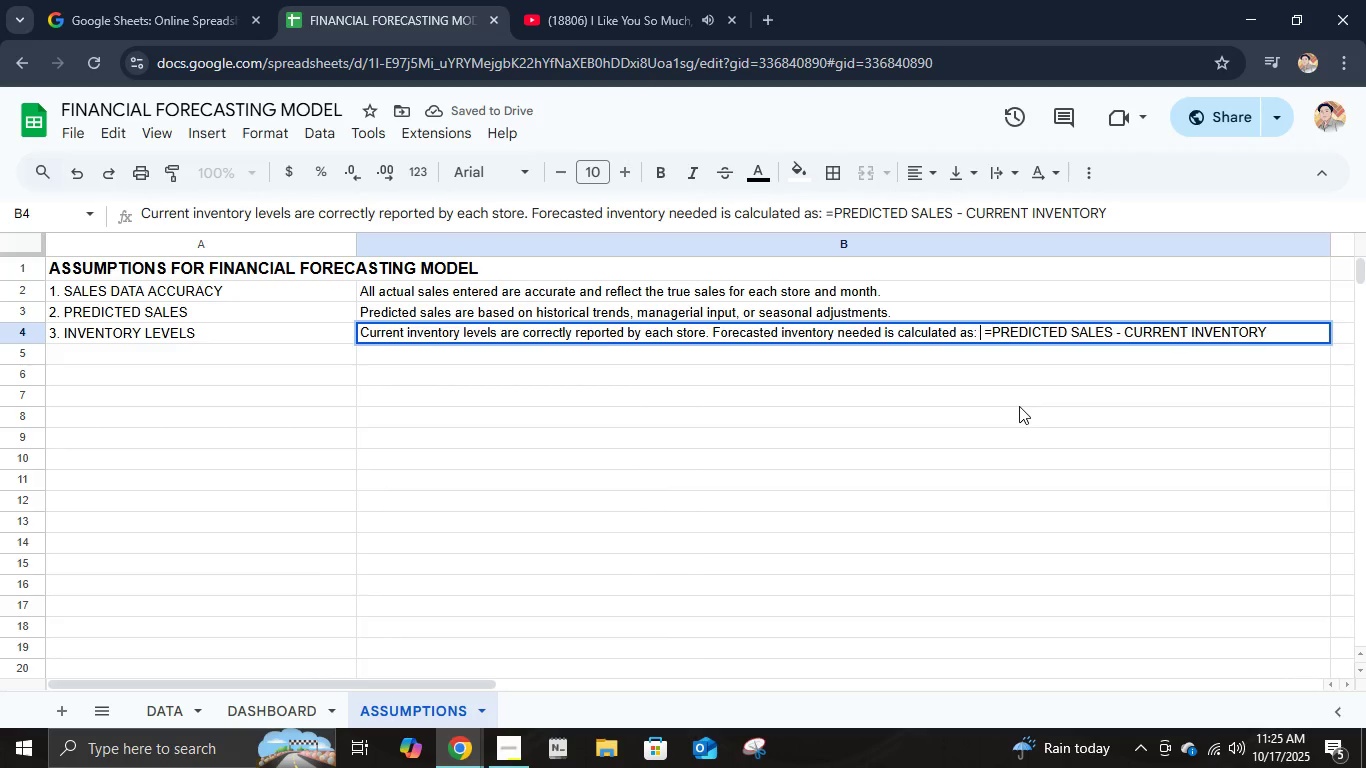 
key(Space)
 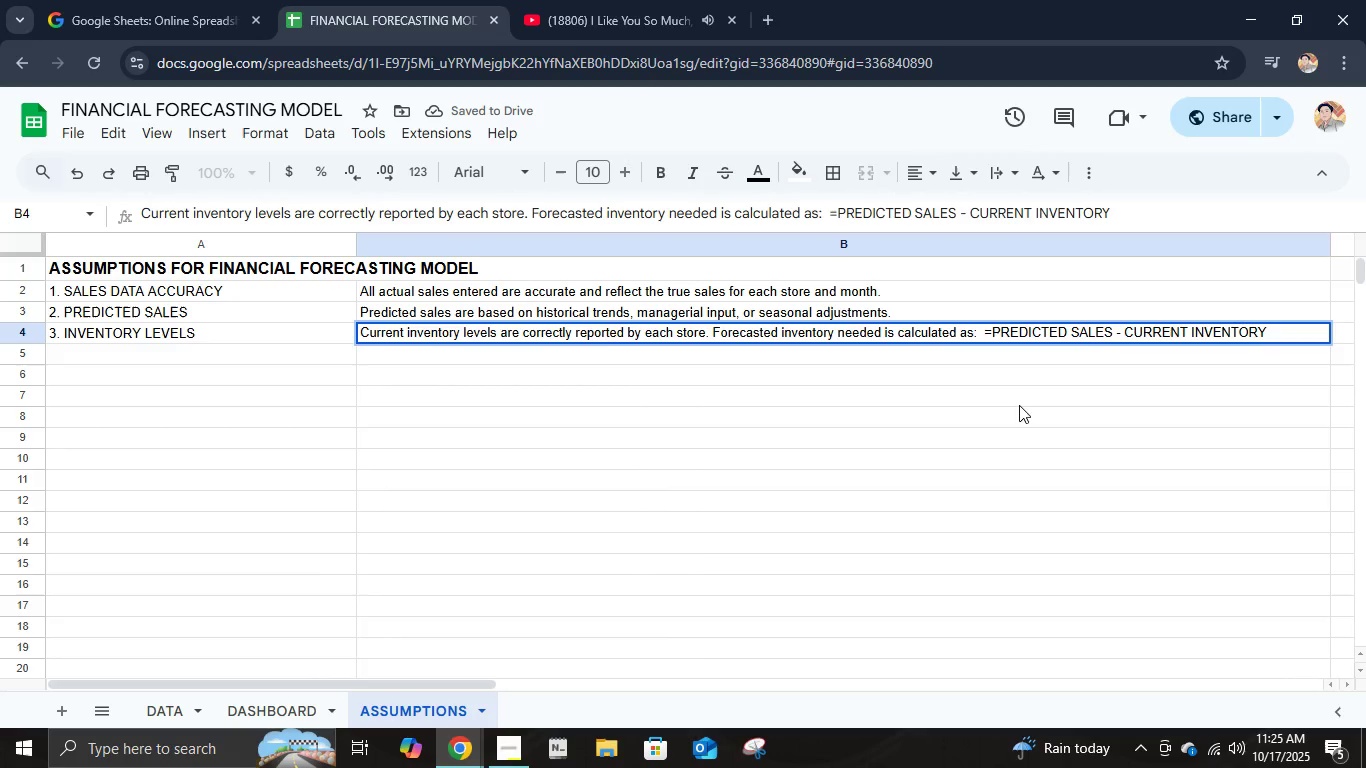 
key(Space)
 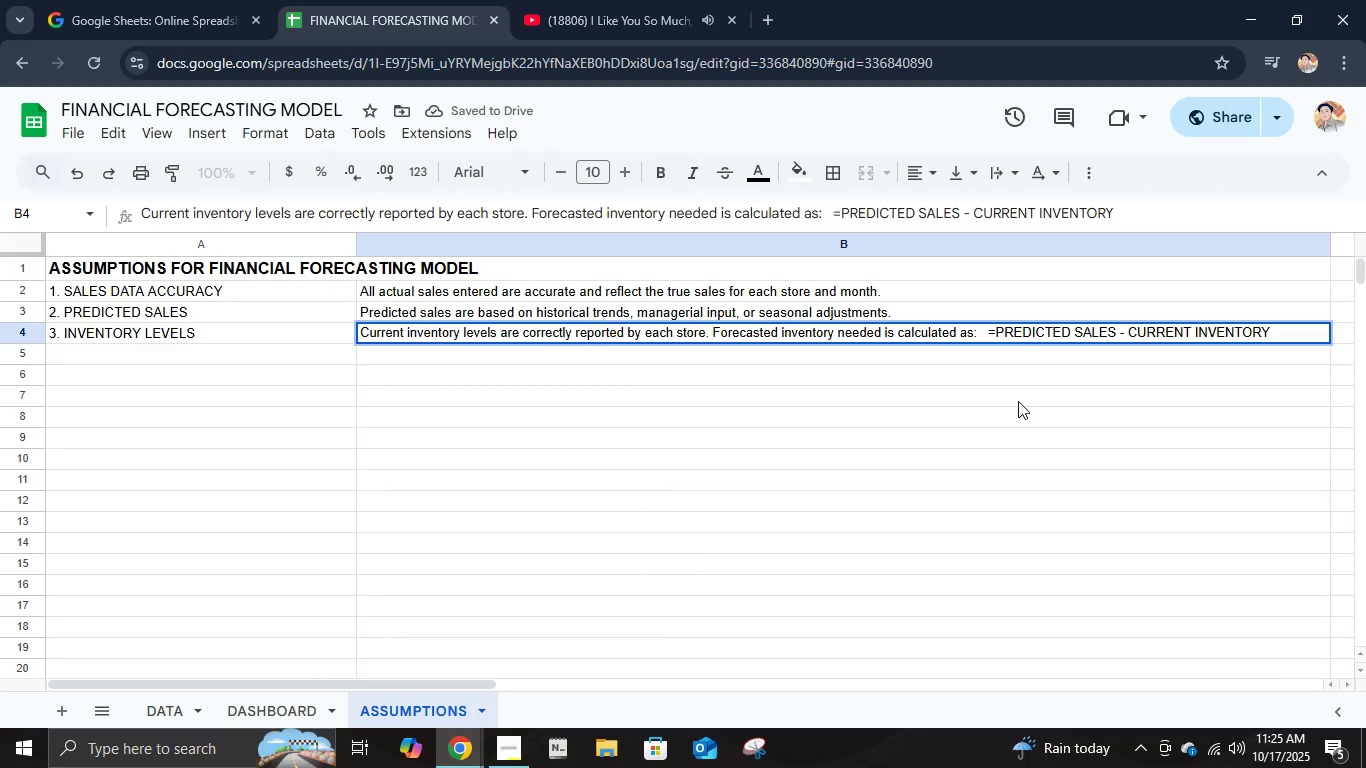 
key(Enter)
 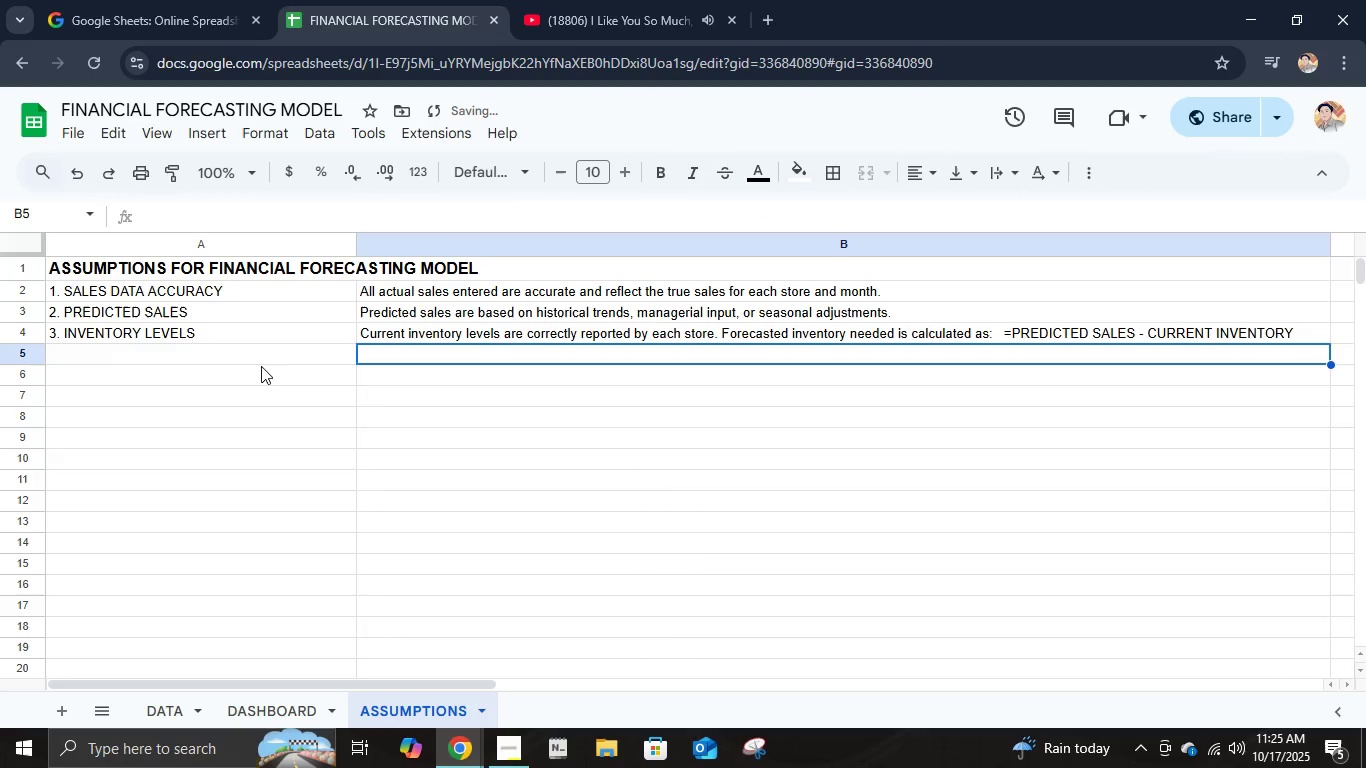 
left_click([261, 363])
 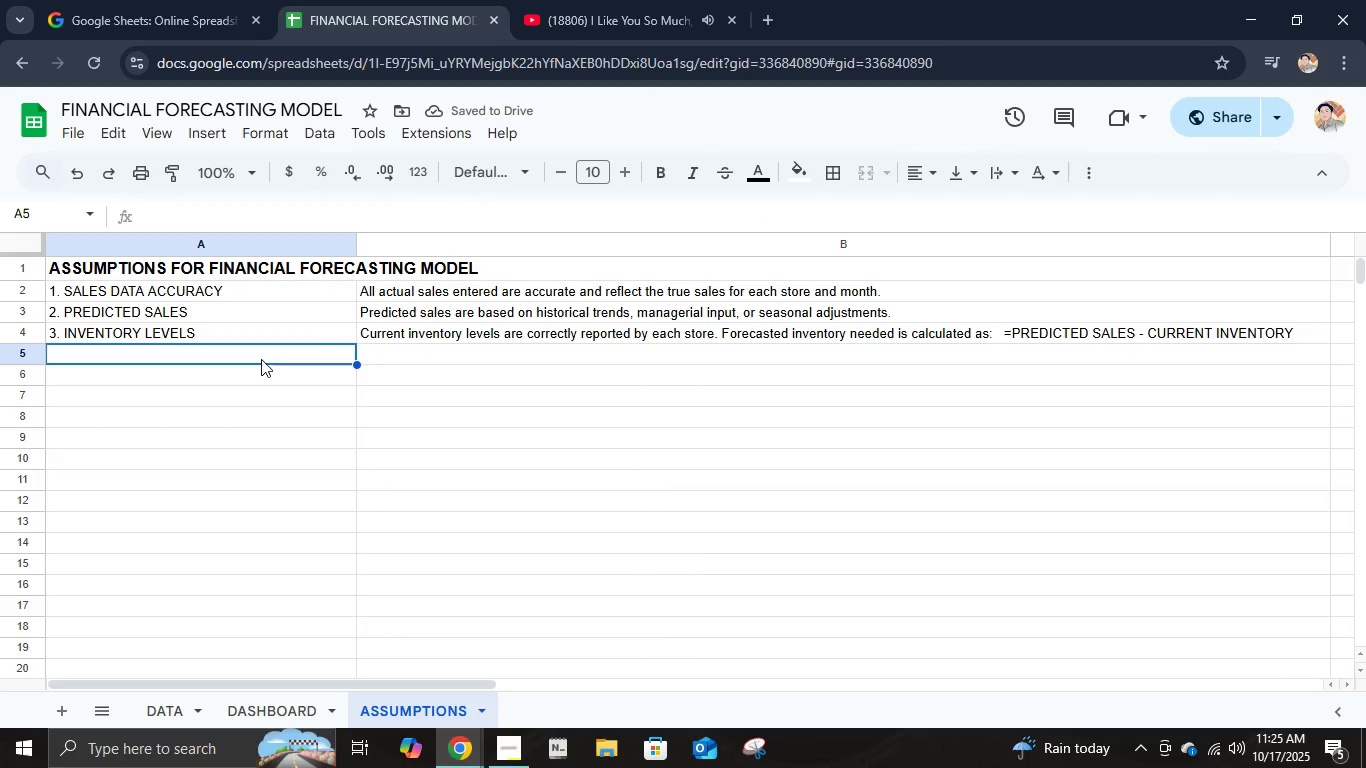 
type(4. m)
key(Backspace)
type(MONTHLY SALES FG)
key(Backspace)
key(Backspace)
type(GROWTH)
key(Tab)
type(Monthly sales gor)
key(Backspace)
key(Backspace)
type(rowth is calculated as the percentafe)
key(Backspace)
key(Backspace)
type(ge chand)
key(Backspace)
type(ge cmpared to the prec)
key(Backspace)
type(vious month.)
 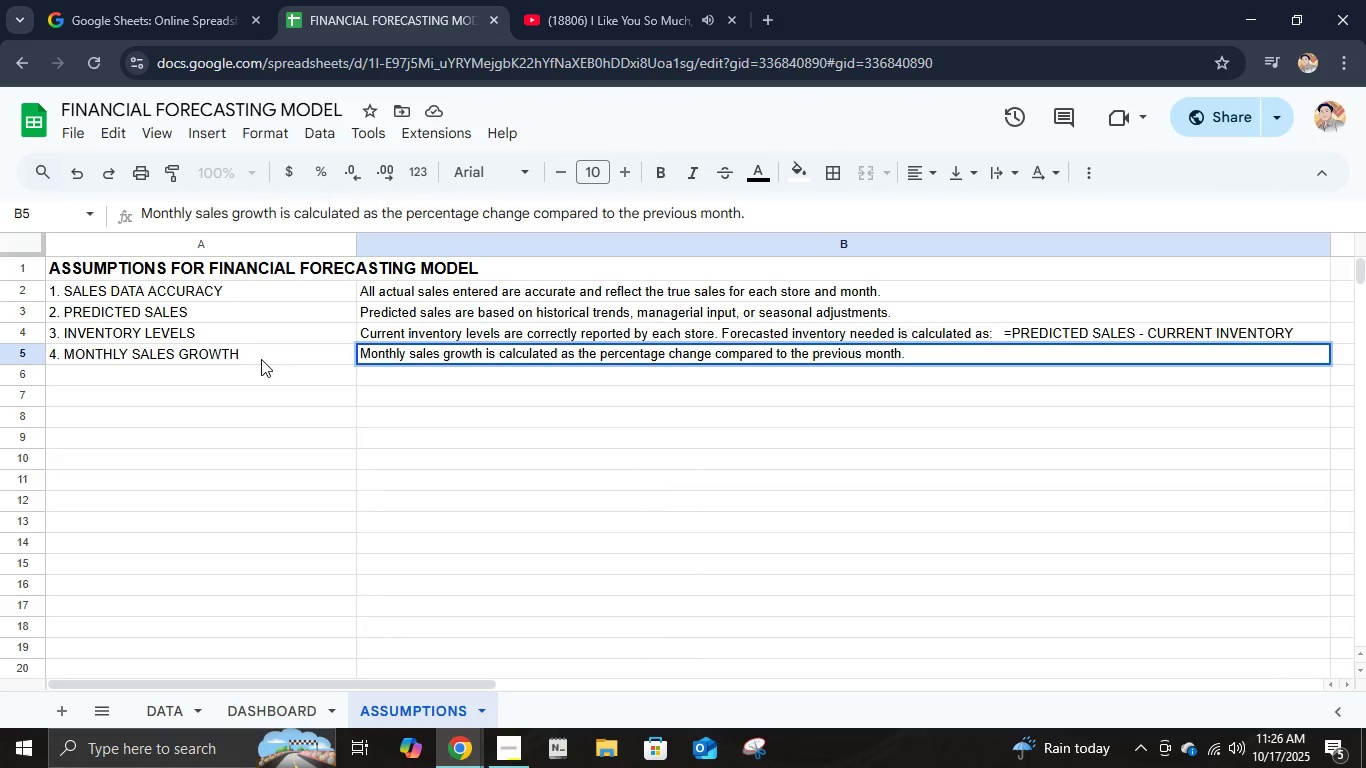 
key(Enter)
 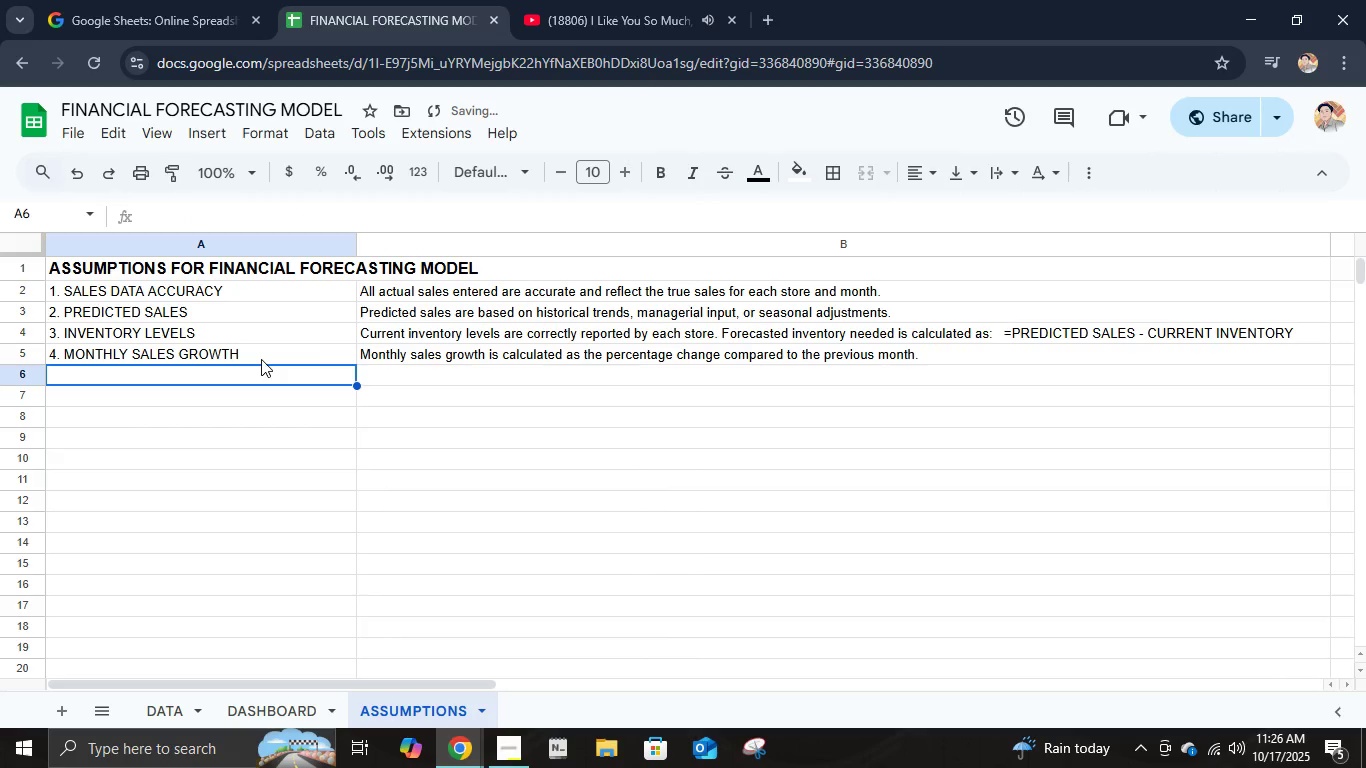 
type(5.F)
key(Backspace)
type( FORECAST LIMITATIONS)
key(Tab)
 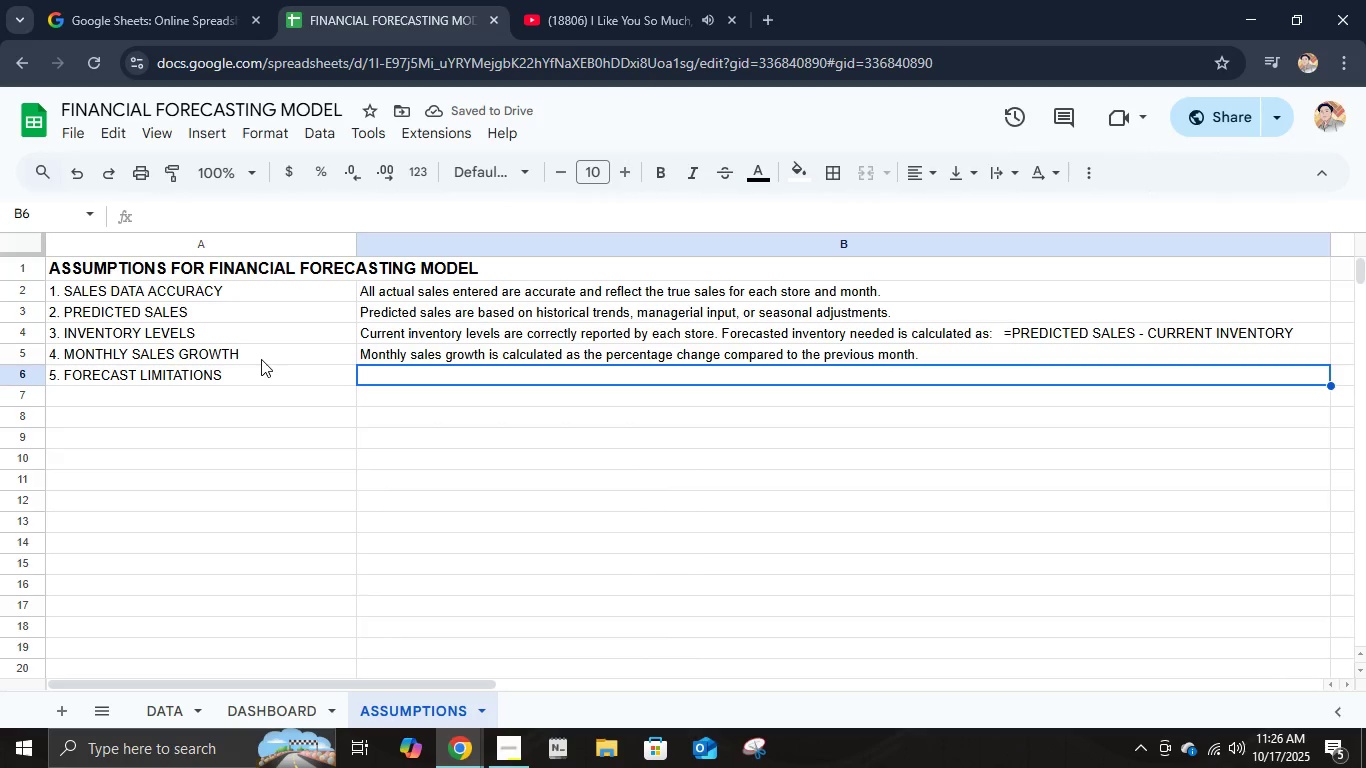 
type(Fores)
key(Backspace)
type(casts do not account for unexpected events sus)
key(Backspace)
type(ch as supply chain disruptions or sund)
key(Backspace)
key(Backspace)
type(dden spikes in demand beyond historis)
key(Backspace)
type(cal trends.)
 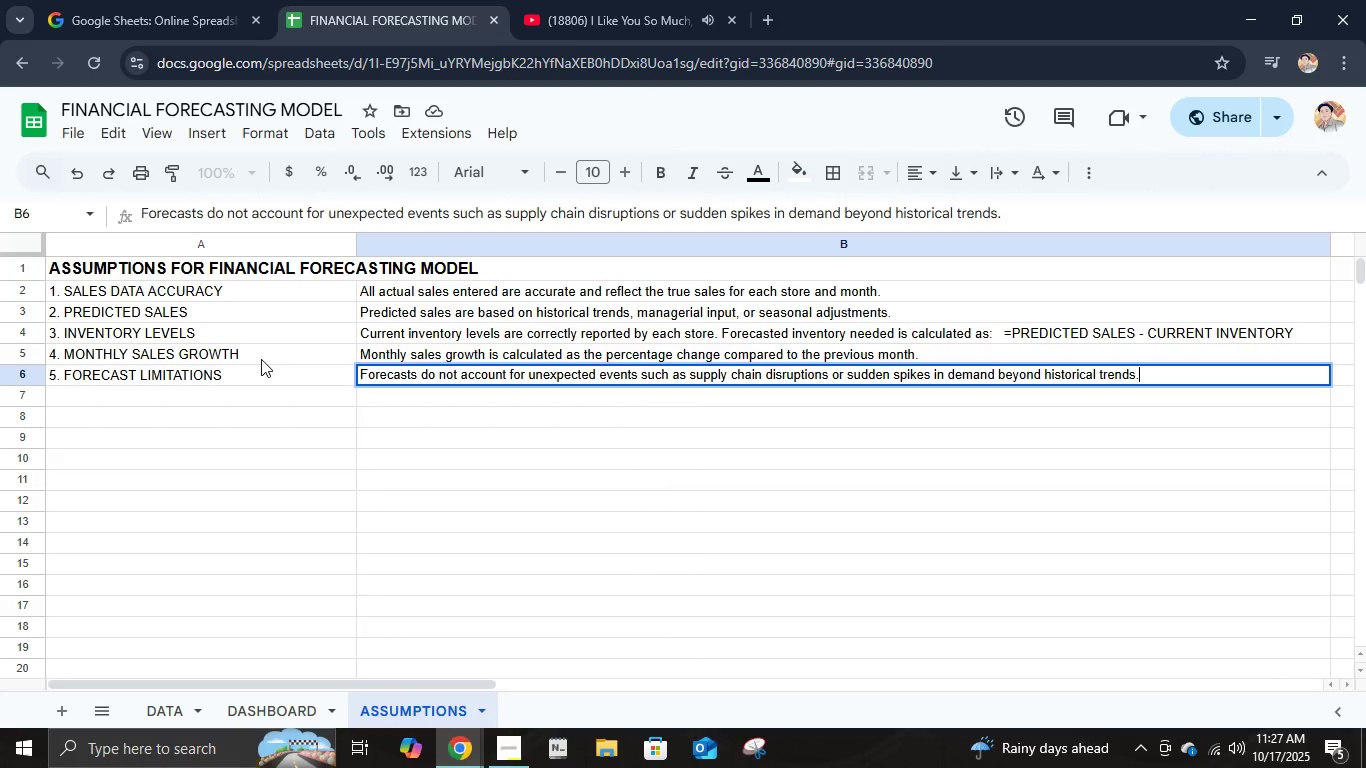 
key(Enter)
 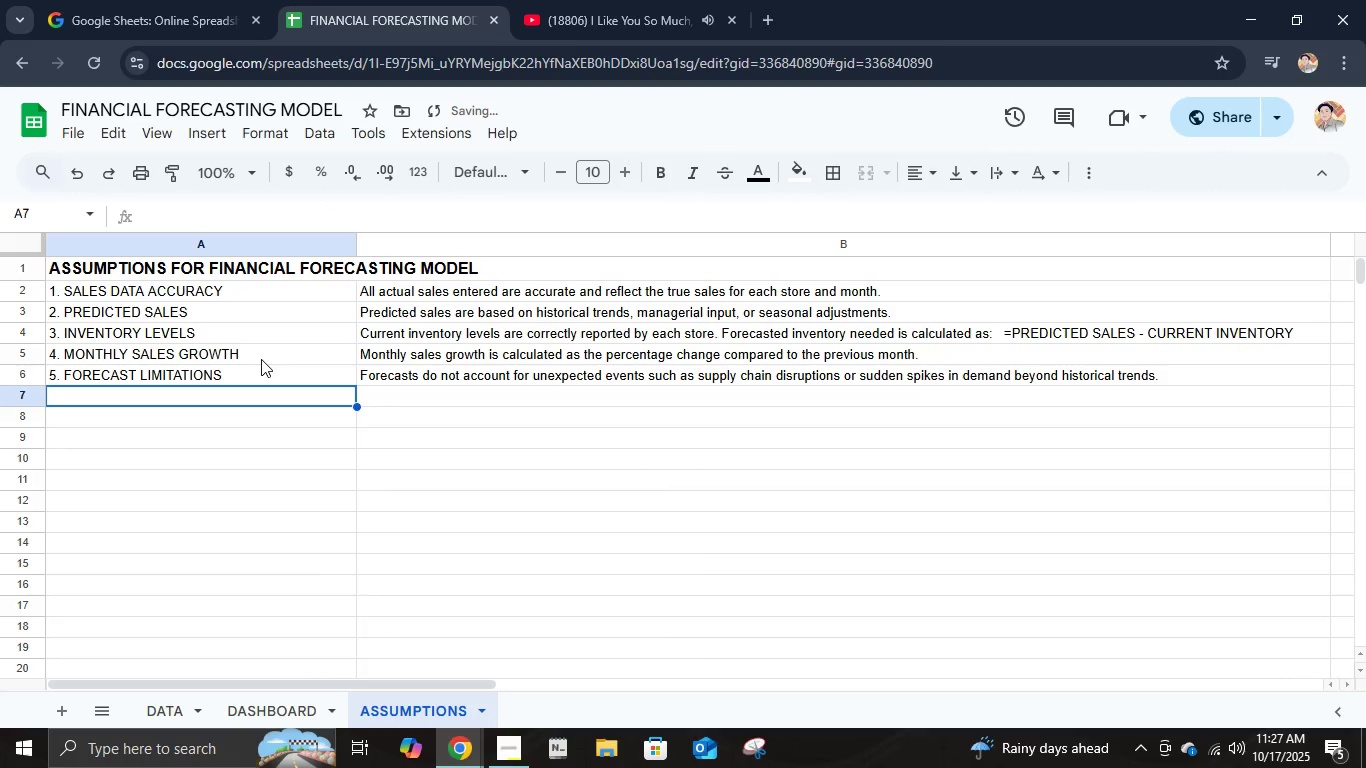 
type(6. COLLABORATIVE ACCEE)
key(Backspace)
type(SS)
key(Tab)
type(Multiple managers can input data simultaneously. It is assumed users will not overwrite formulas or dashboard cells.)
 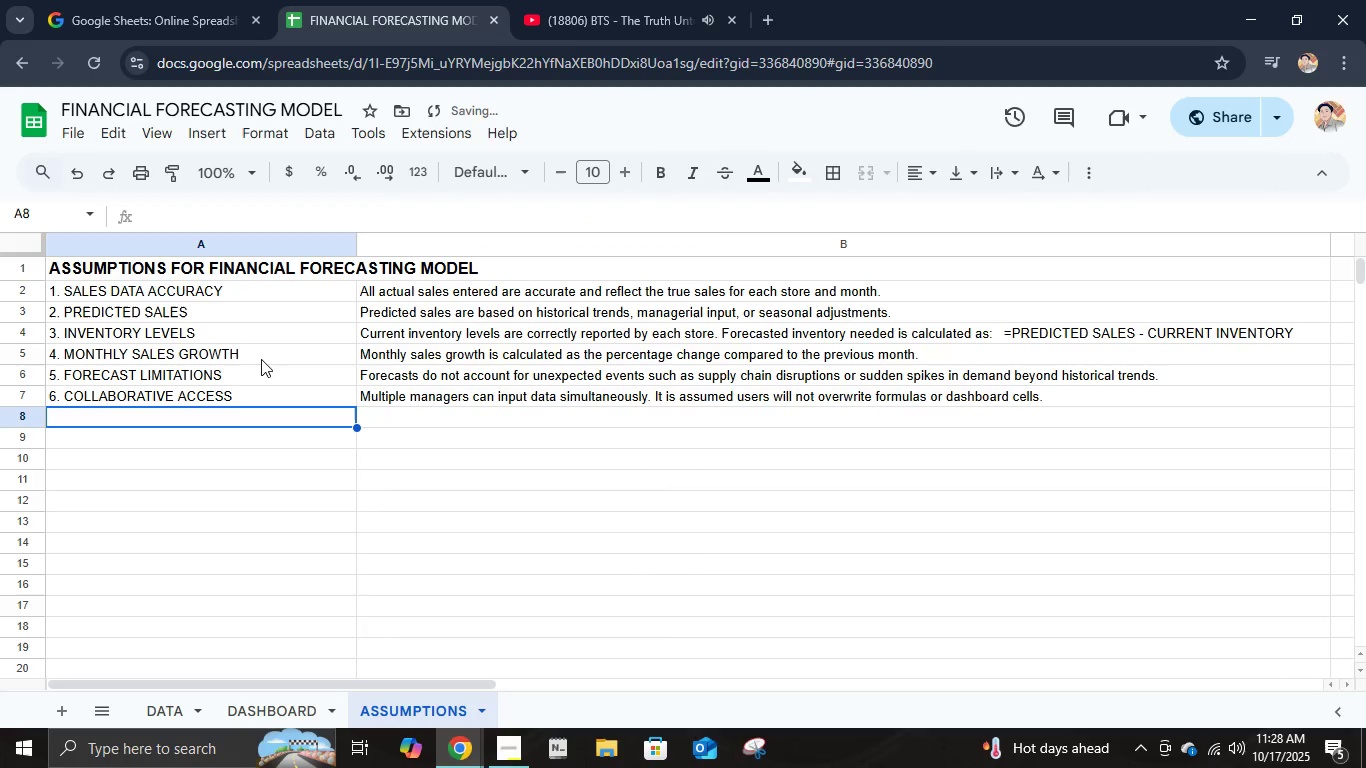 
 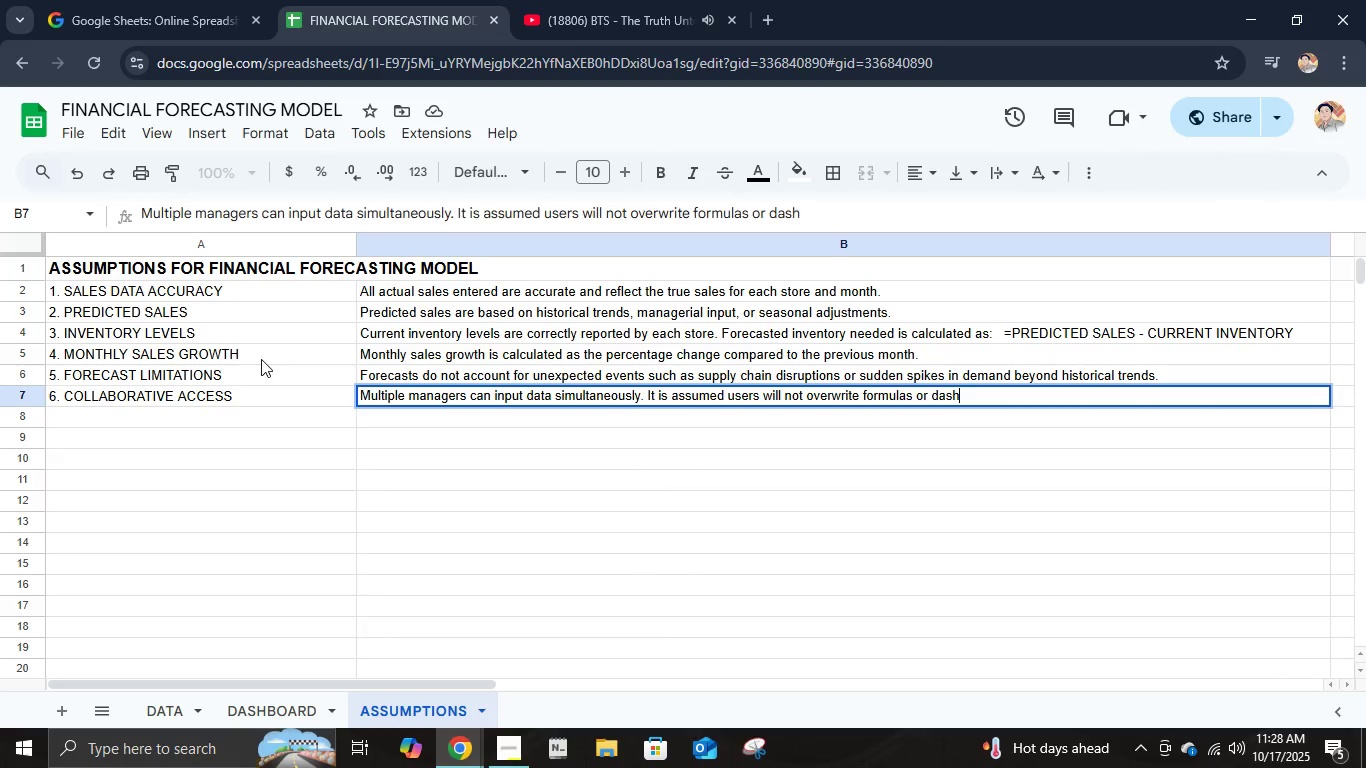 
key(Enter)
 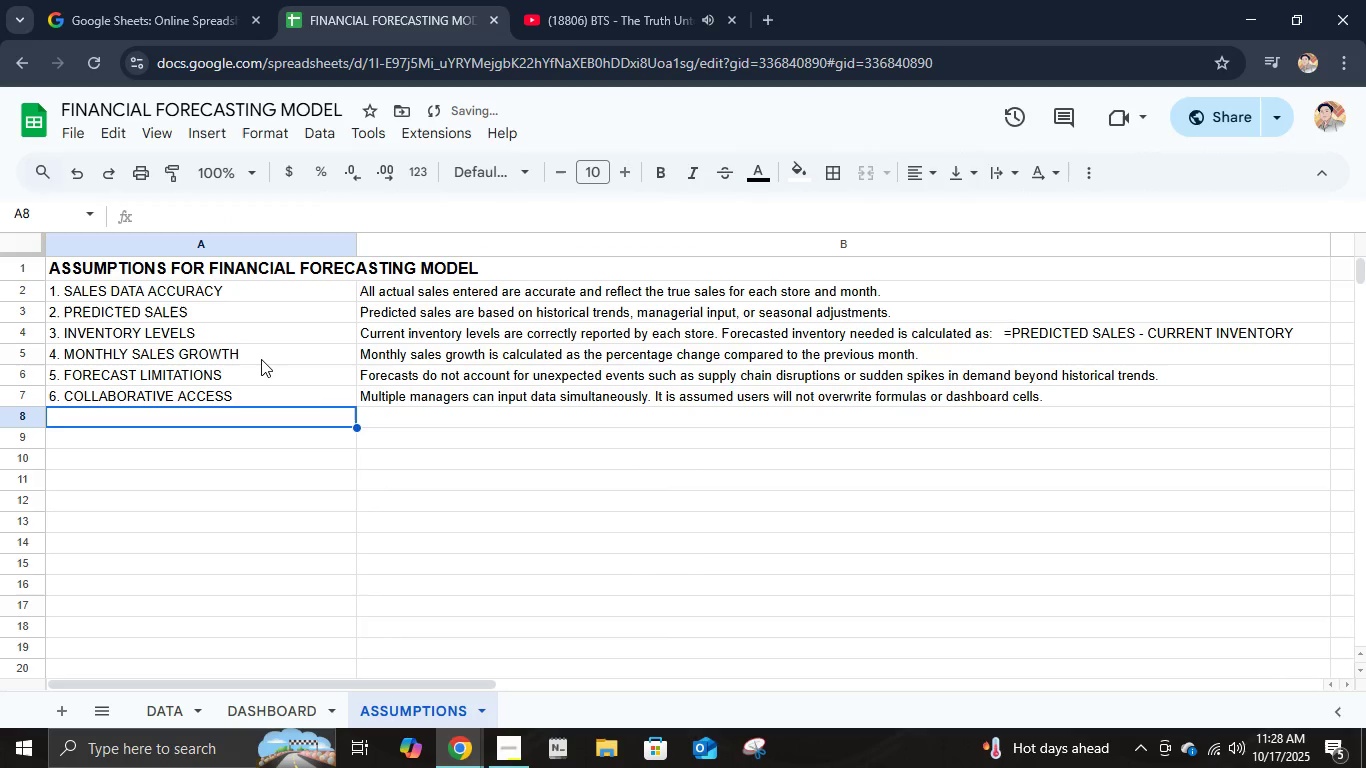 
type(7. VISUALIX)
key(Backspace)
type(ZATION AC)
key(Backspace)
key(Backspace)
type(UPDATES)
key(Tab)
type(Charts and metyr)
key(Backspace)
key(Backspace)
type(rics on the Dashboard update automatically based on new entries in the d)
key(Backspace)
type(Data Entry Sheet.)
 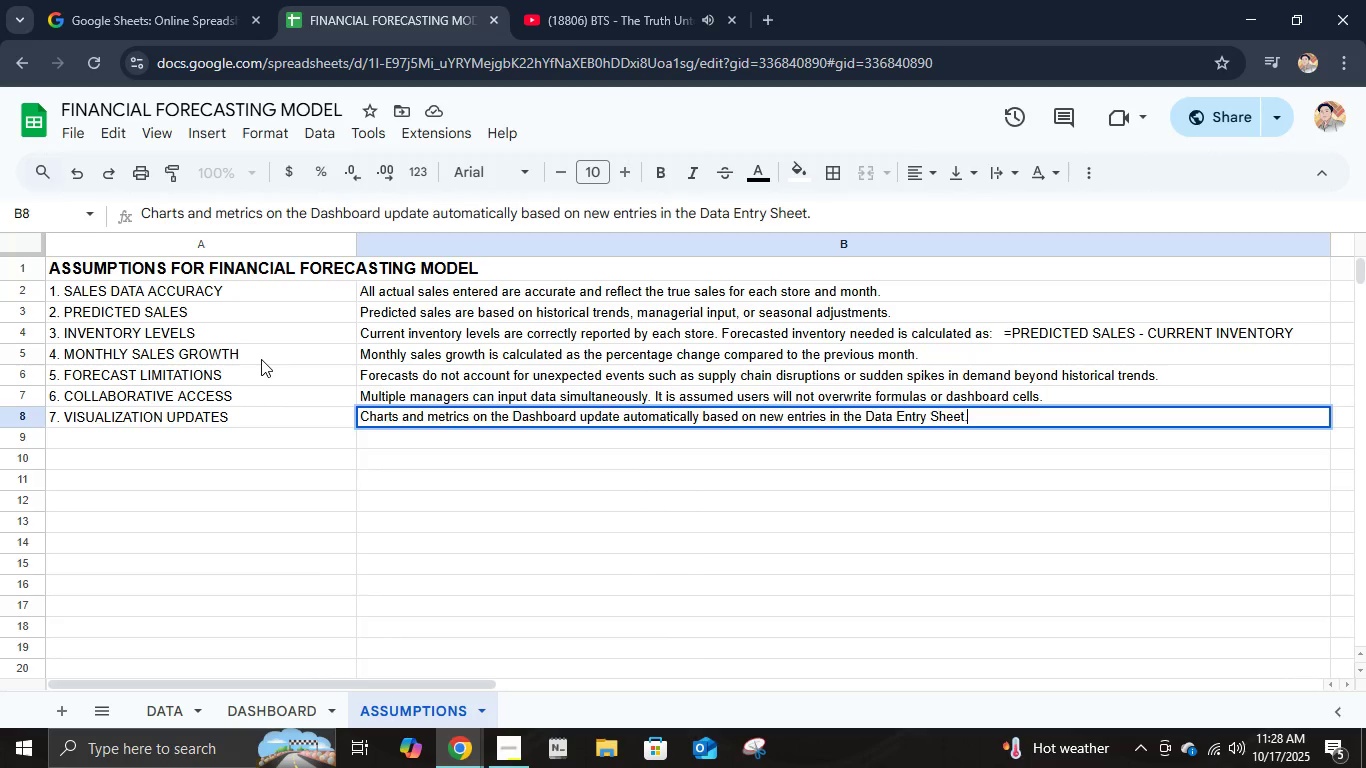 
 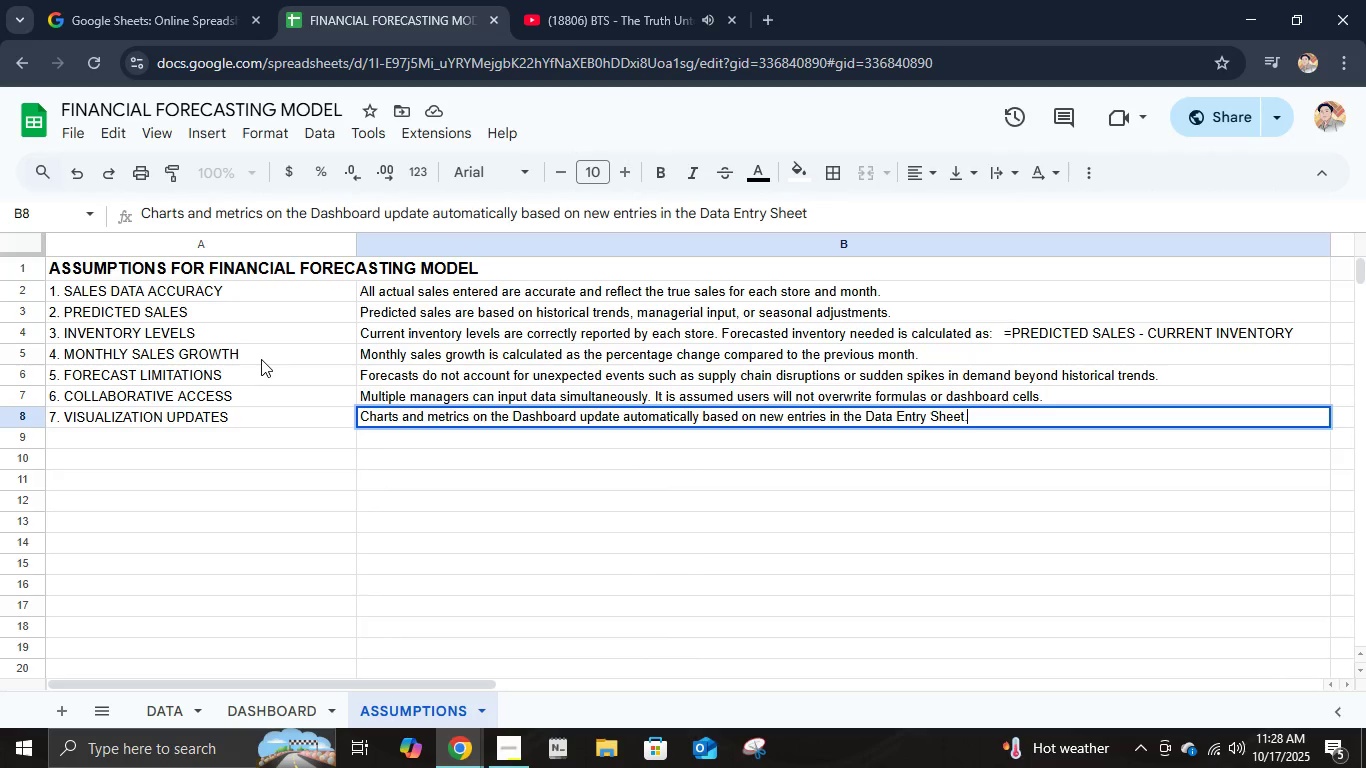 
key(Enter)
 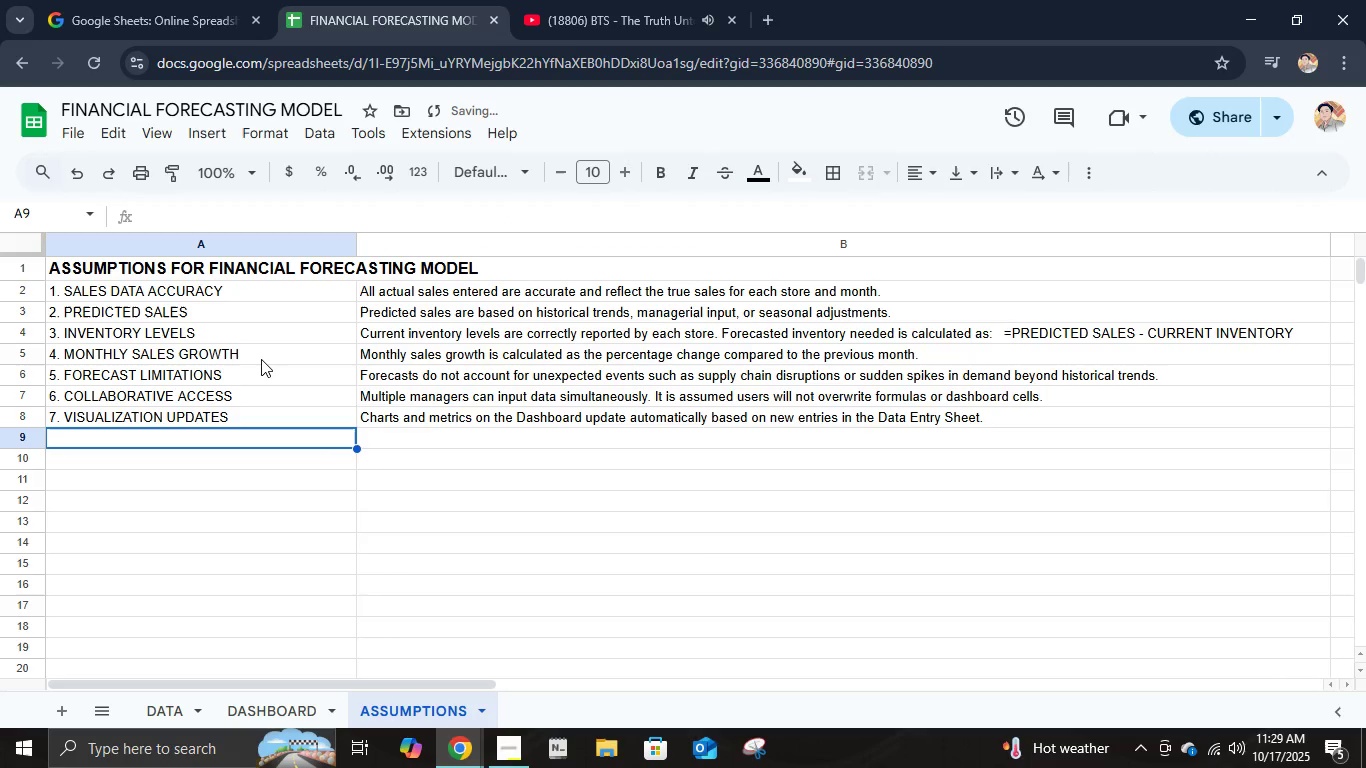 
type(8. DATA ENTRY CONVENTIONS)
key(Tab)
type(Month names, store names, and numeric values must follow consistent formatting for formulas to work correctly.)
 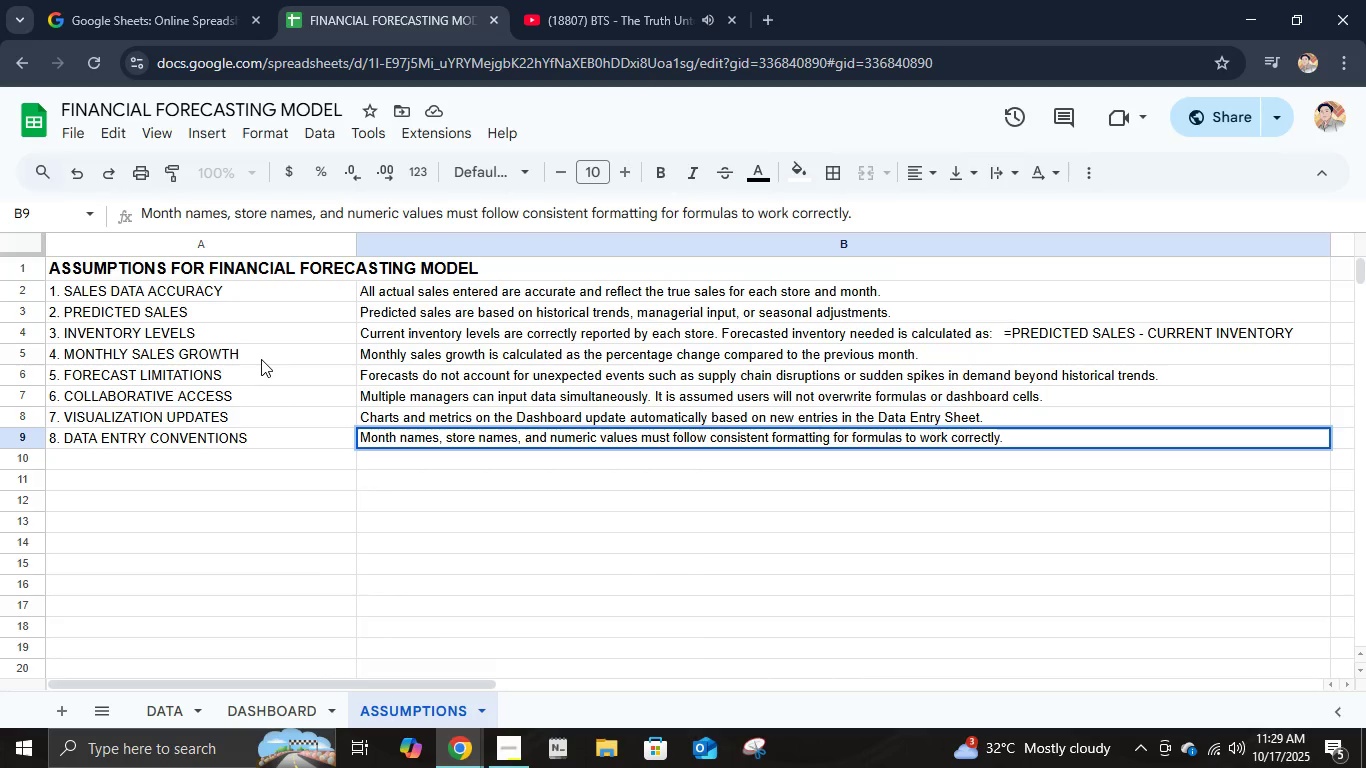 
left_click([393, 257])
 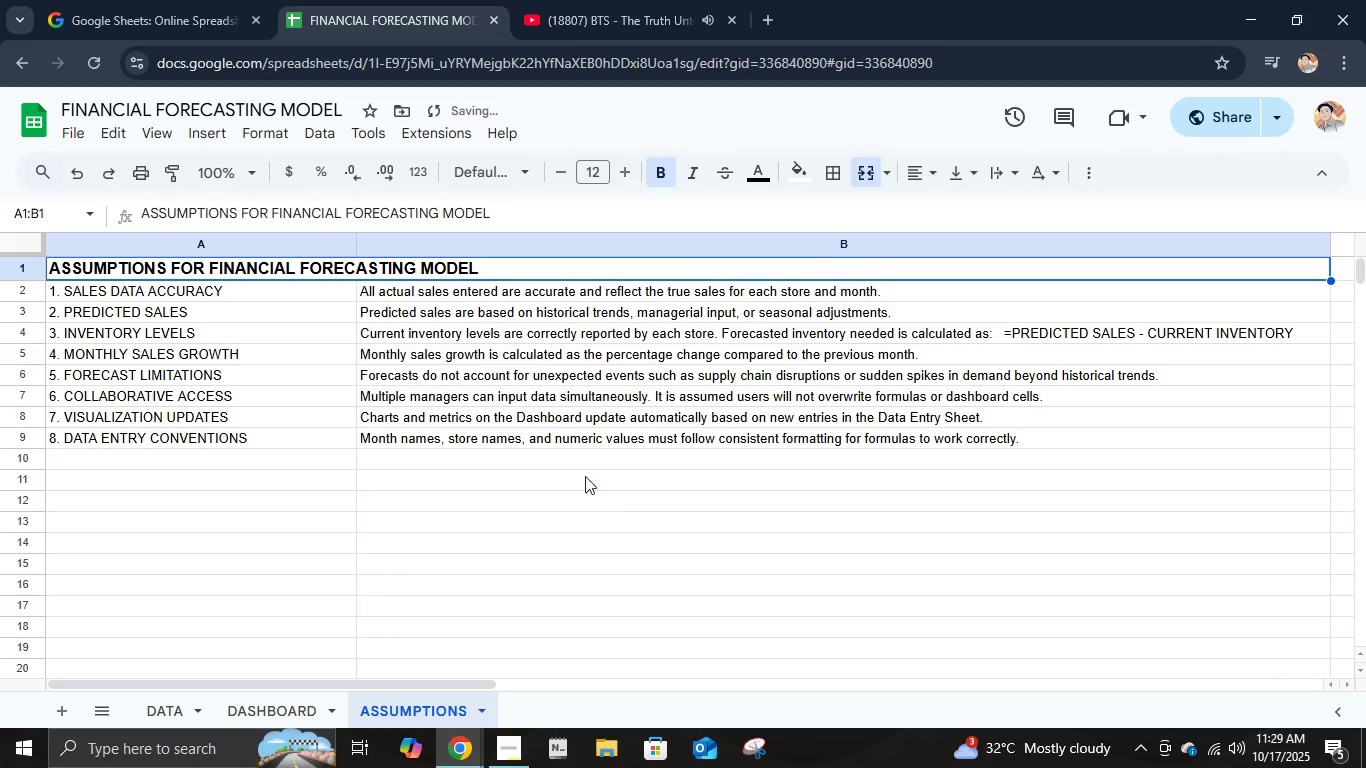 
hold_key(key=ShiftLeft, duration=1.53)
left_click([616, 450])
 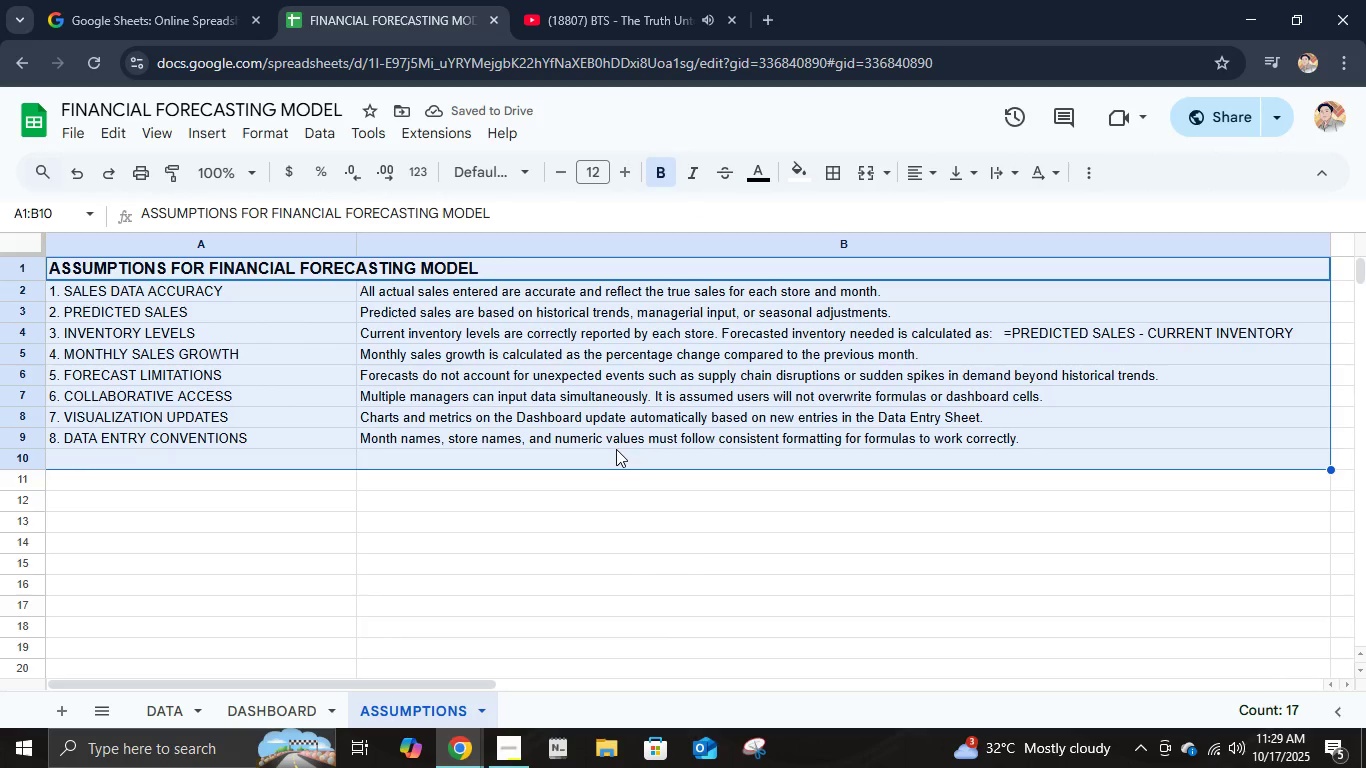 
hold_key(key=ShiftLeft, duration=1.09)
left_click([626, 434])
 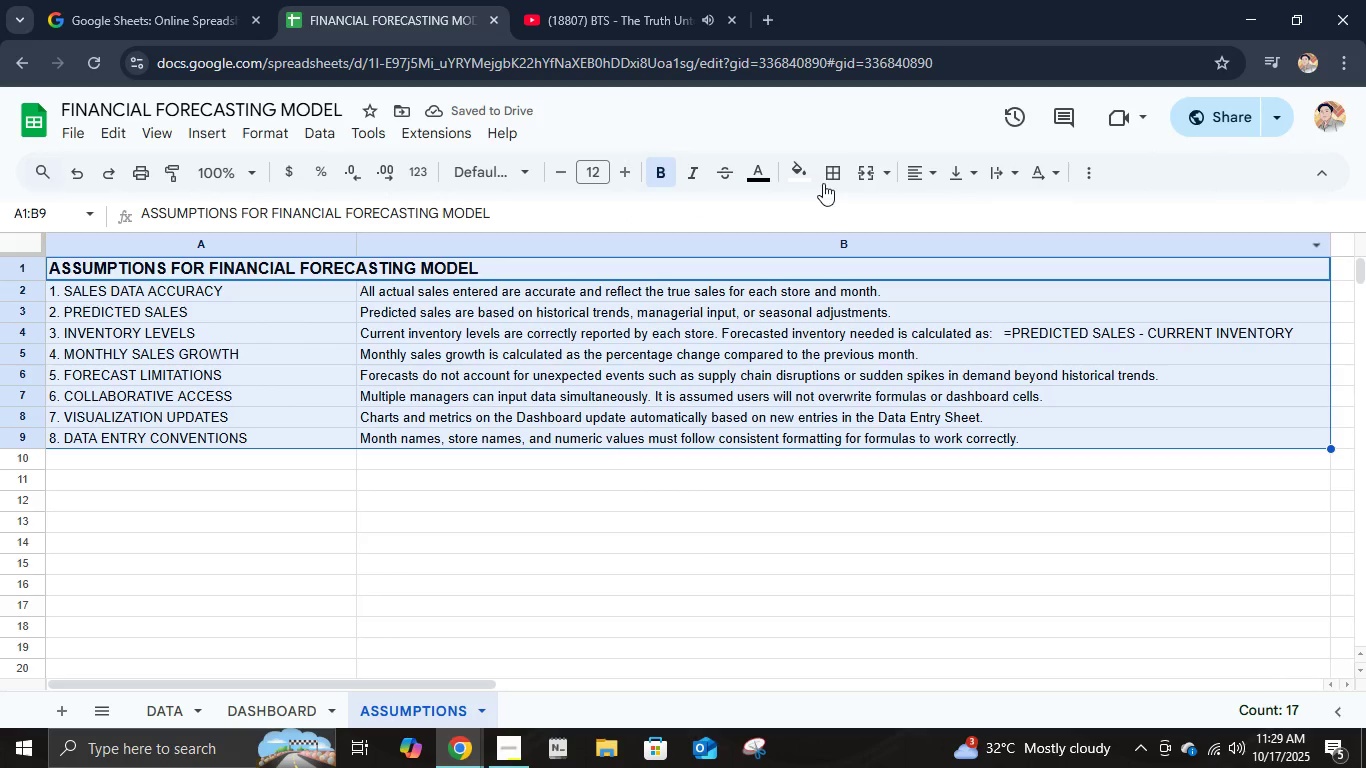 
left_click([834, 173])
 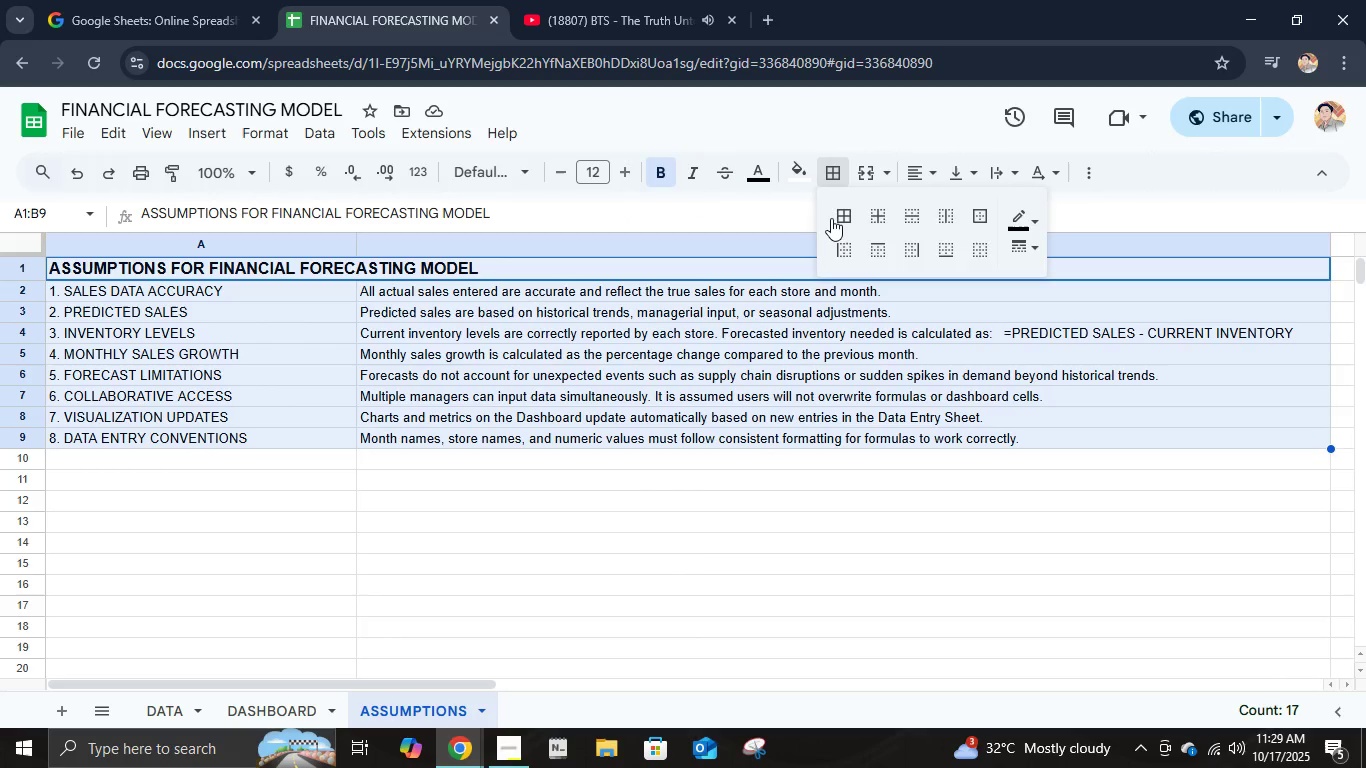 
left_click([832, 218])
 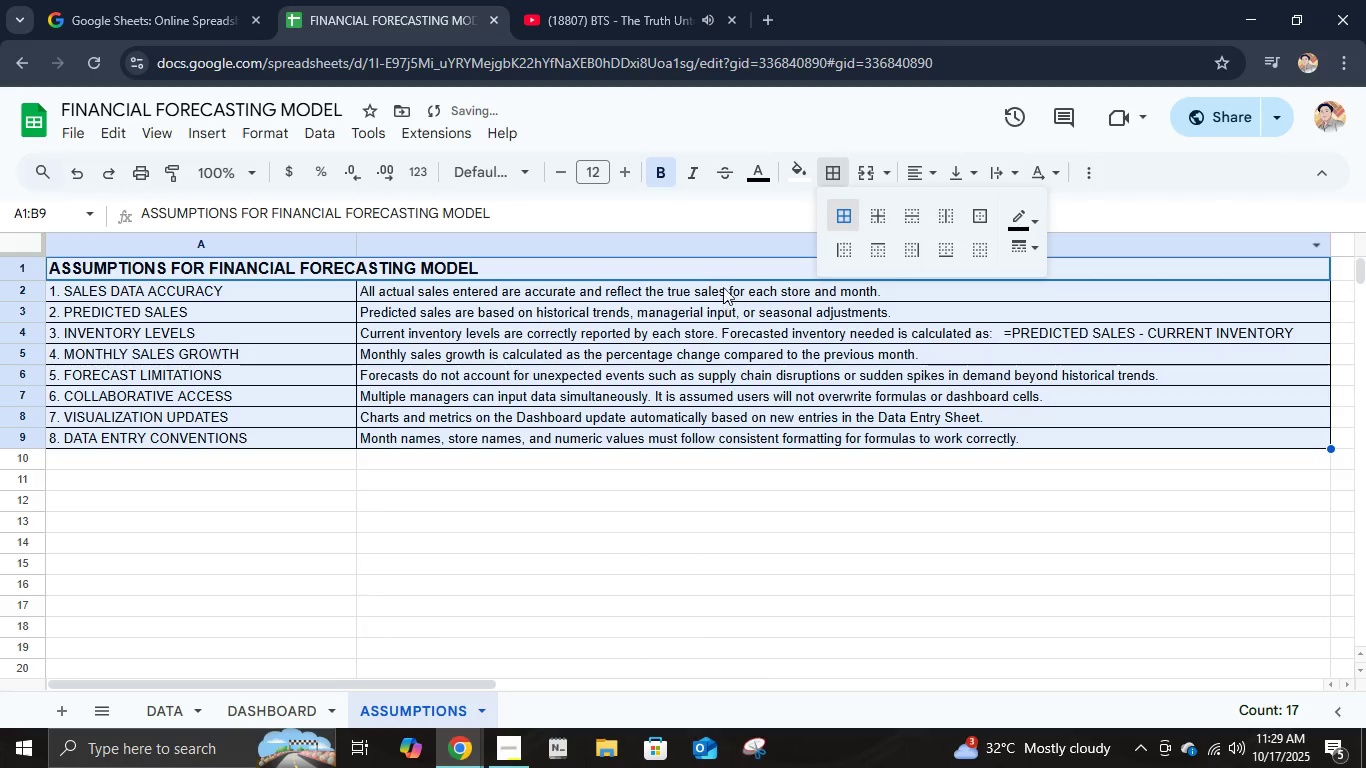 
left_click([723, 265])
 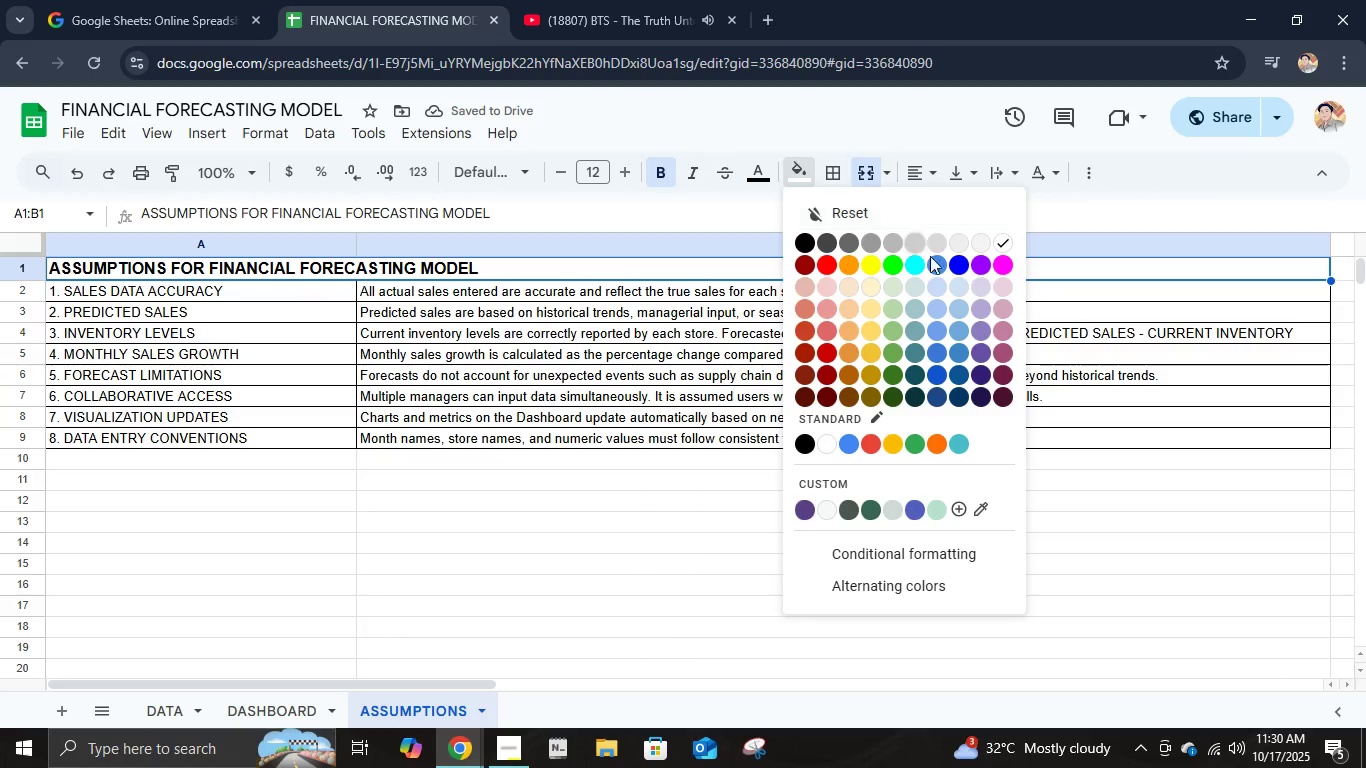 
left_click([996, 286])
 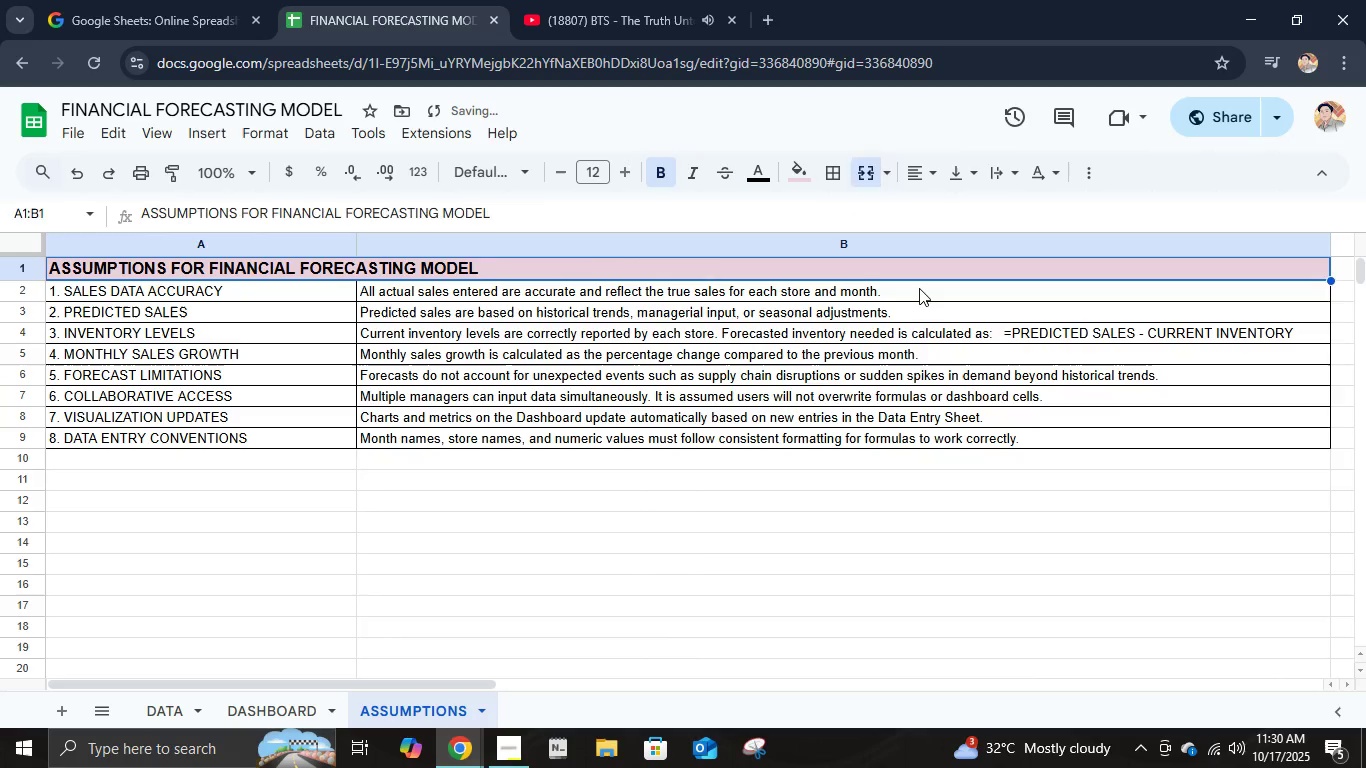 
left_click([919, 288])
 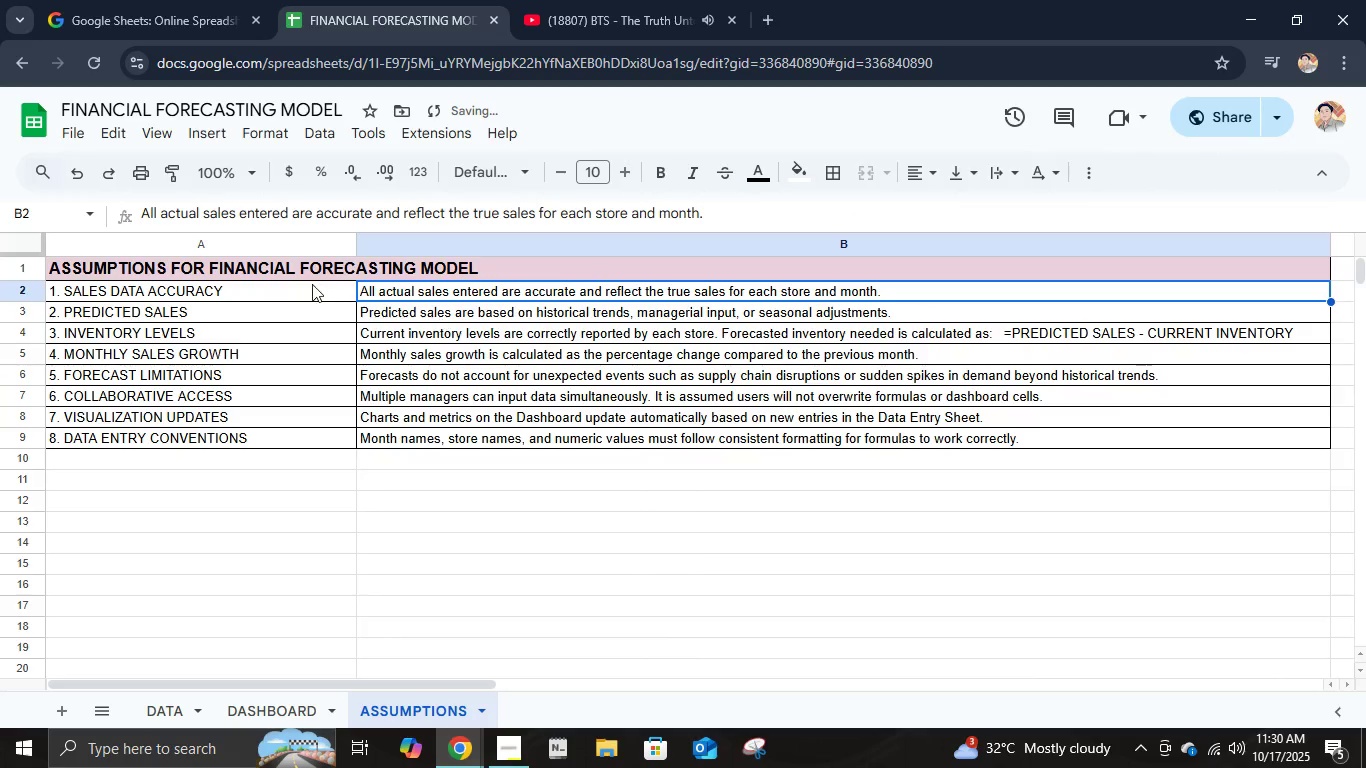 
left_click([310, 284])
 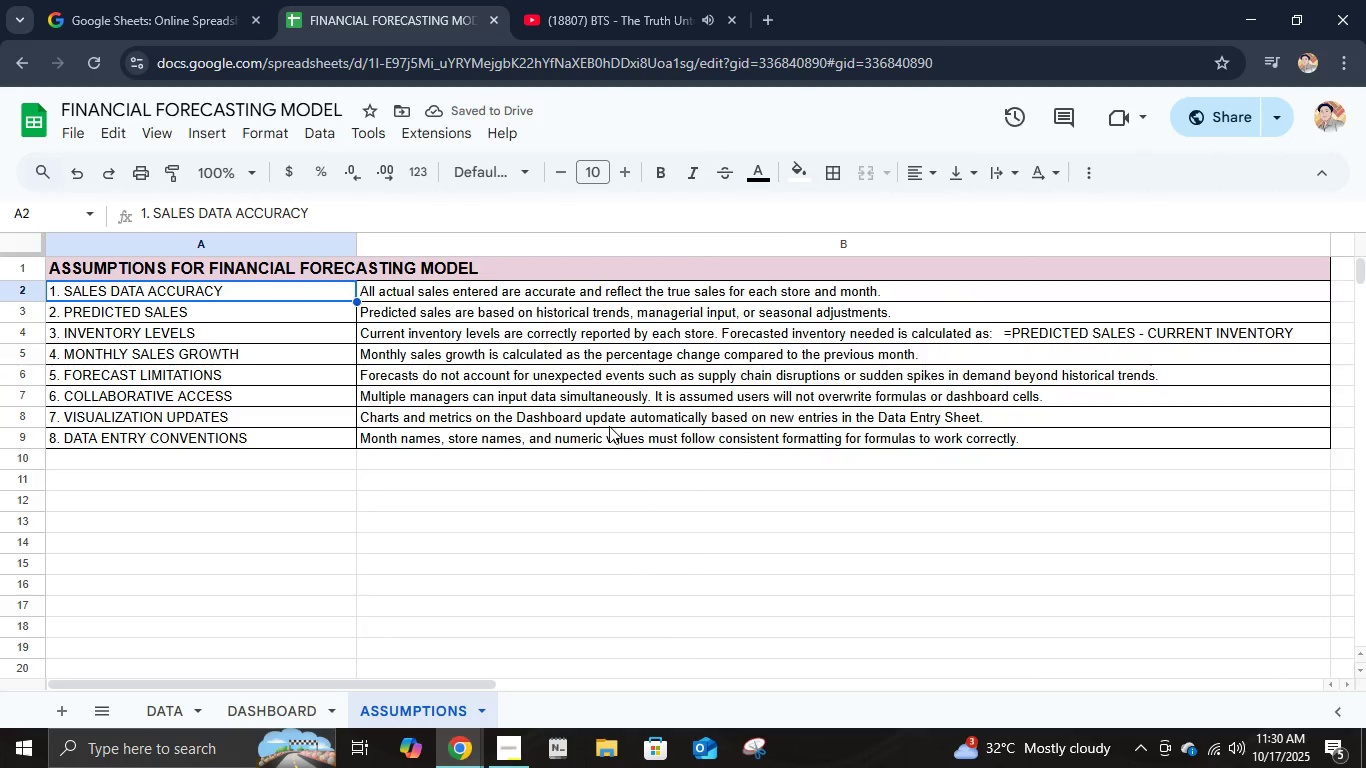 
hold_key(key=ControlLeft, duration=0.6)
 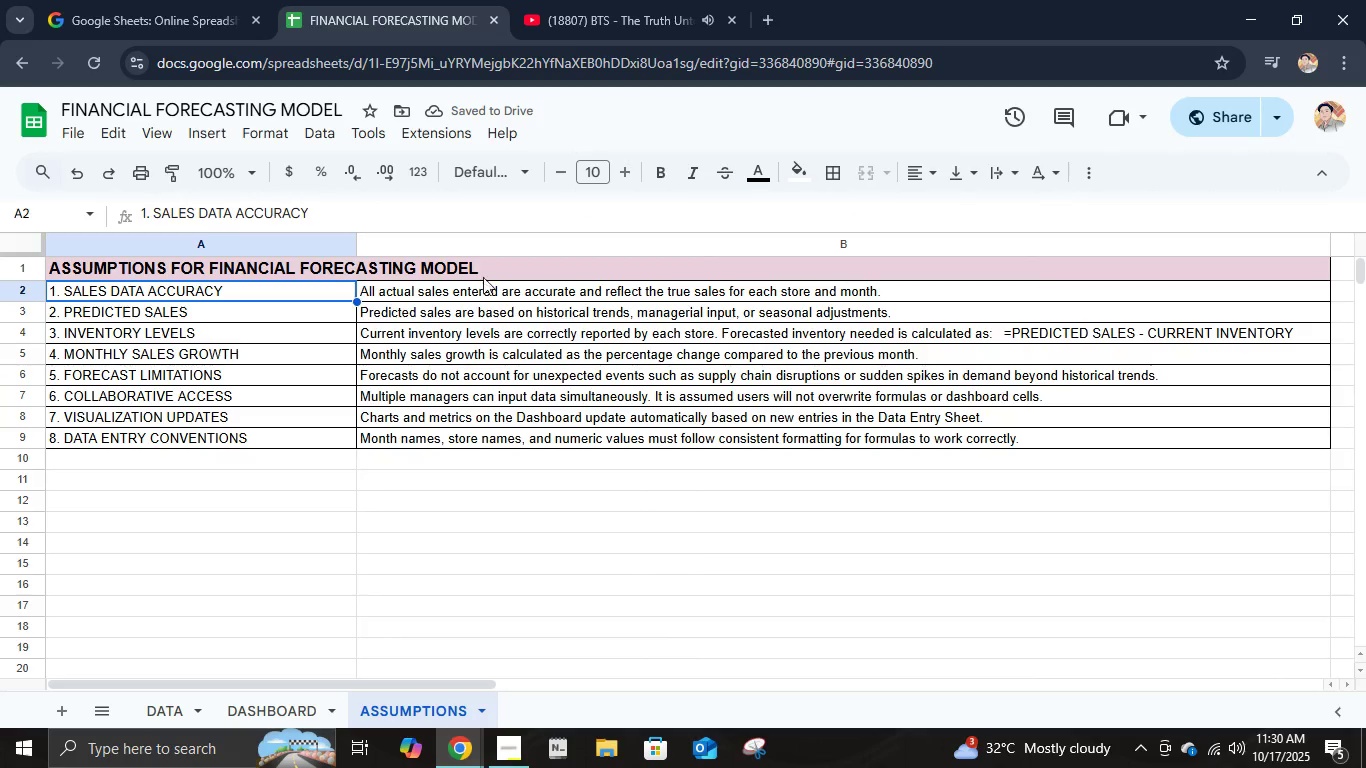 
left_click([483, 274])
 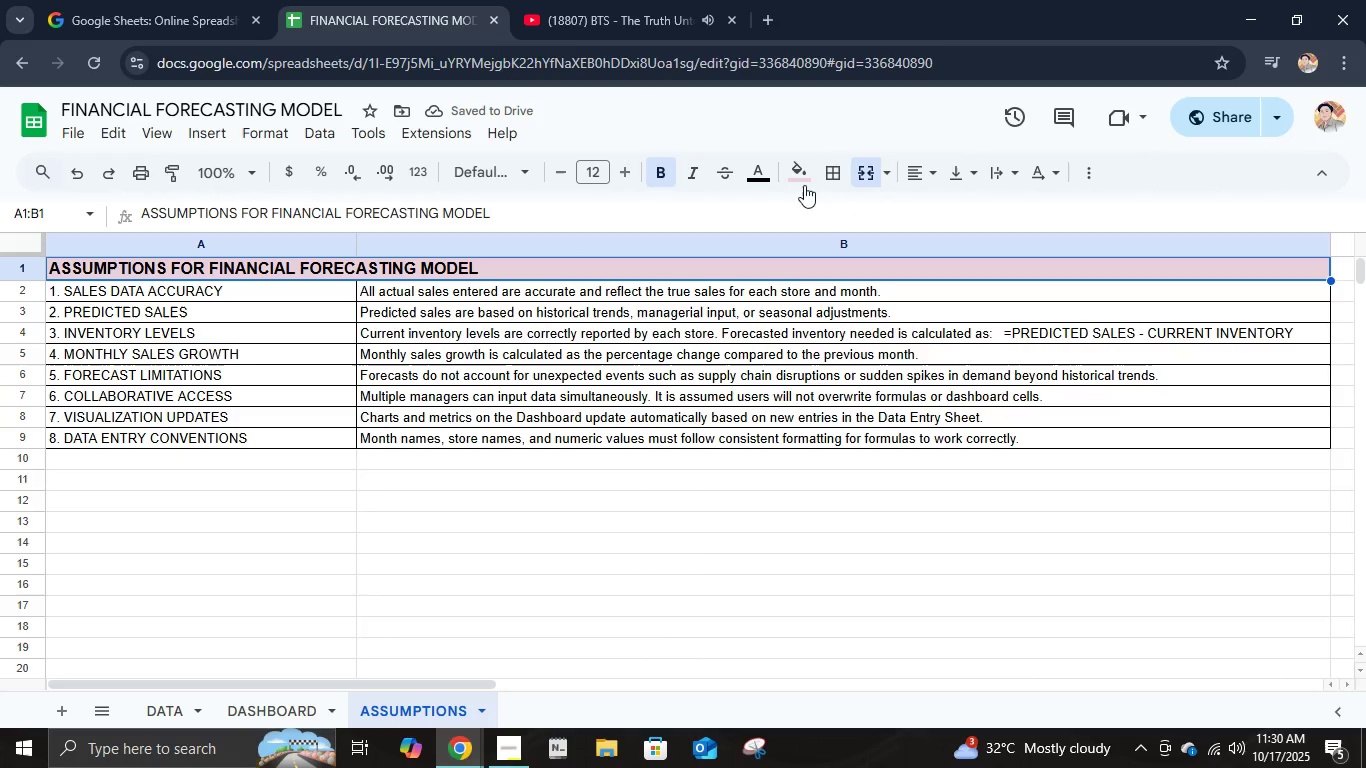 
left_click([801, 175])
 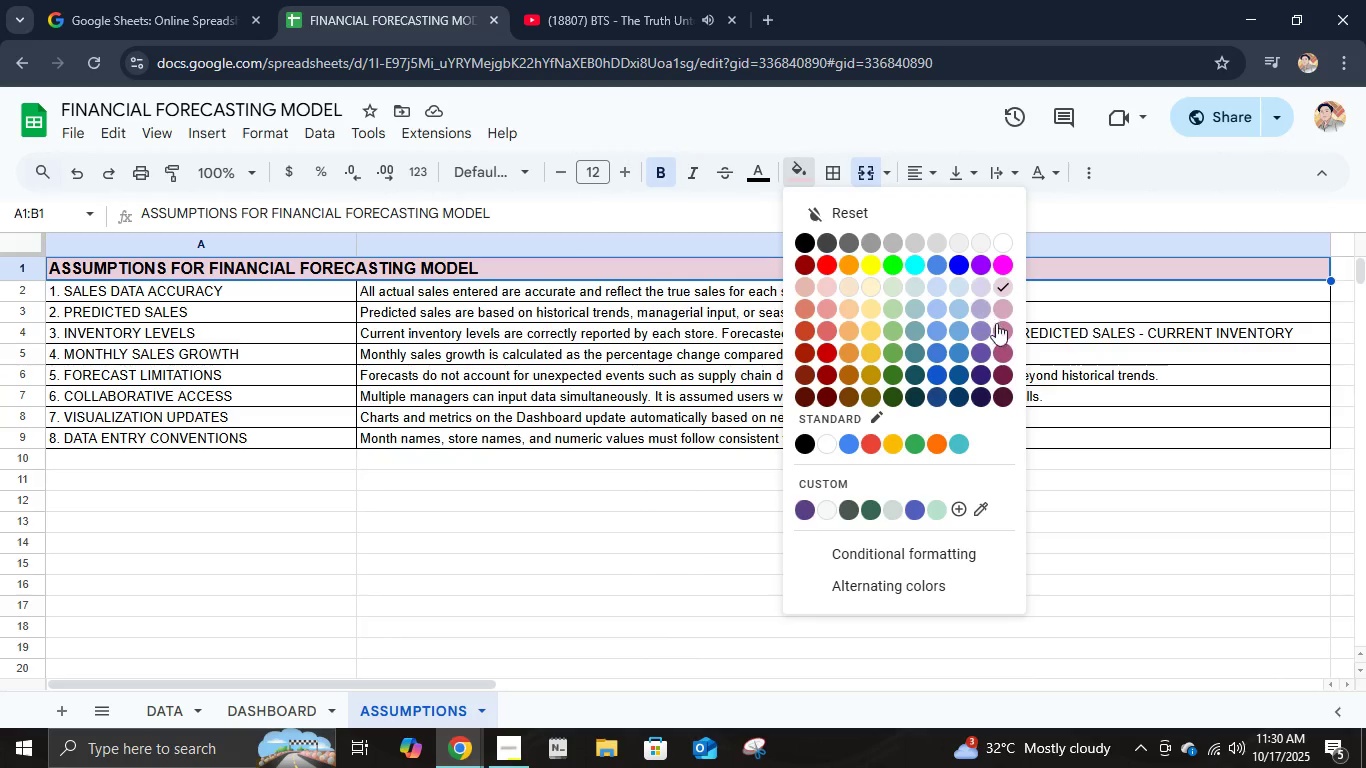 
left_click([1002, 335])
 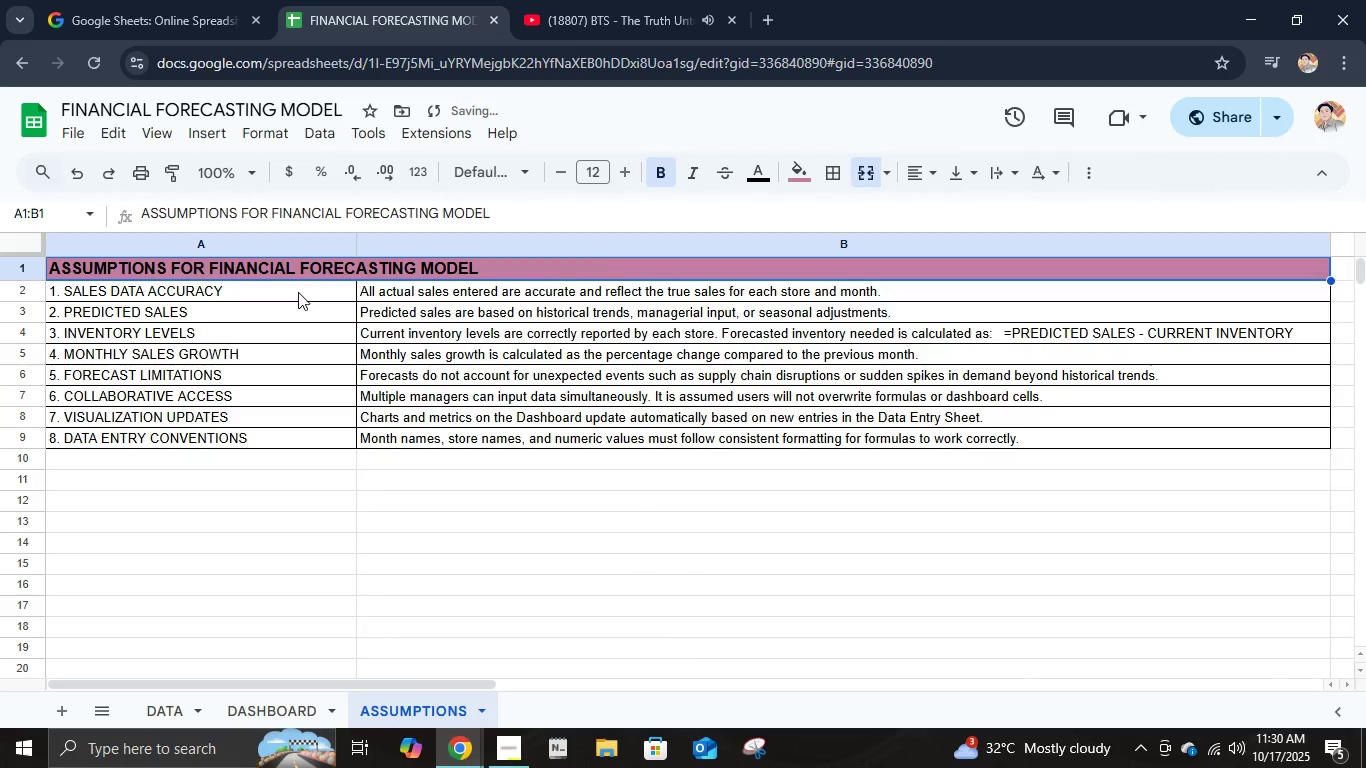 
left_click([298, 292])
 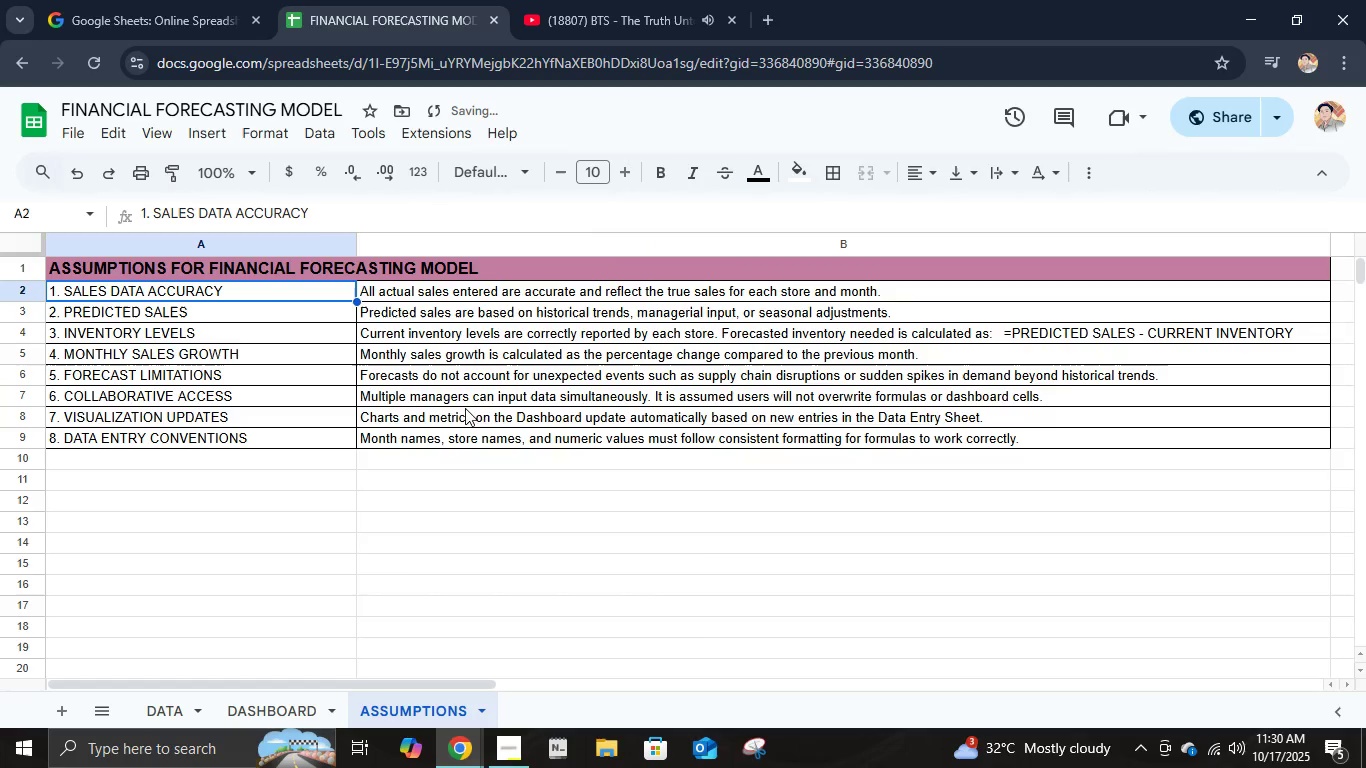 
hold_key(key=ShiftLeft, duration=1.07)
left_click([518, 437])
 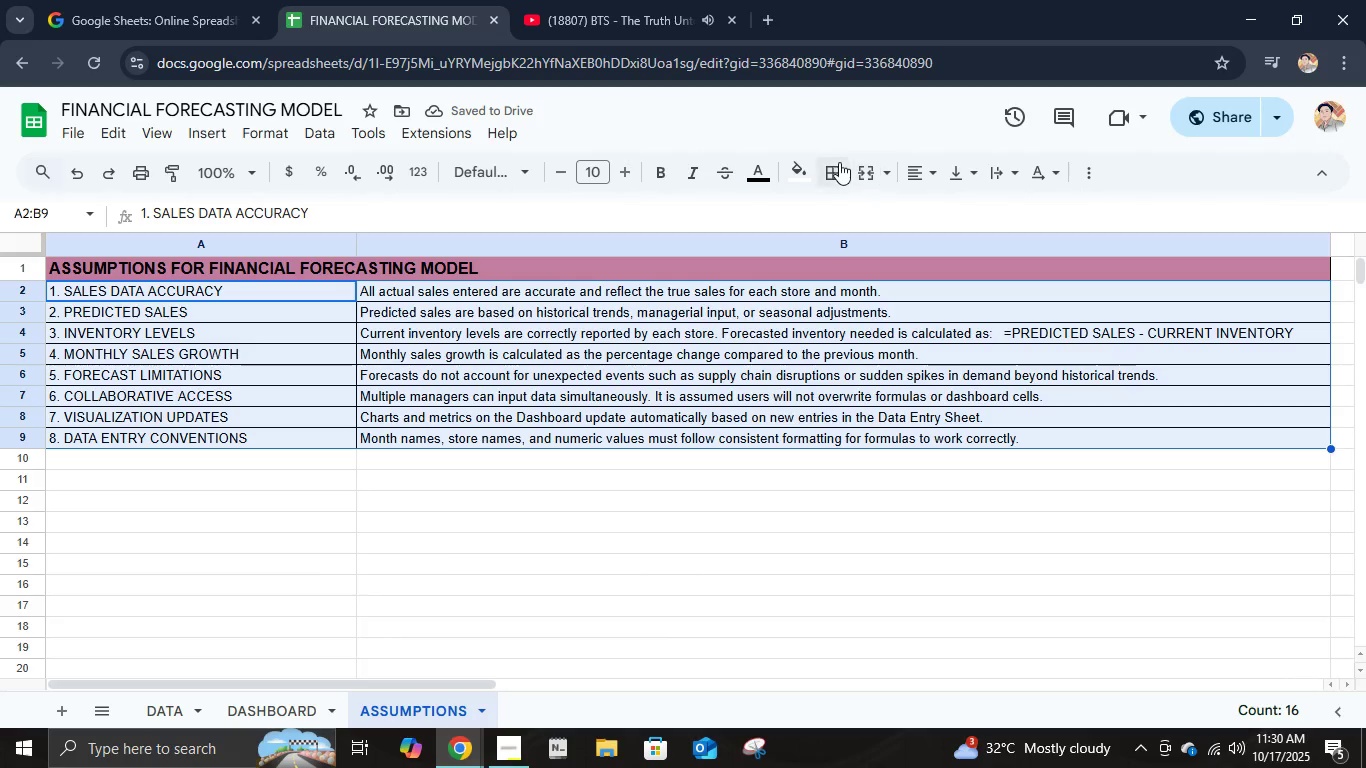 
left_click([811, 169])
 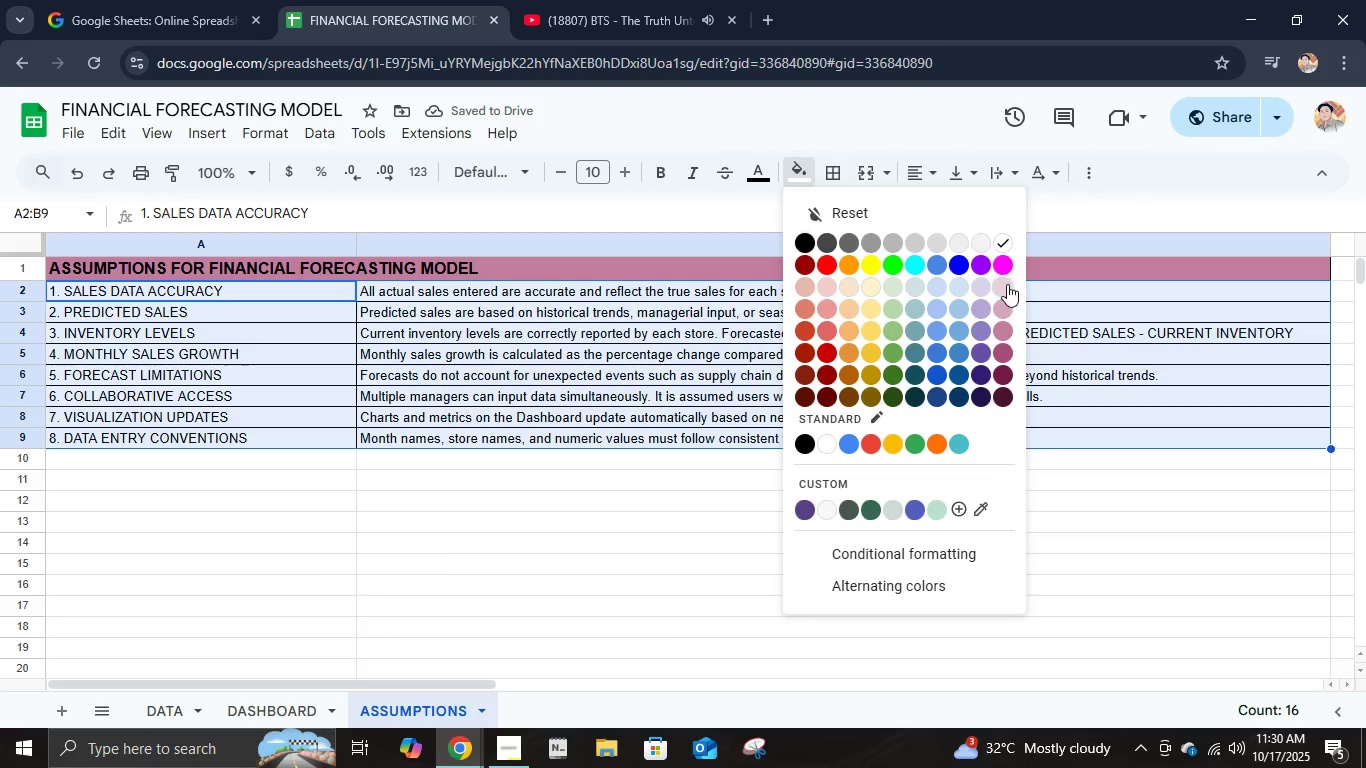 
left_click([1006, 283])
 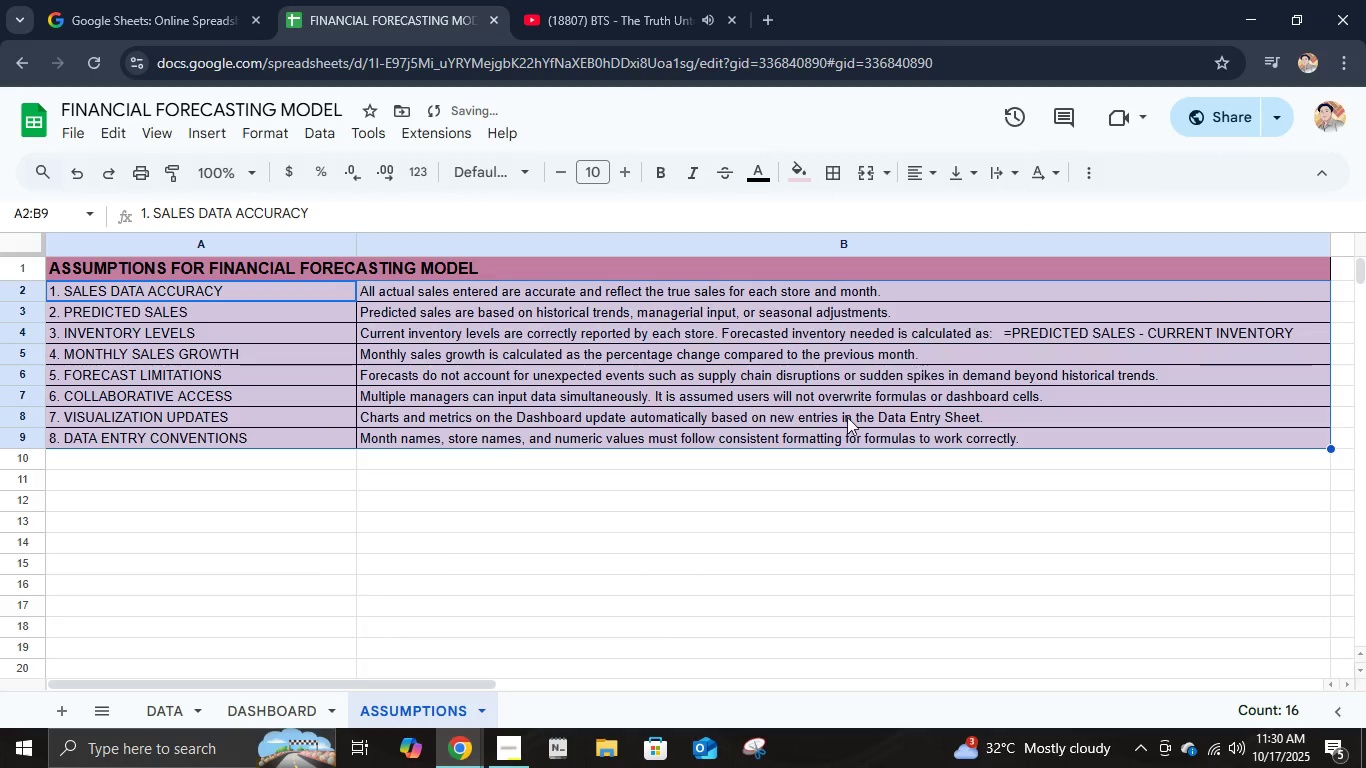 
left_click([847, 417])
 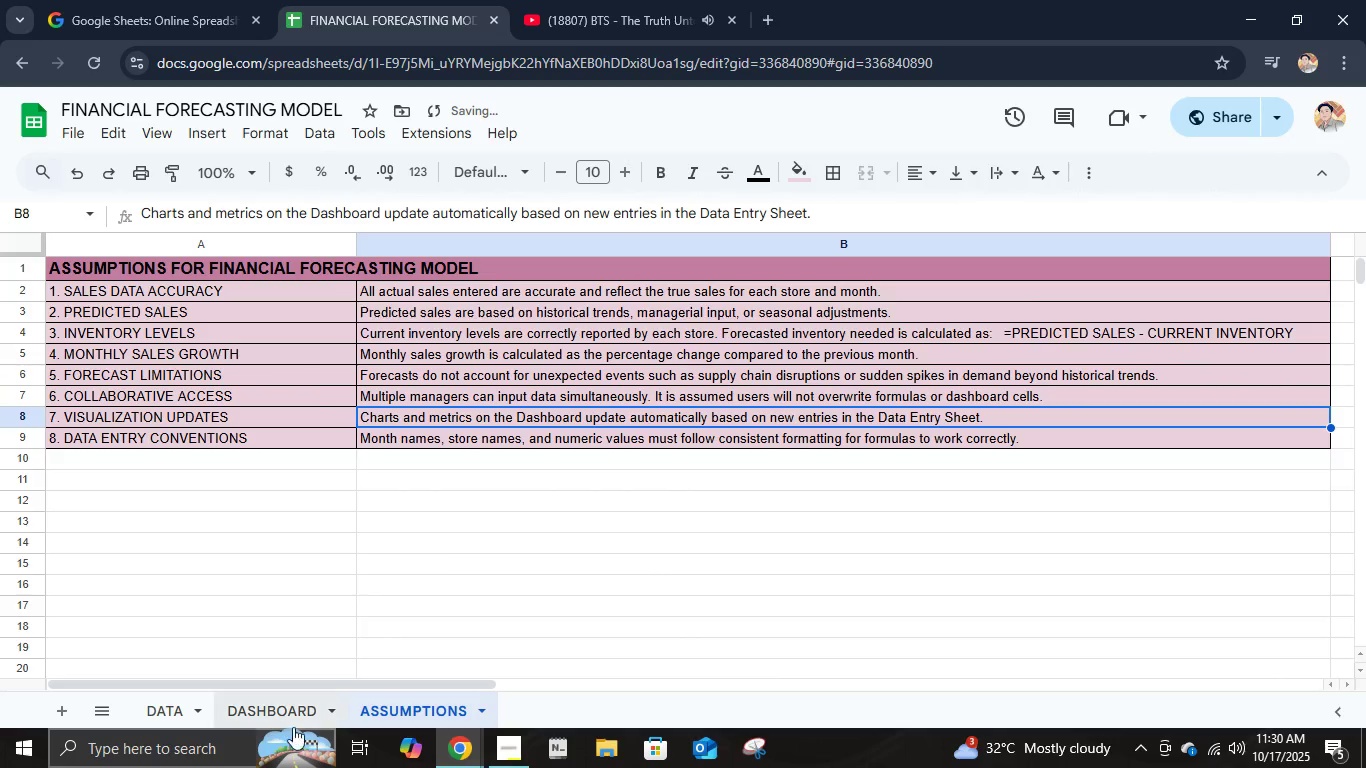 
left_click([283, 711])
 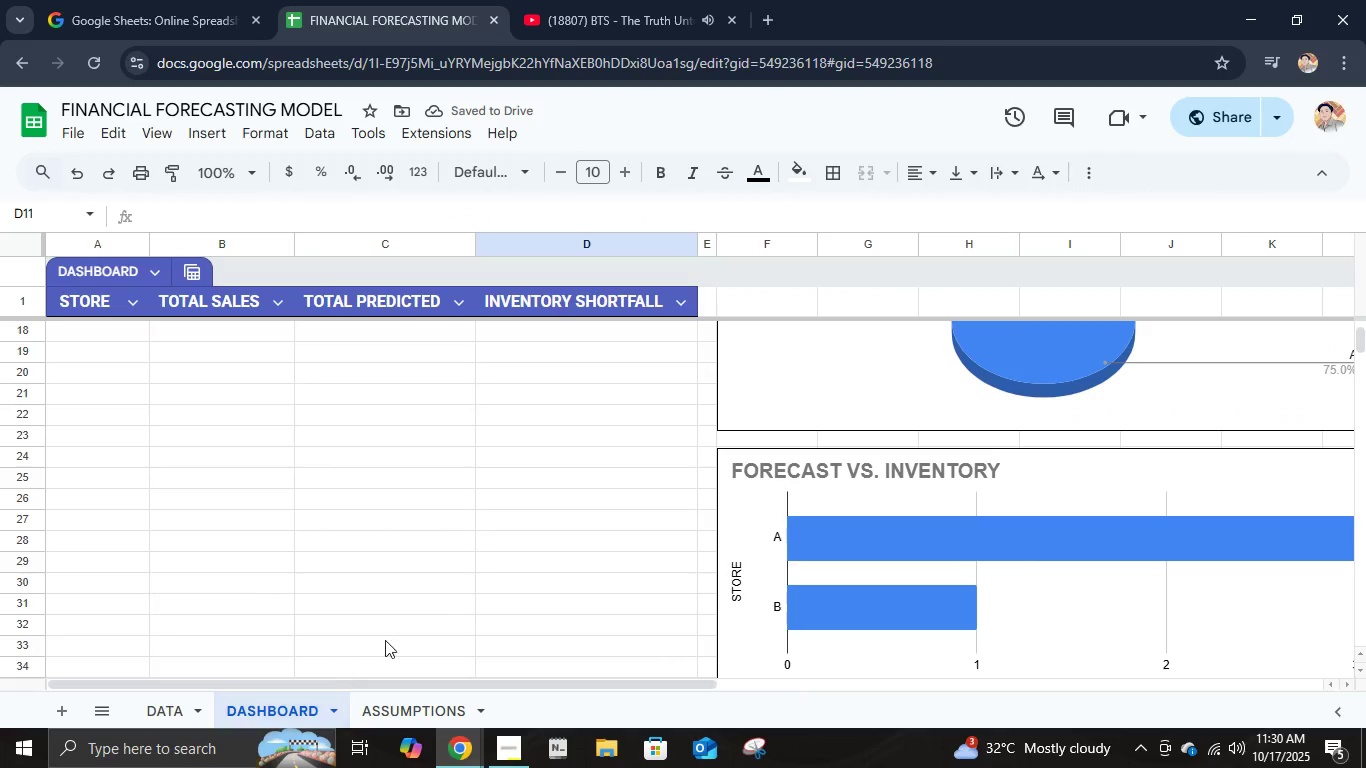 
scroll: coordinate [744, 550], scroll_direction: up, amount: 12.0
 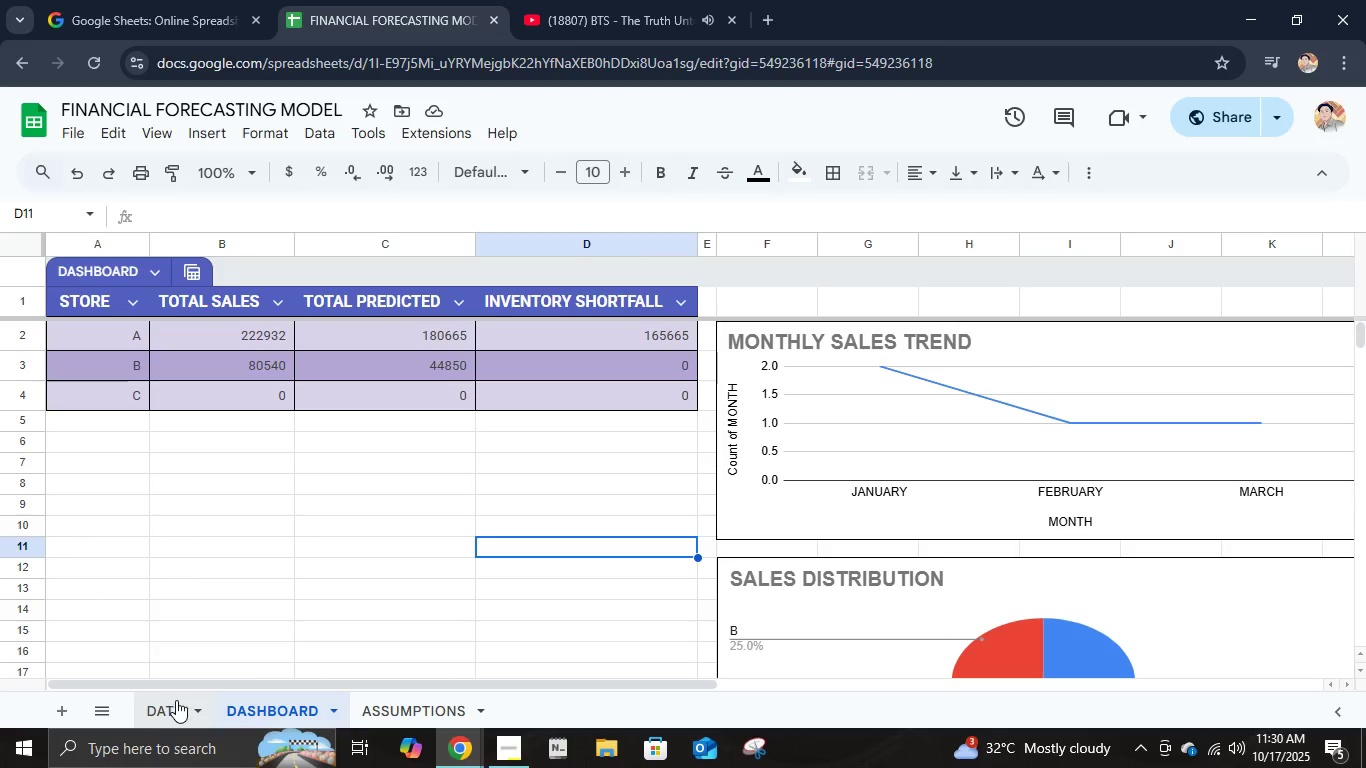 
left_click([176, 700])
 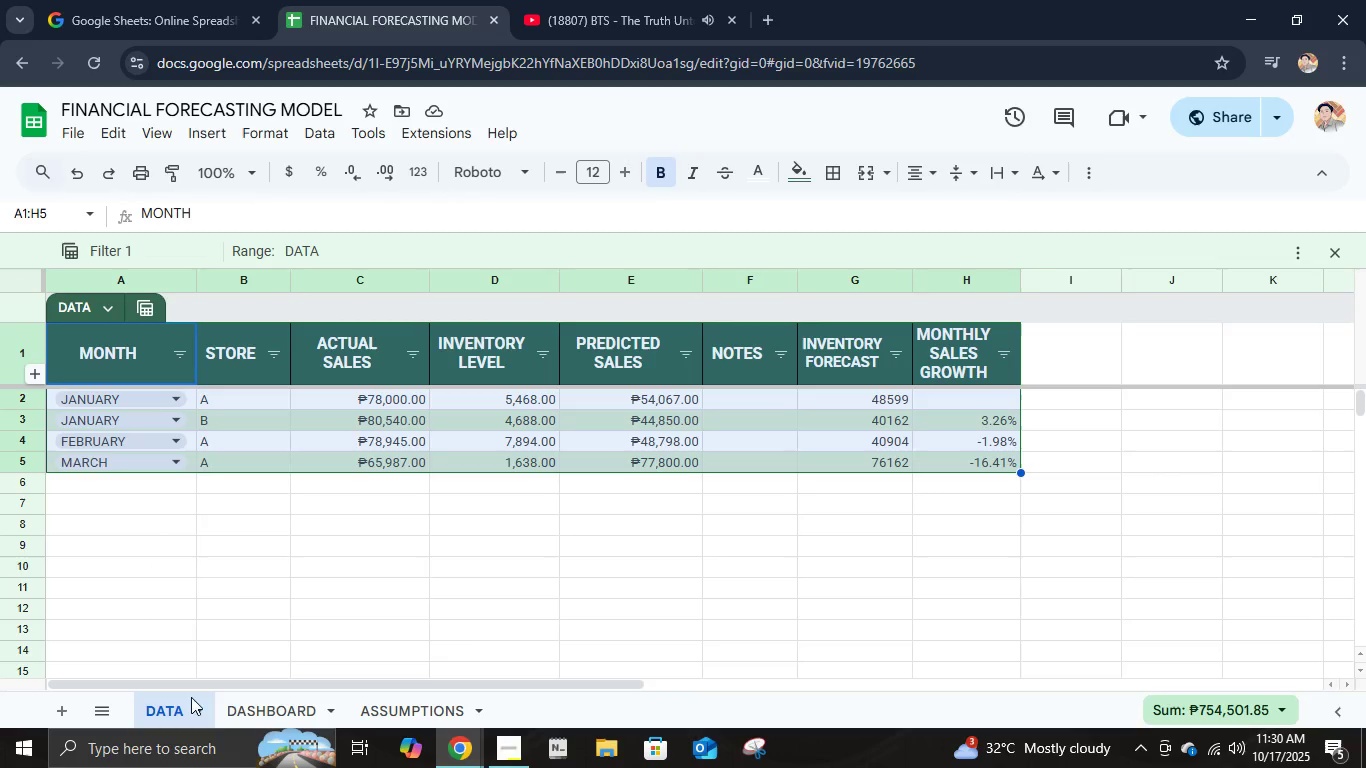 
left_click([225, 703])
 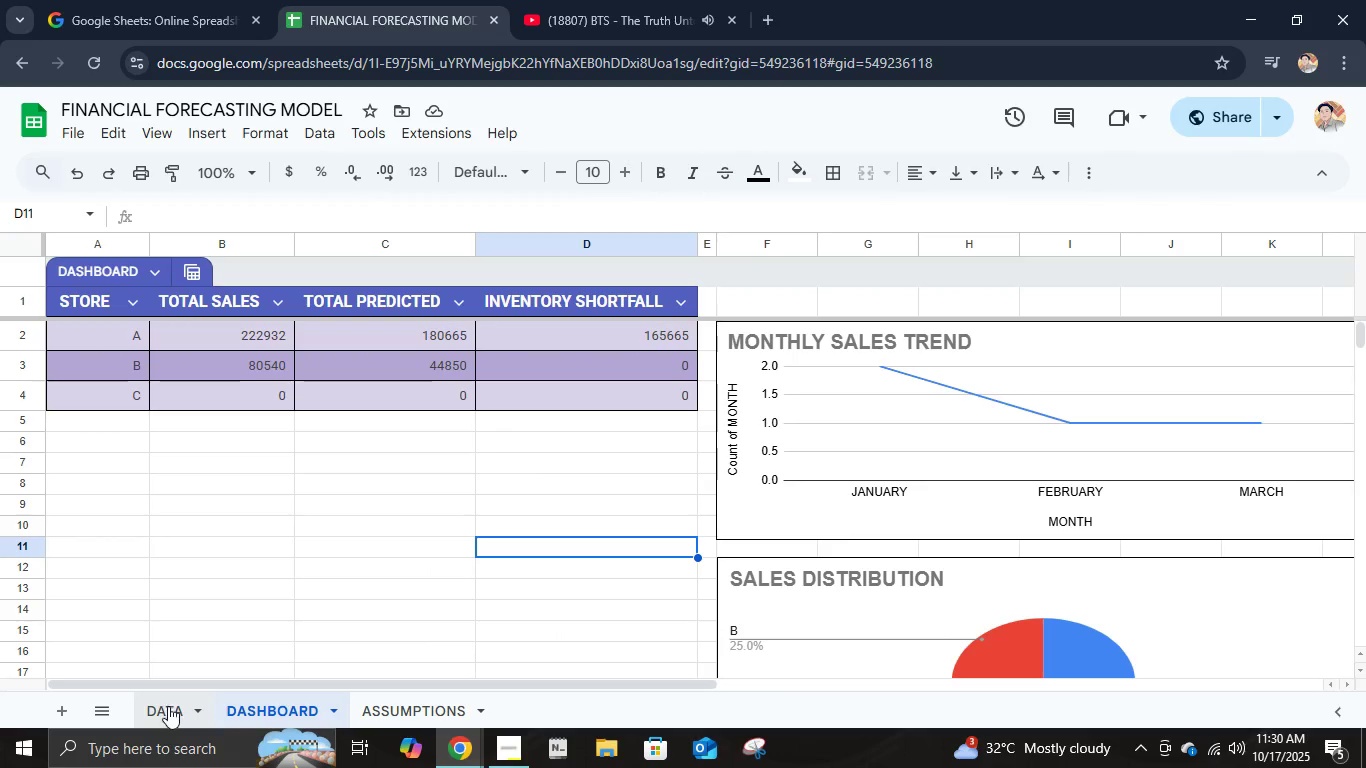 
left_click([168, 707])
 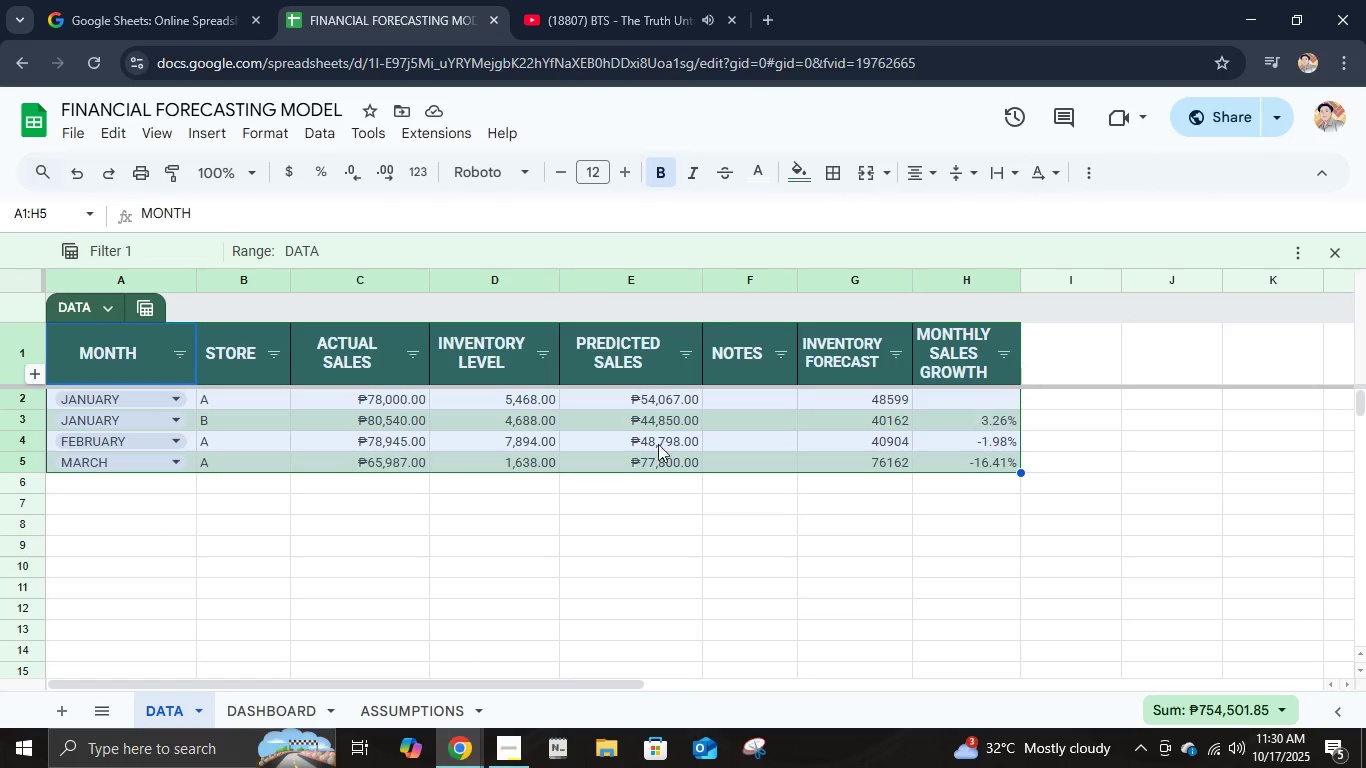 
scroll: coordinate [587, 439], scroll_direction: up, amount: 9.0
 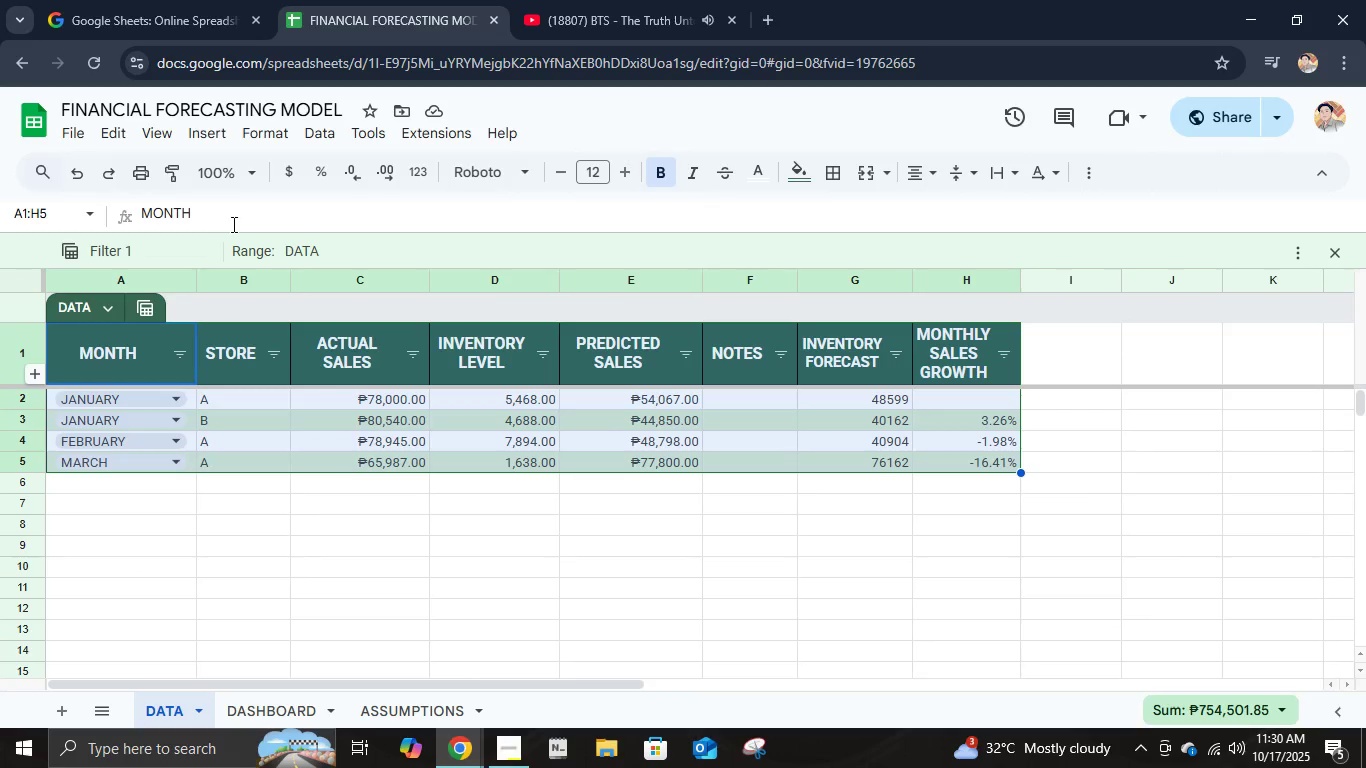 
key(Control+S)
 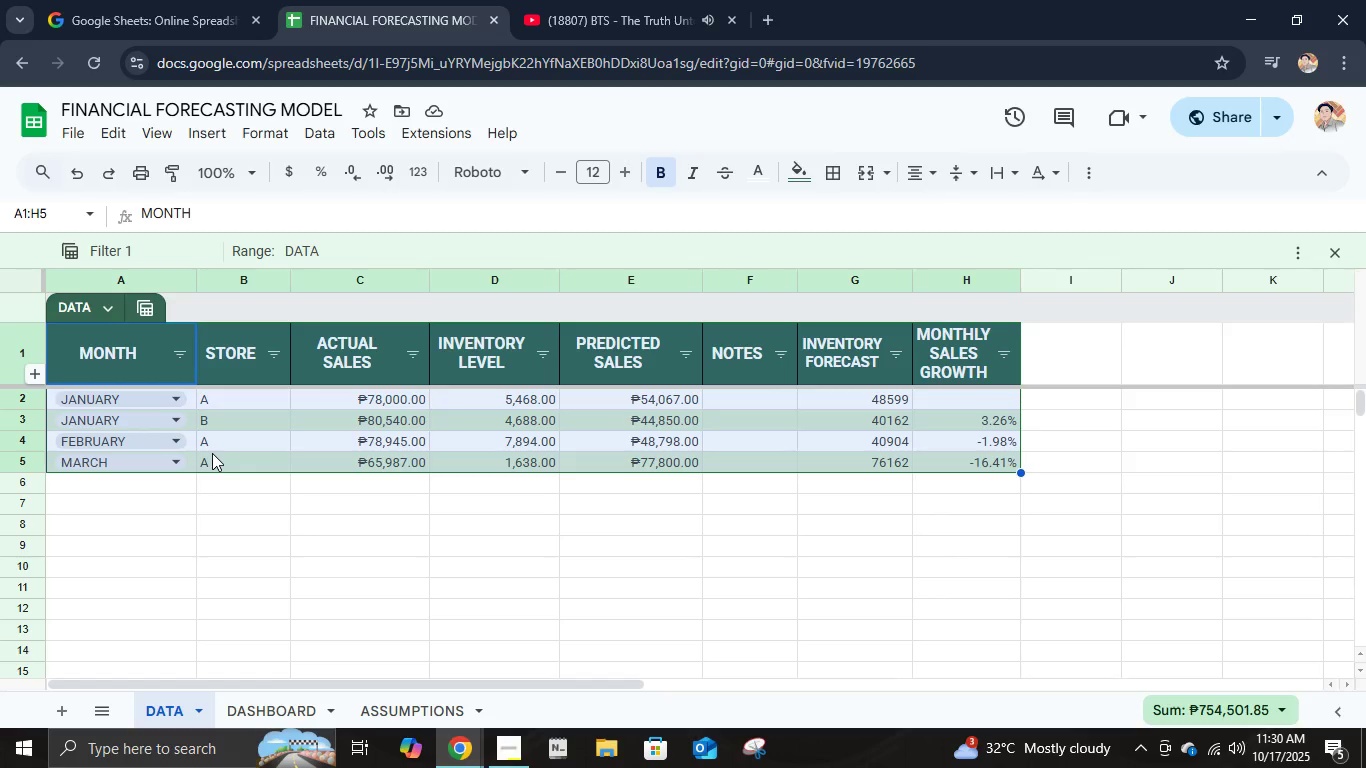 
wait(8.75)
 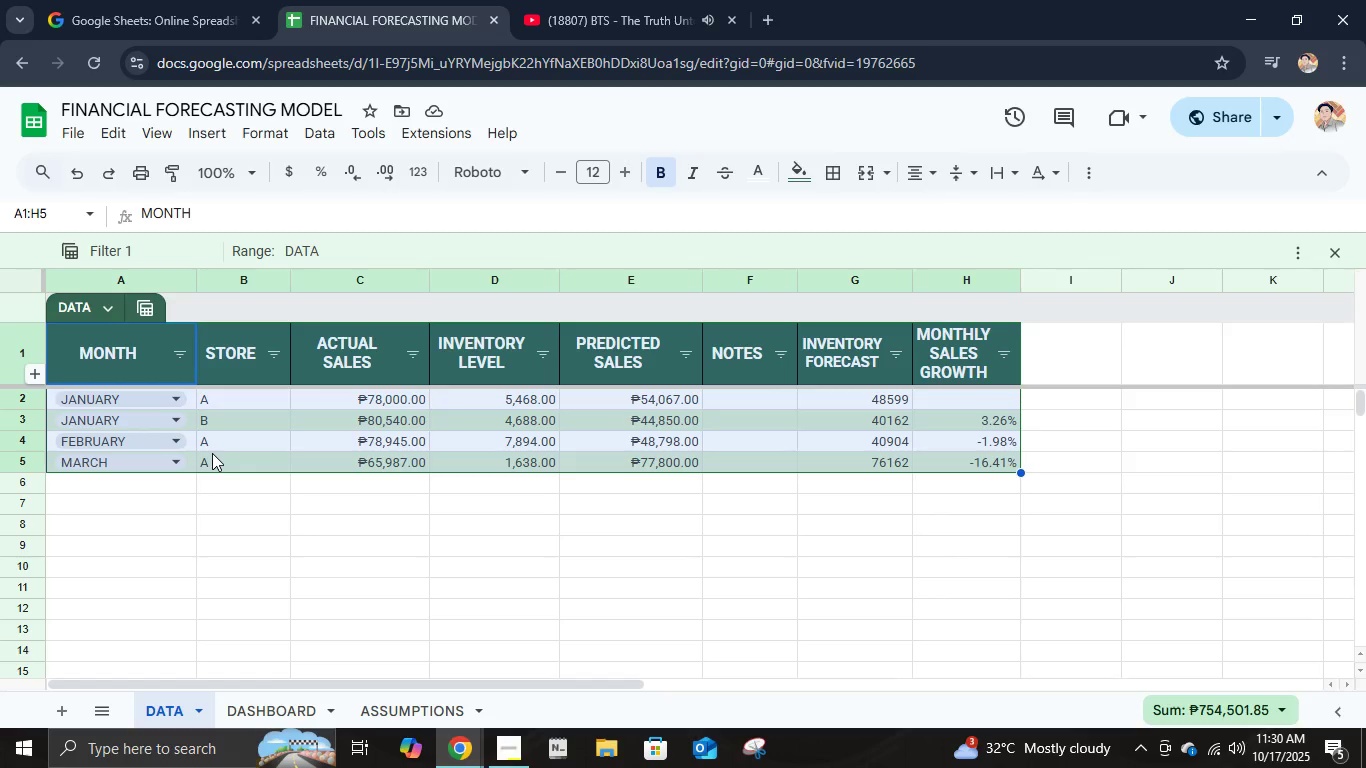 
scroll: coordinate [480, 587], scroll_direction: up, amount: 3.0
 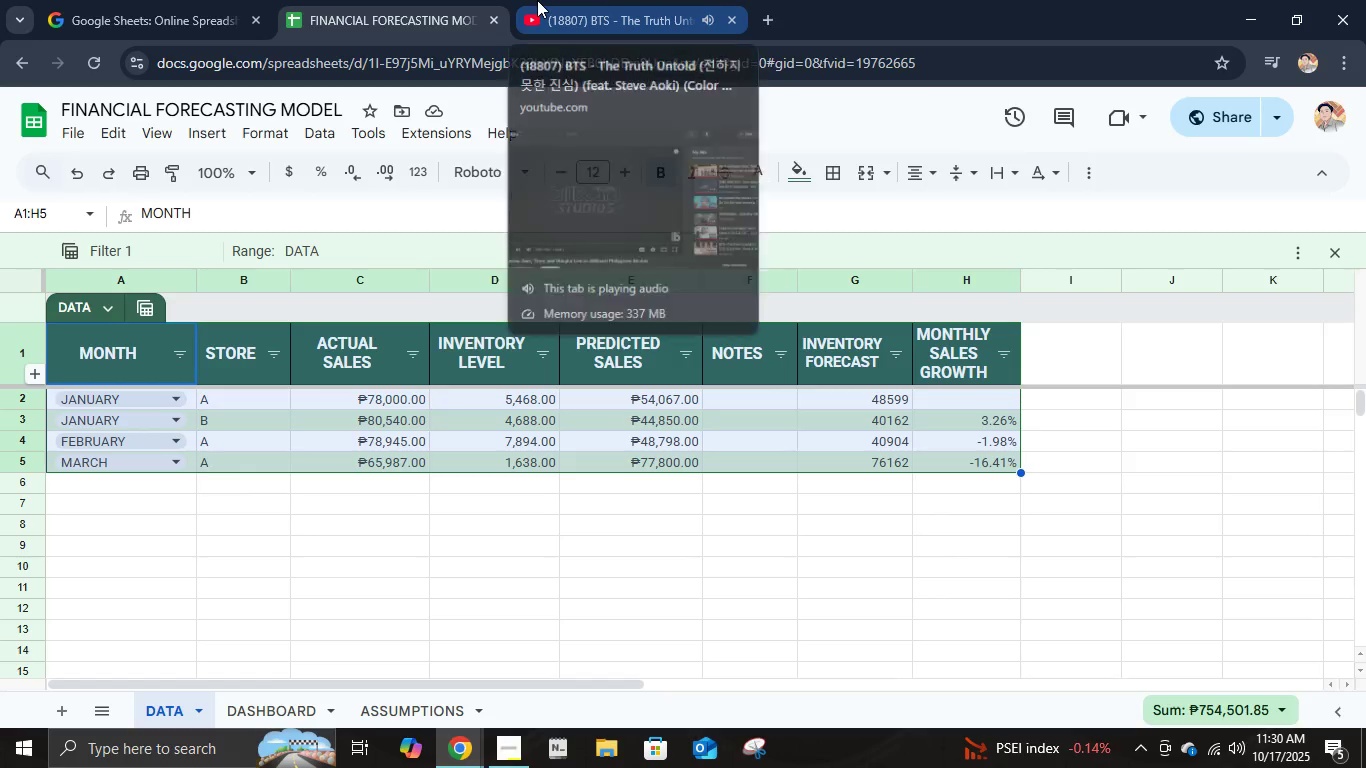 
left_click([537, 0])
 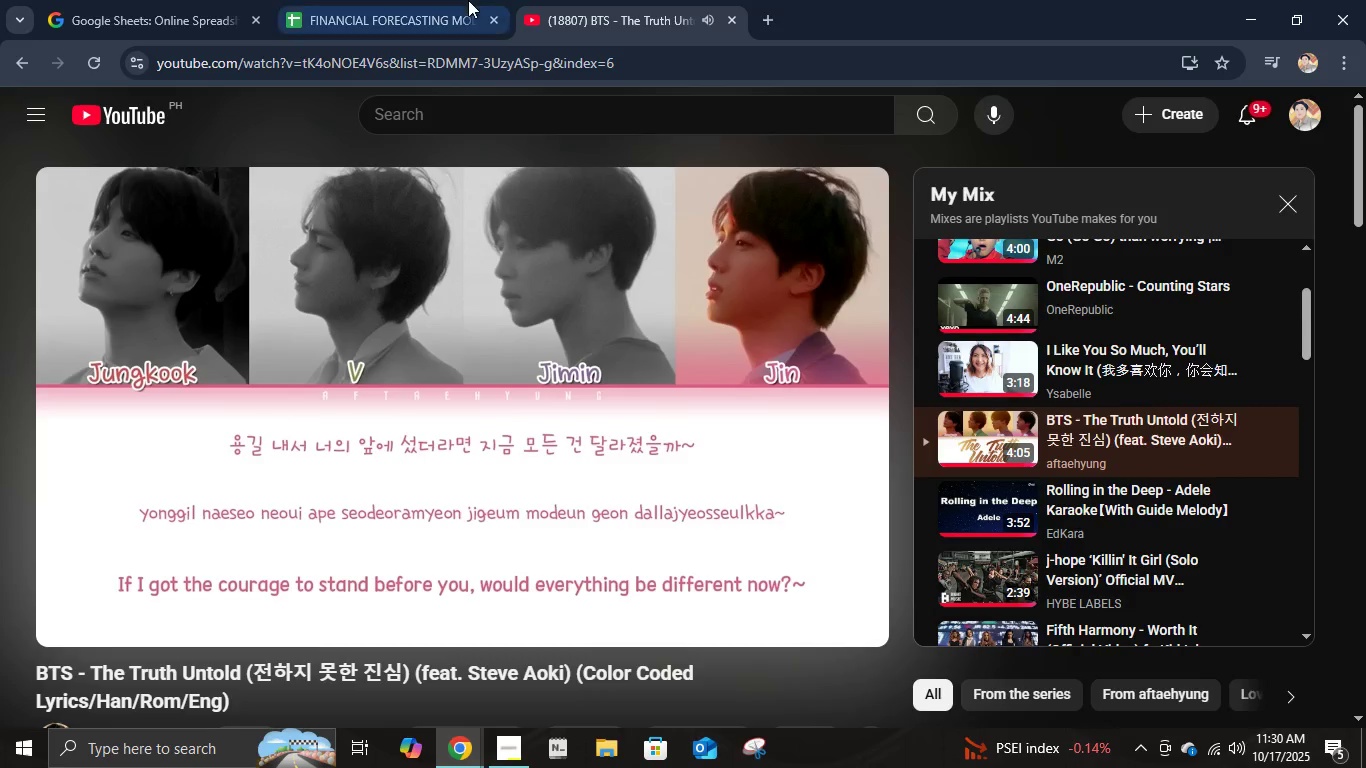 
left_click([455, 0])
 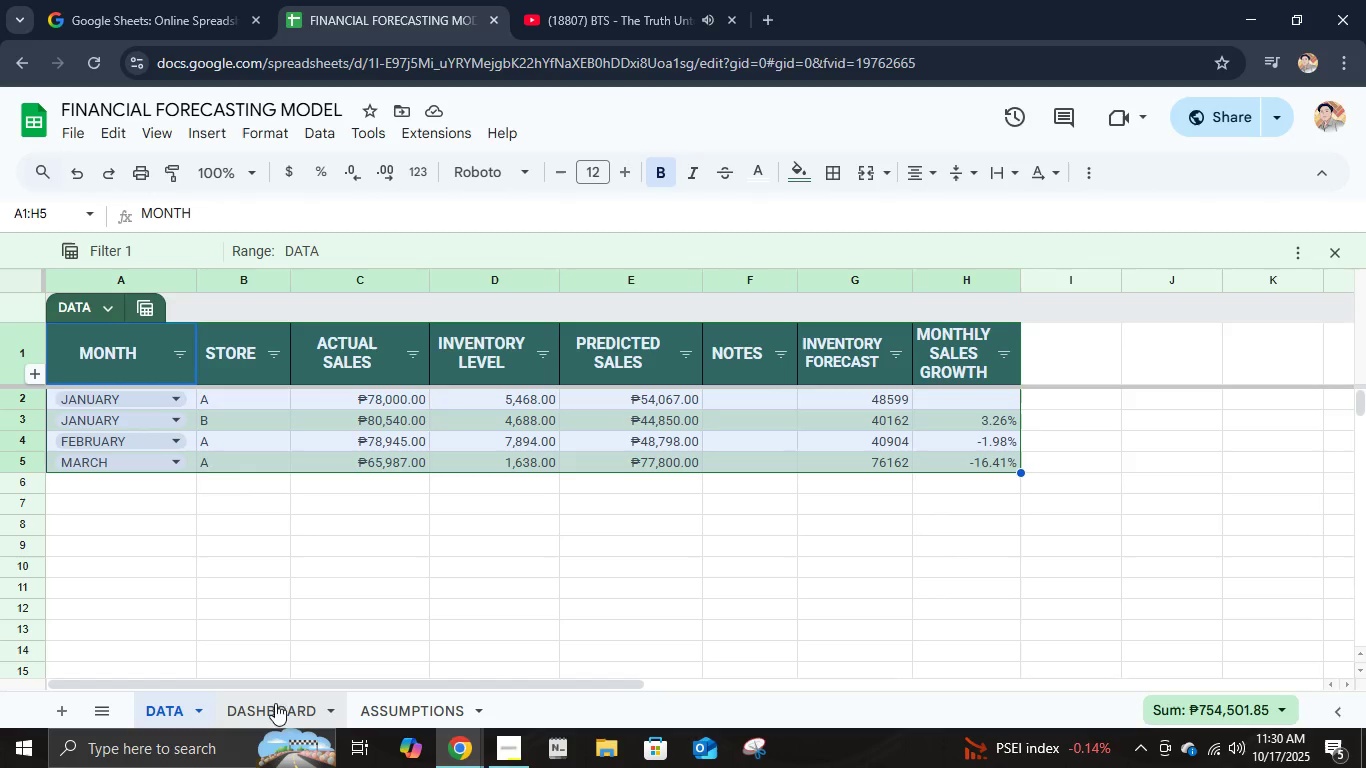 
left_click([280, 711])
 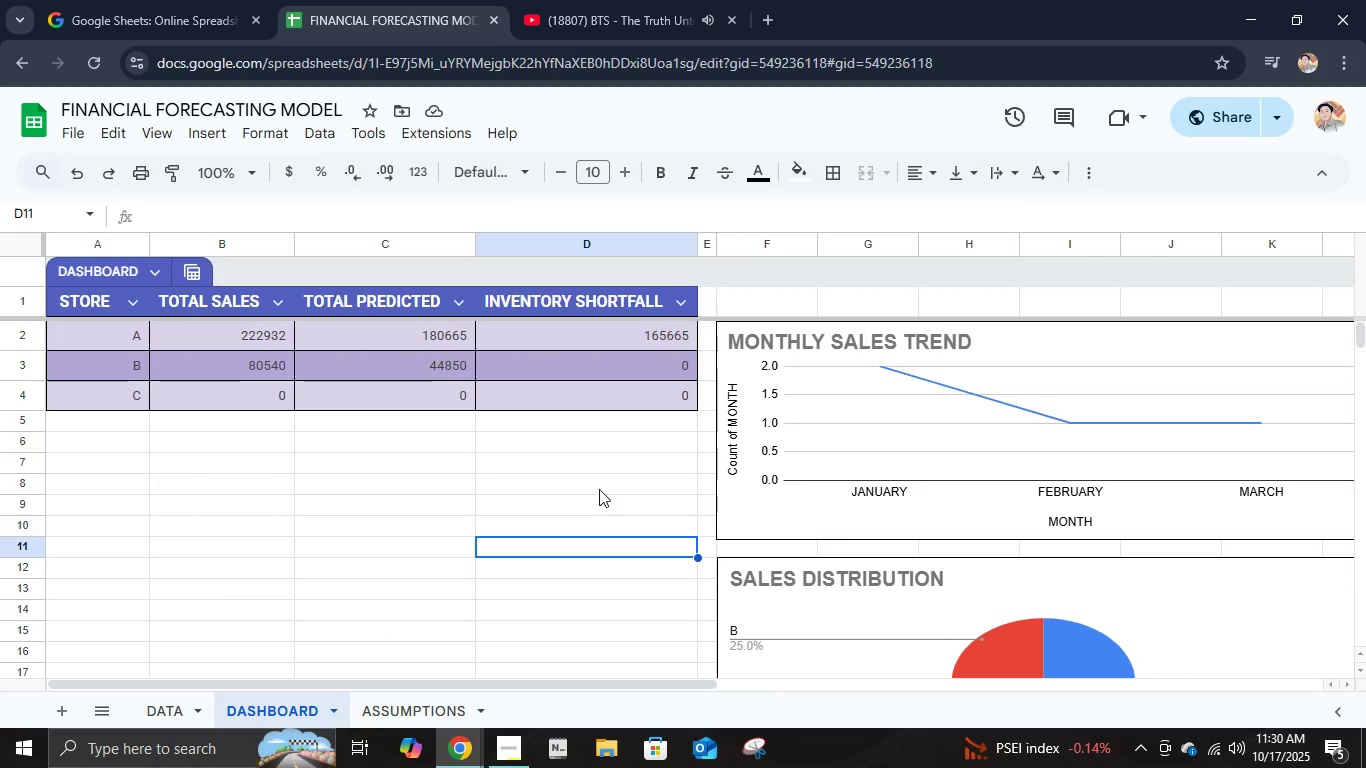 
scroll: coordinate [615, 467], scroll_direction: none, amount: 0.0
 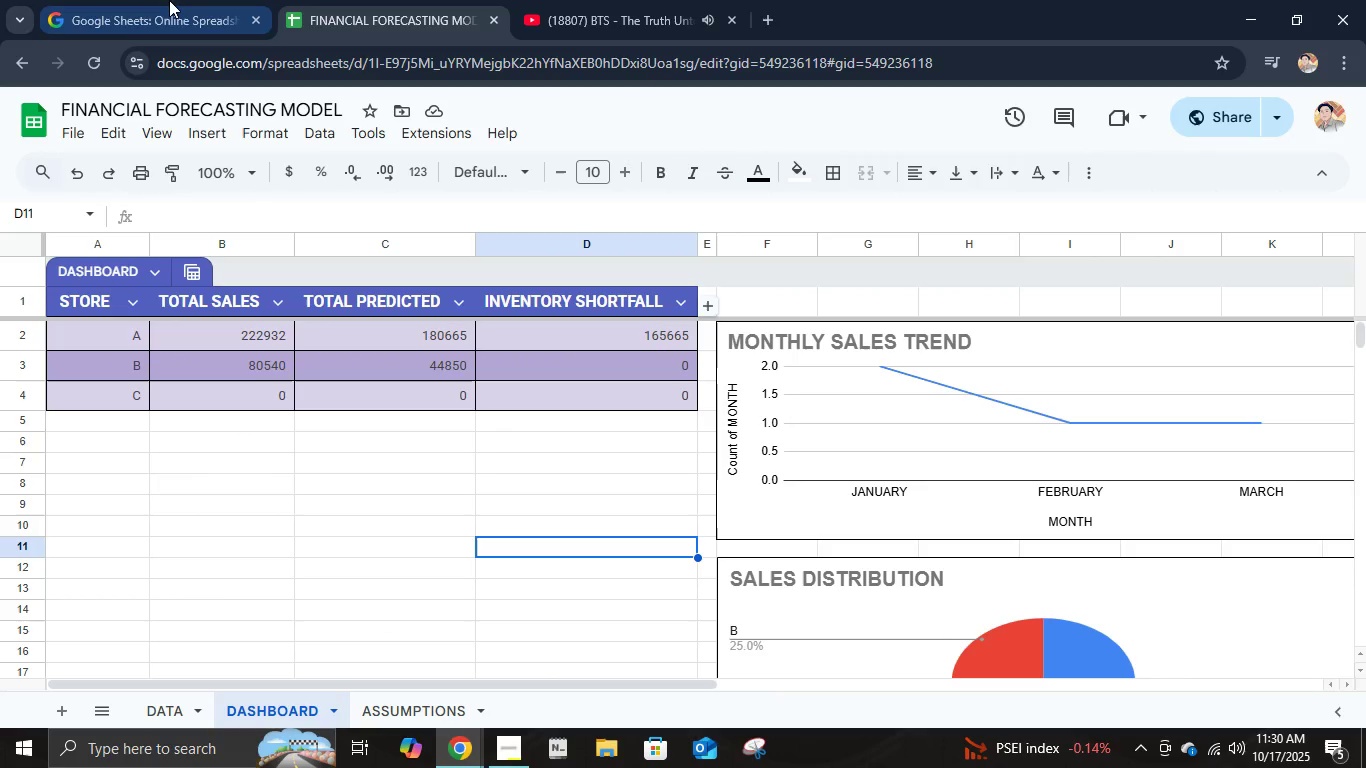 
left_click([169, 0])
 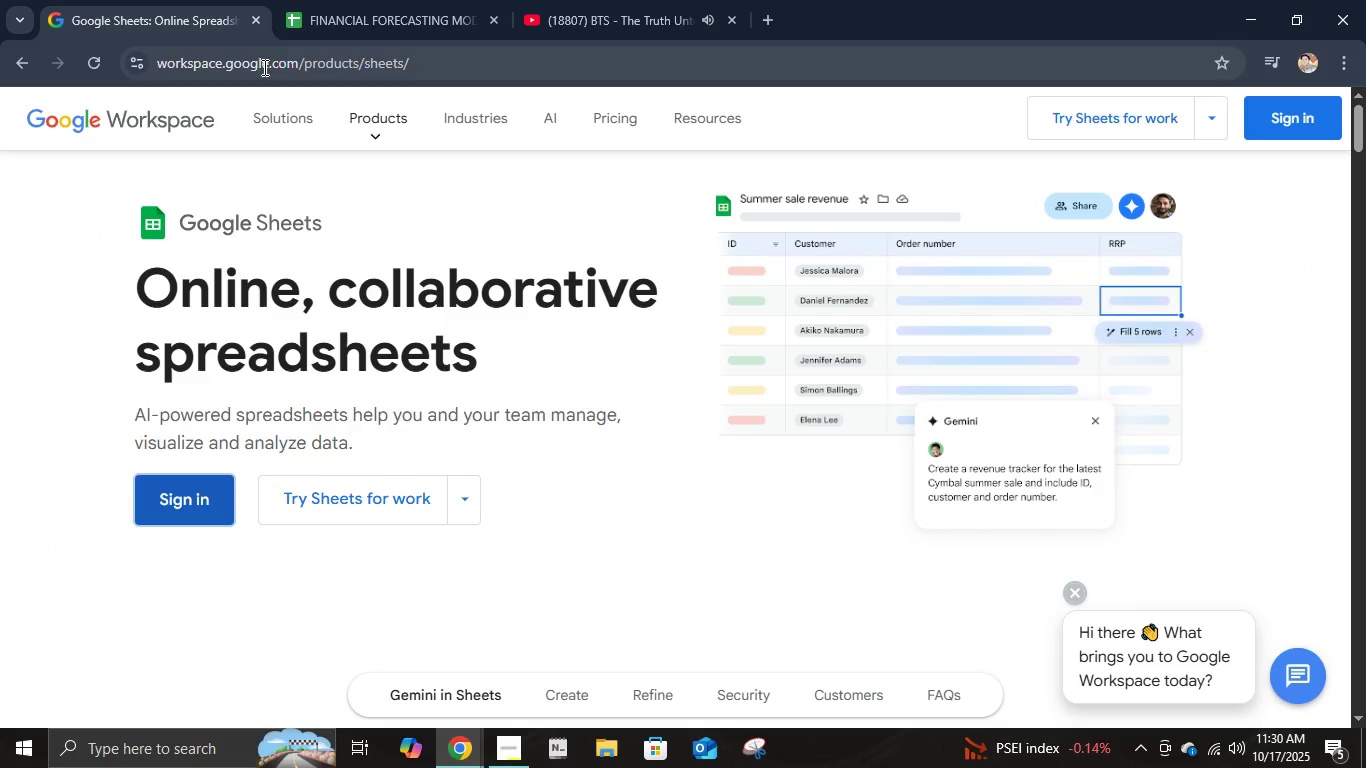 
double_click([263, 67])
 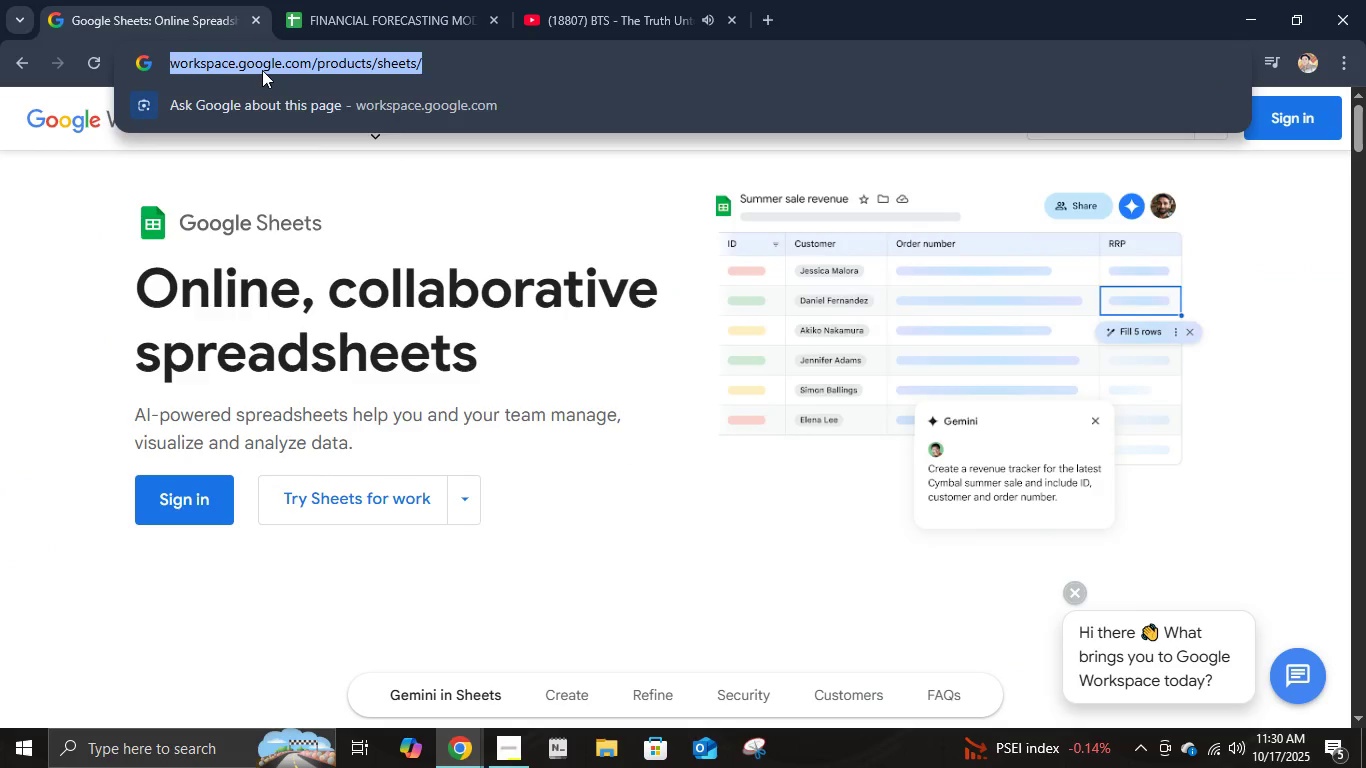 
key(D)
 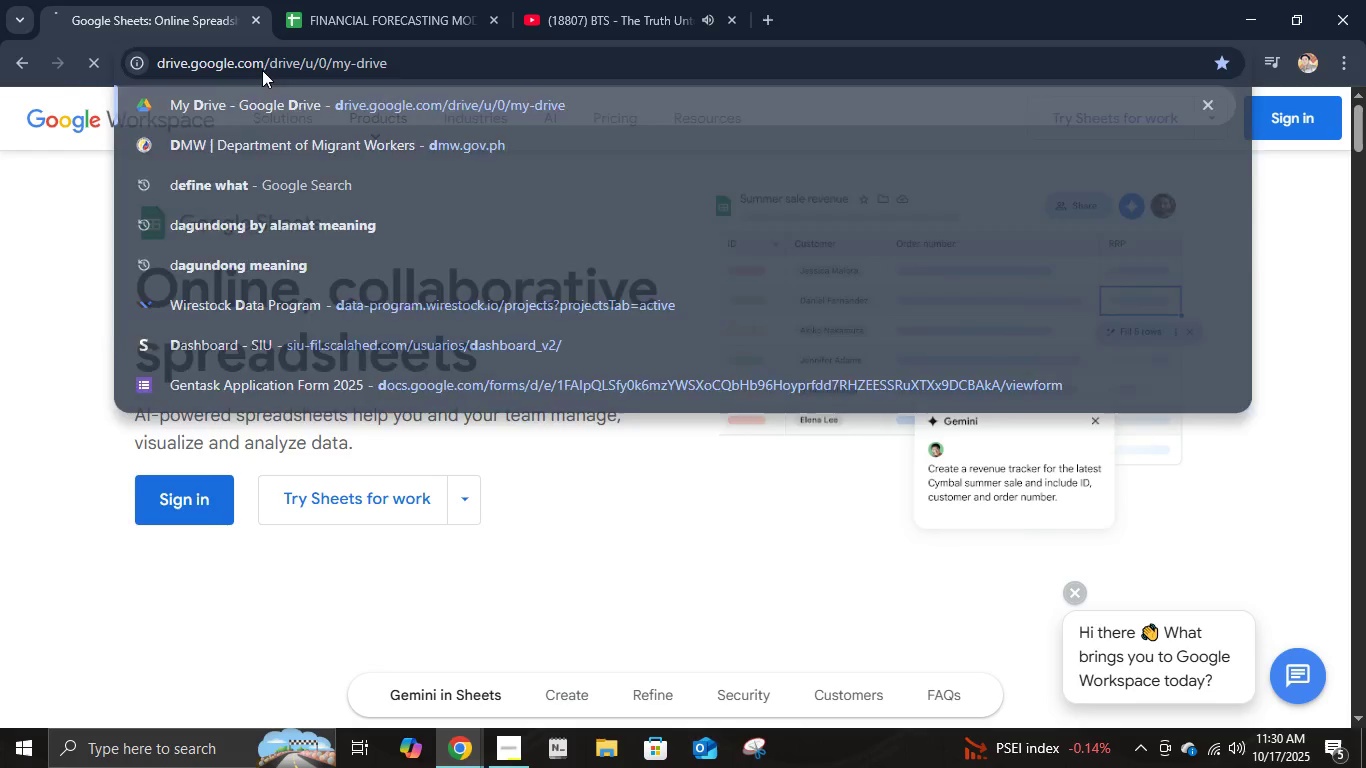 
key(Enter)
 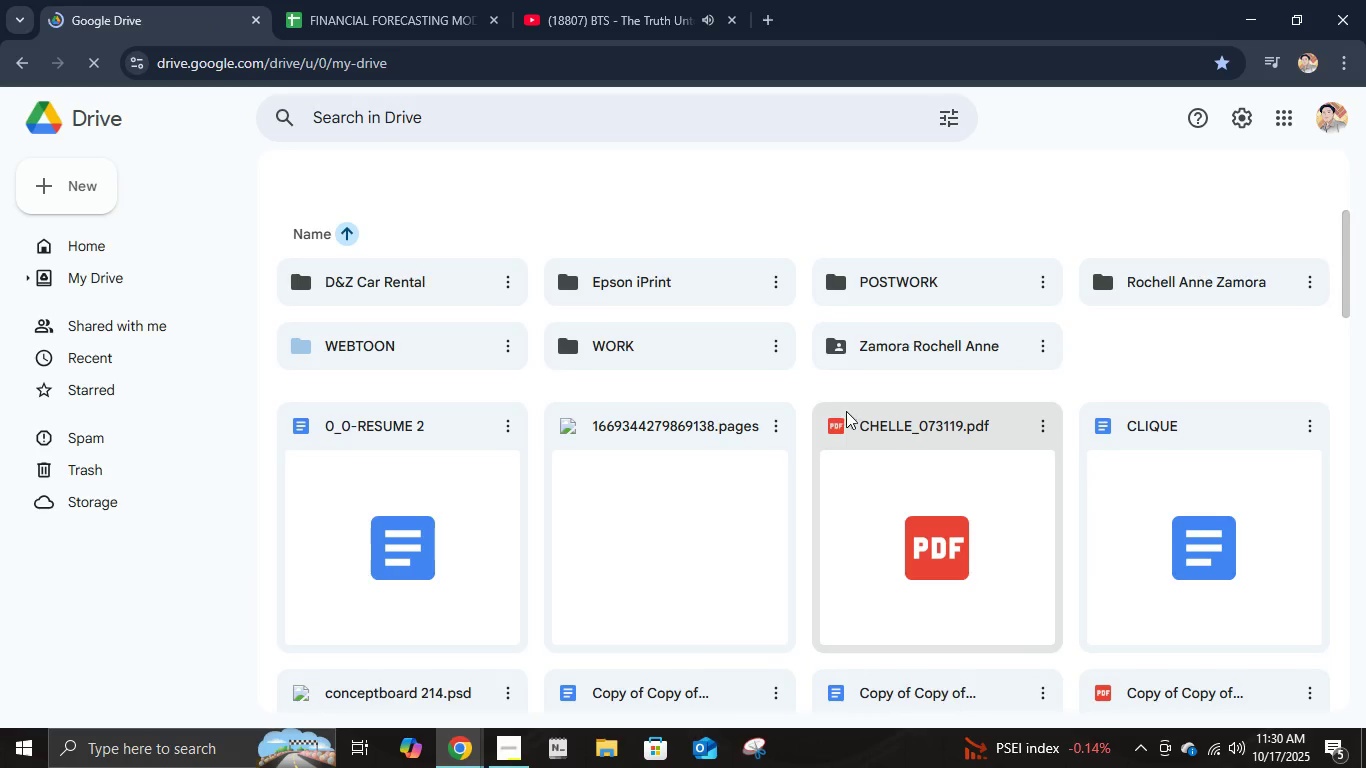 
double_click([867, 266])
 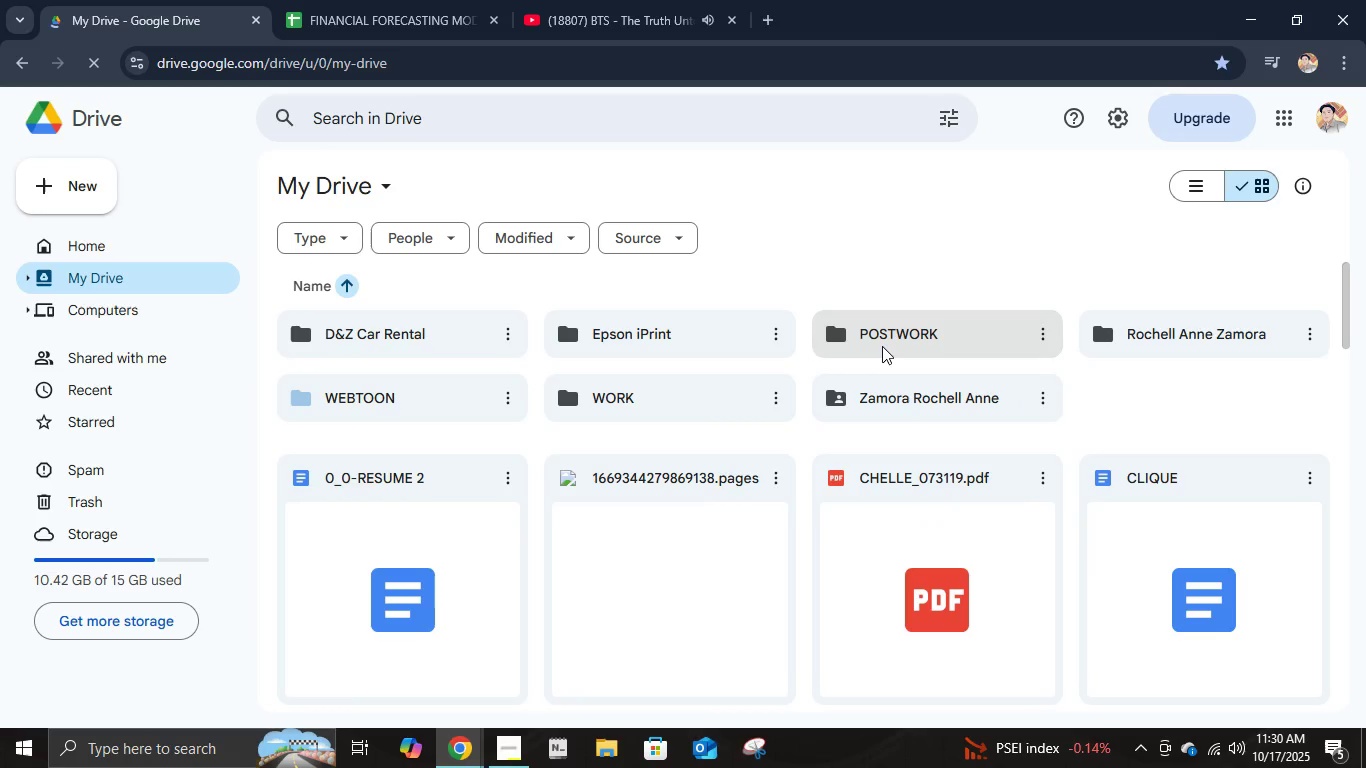 
double_click([882, 346])
 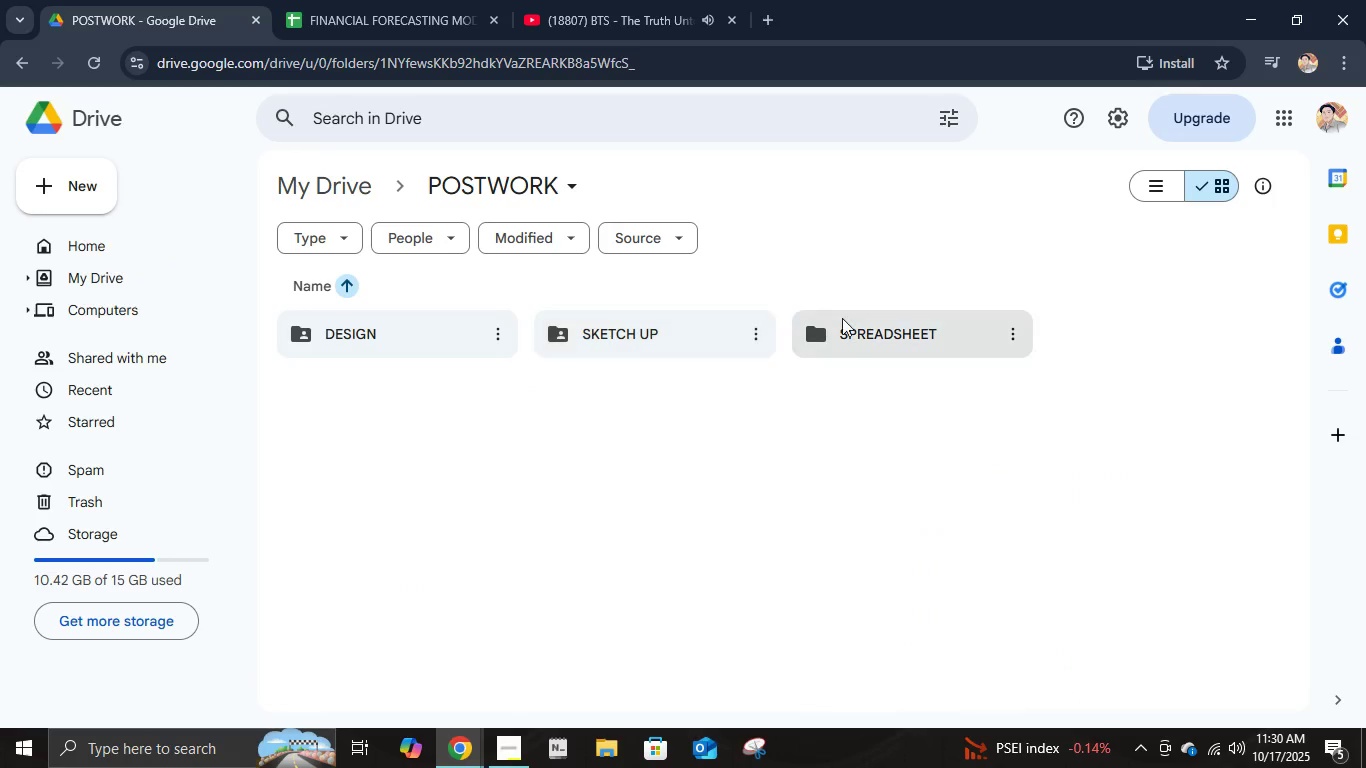 
left_click([844, 318])
 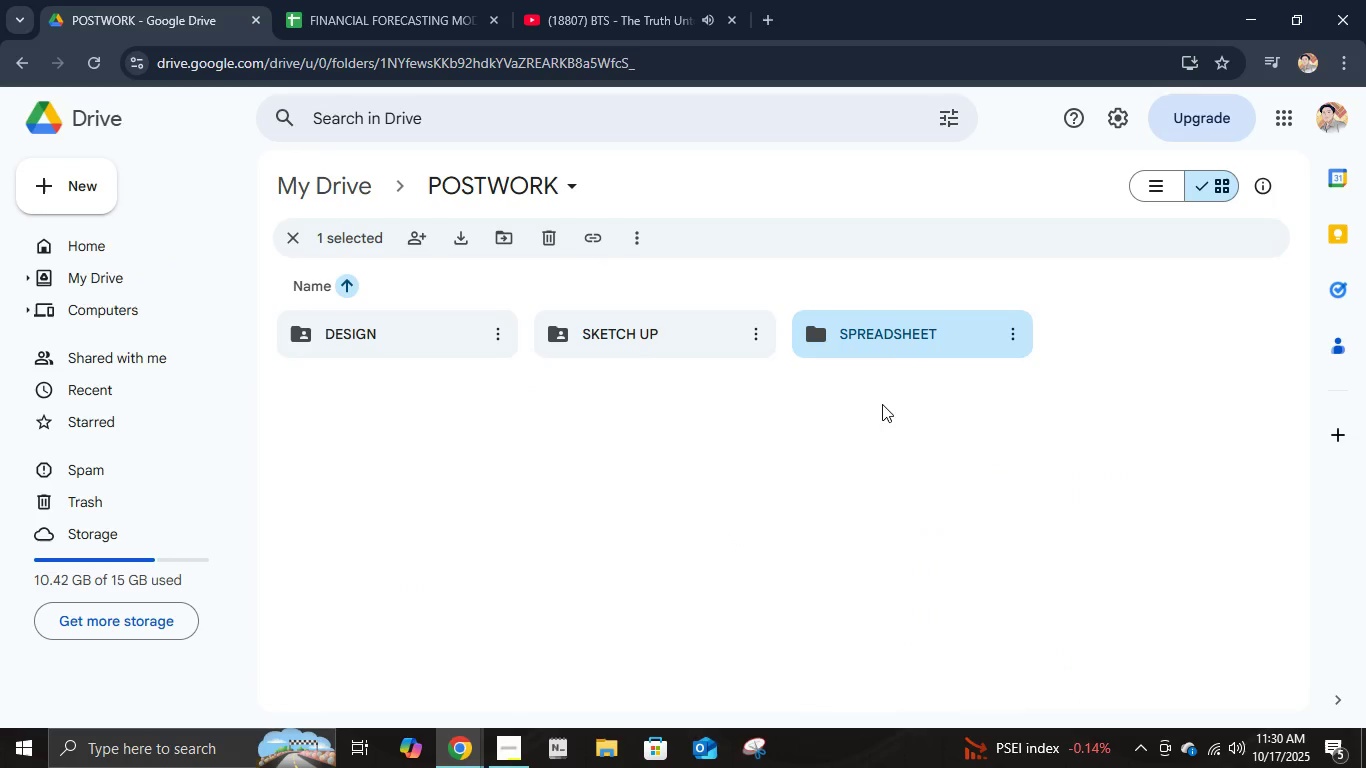 
double_click([893, 354])
 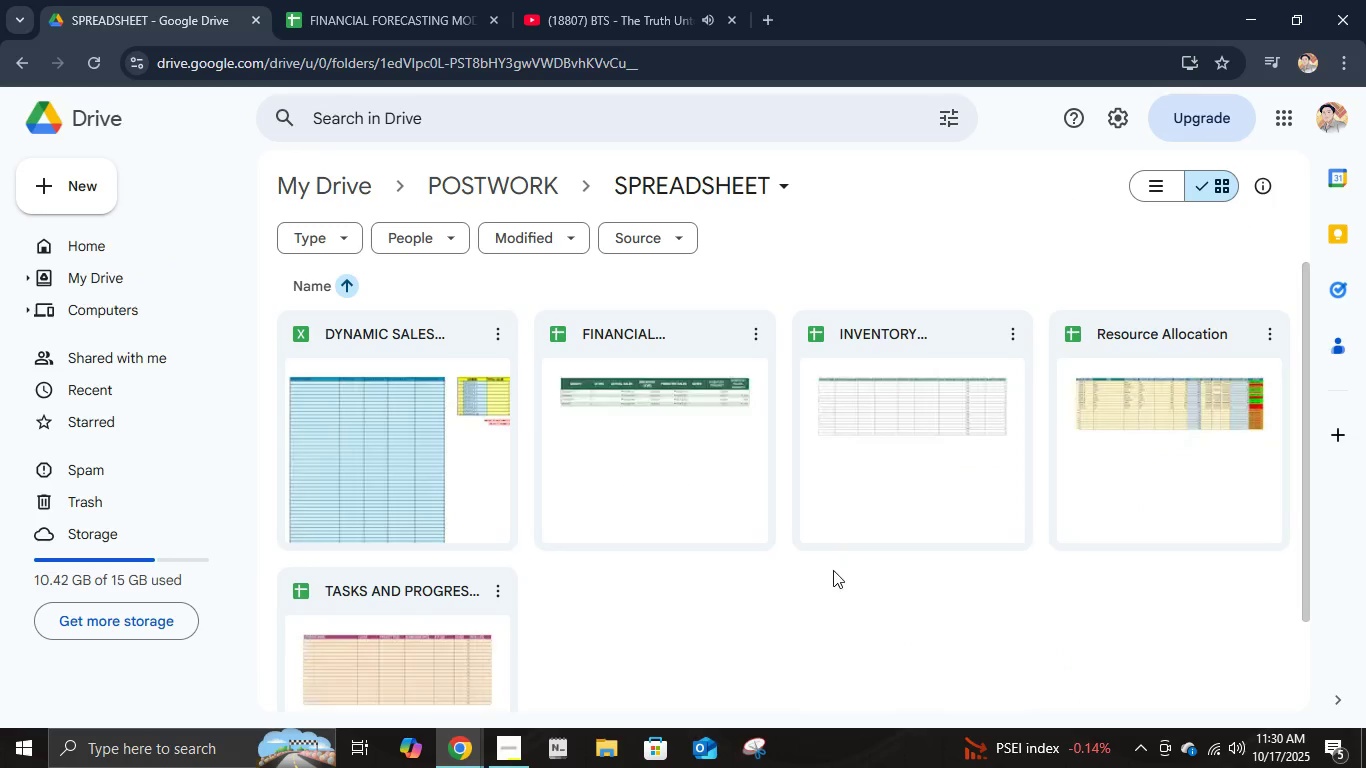 
scroll: coordinate [848, 541], scroll_direction: down, amount: 1.0
 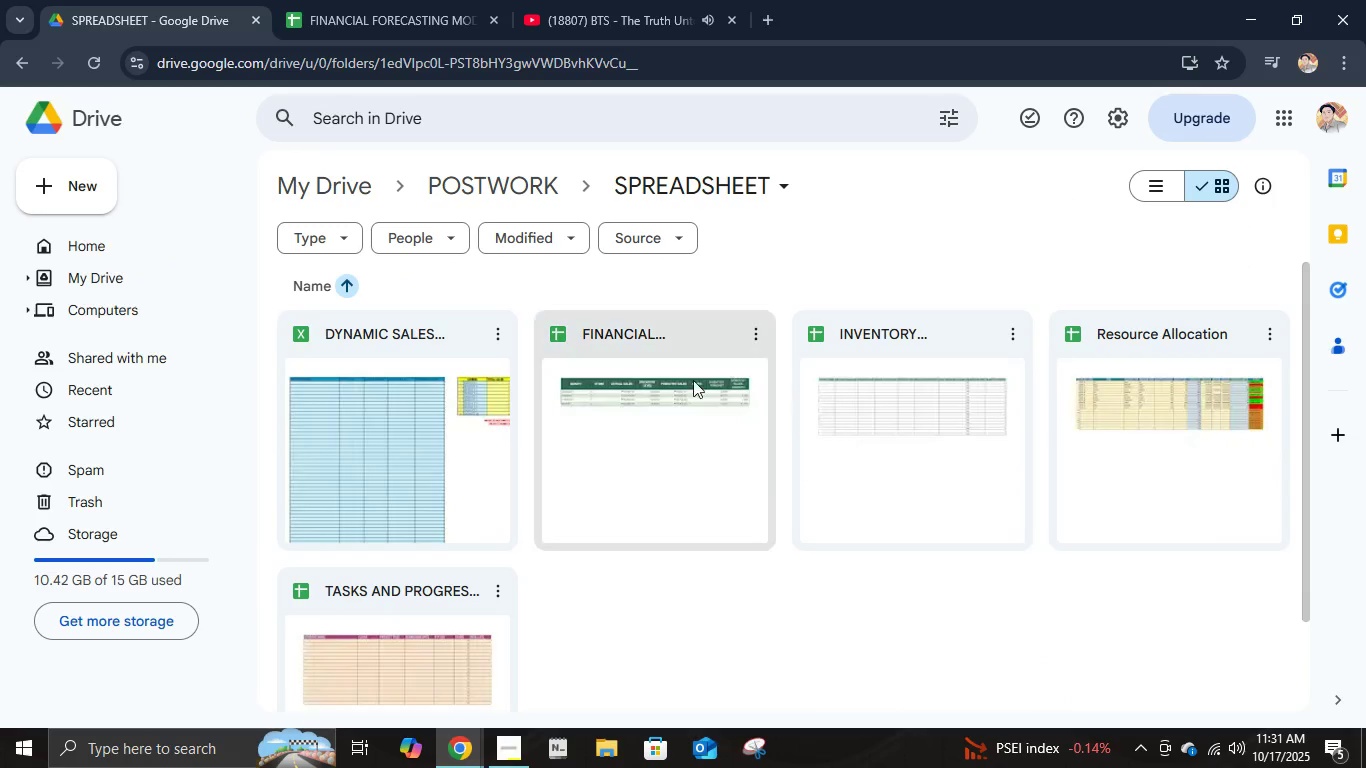 
left_click([690, 380])
 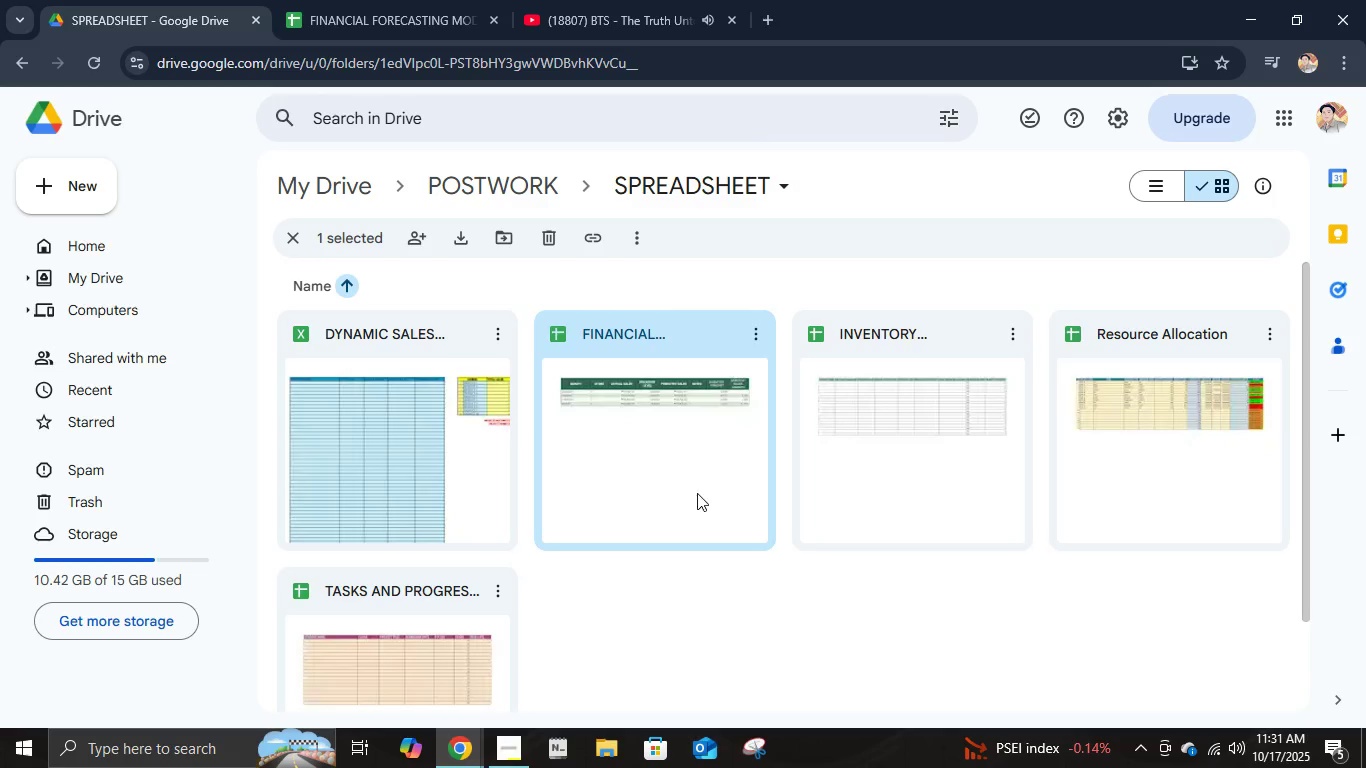 
left_click([757, 330])
 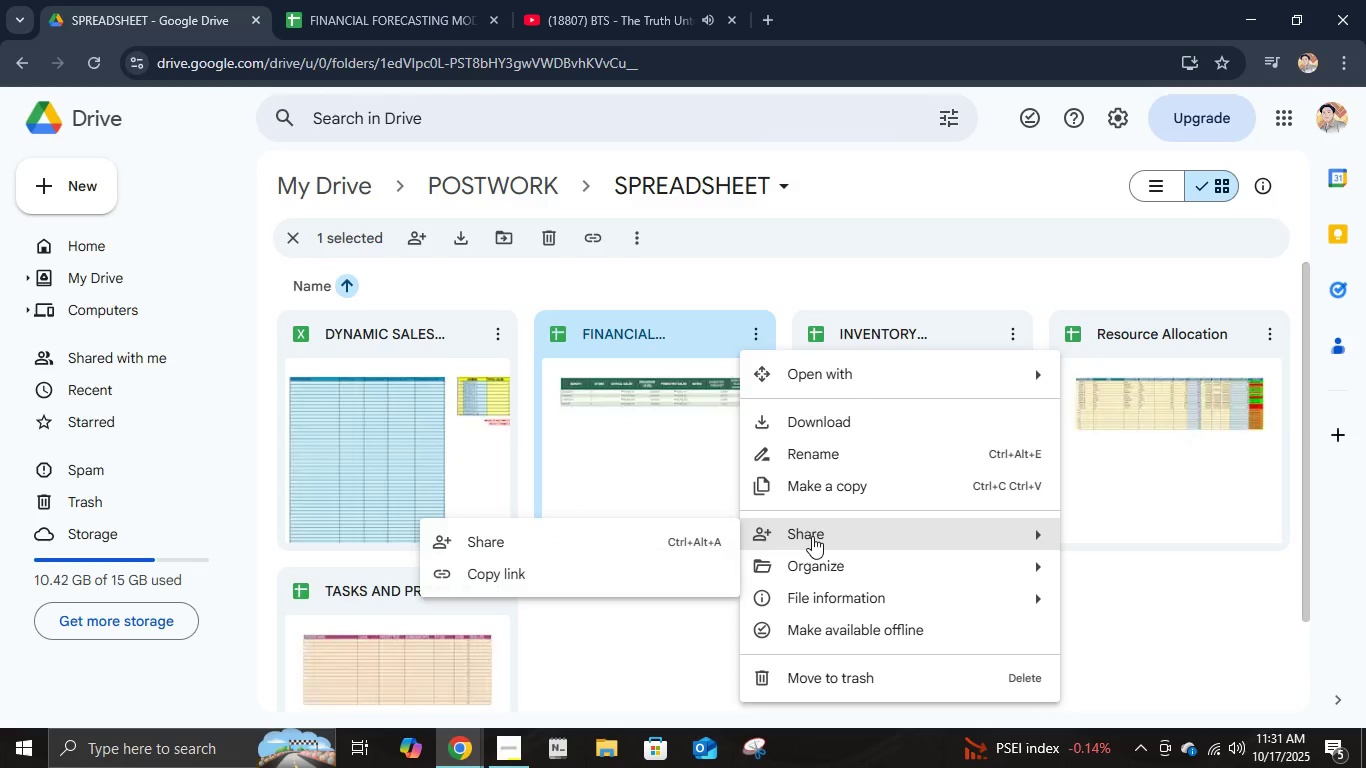 
left_click([579, 573])
 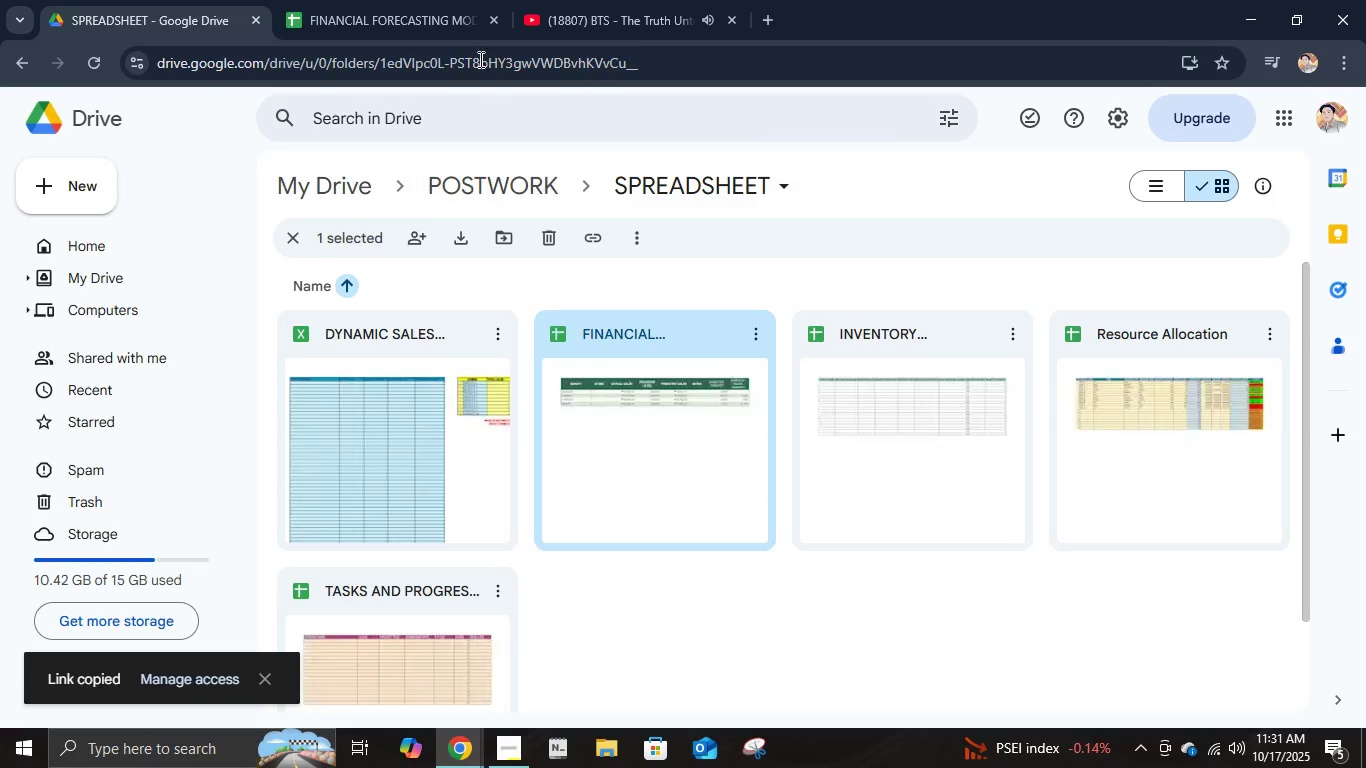 
left_click([434, 7])
 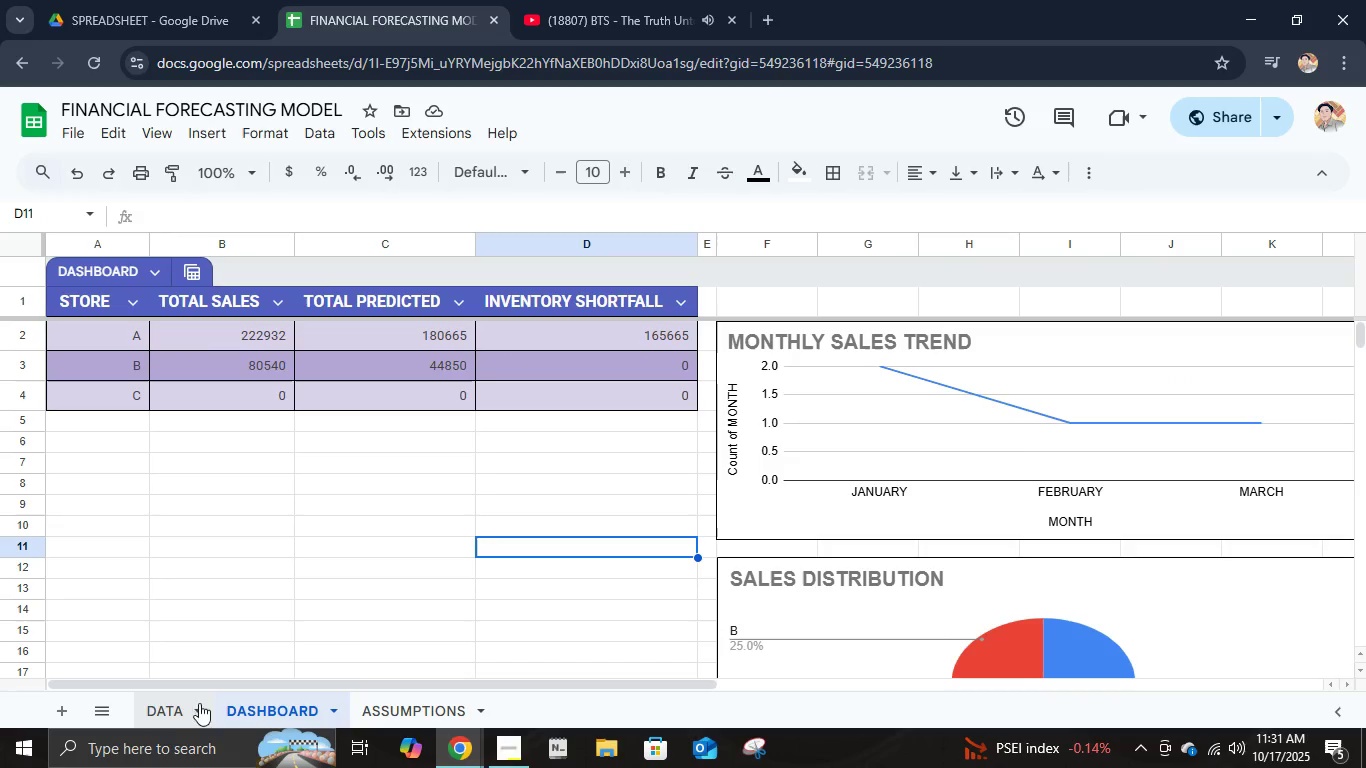 
left_click([179, 700])
 